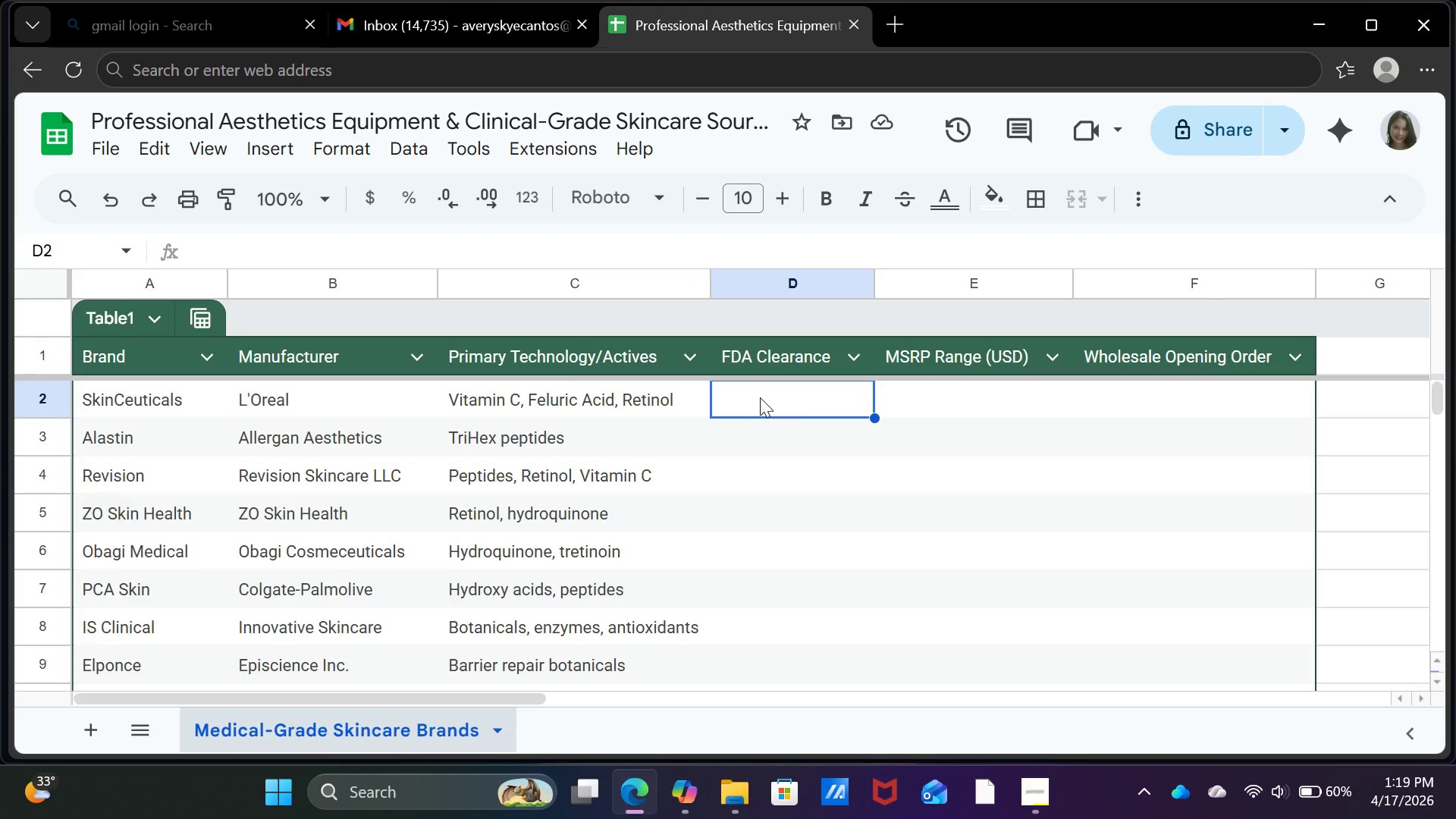 
wait(13.98)
 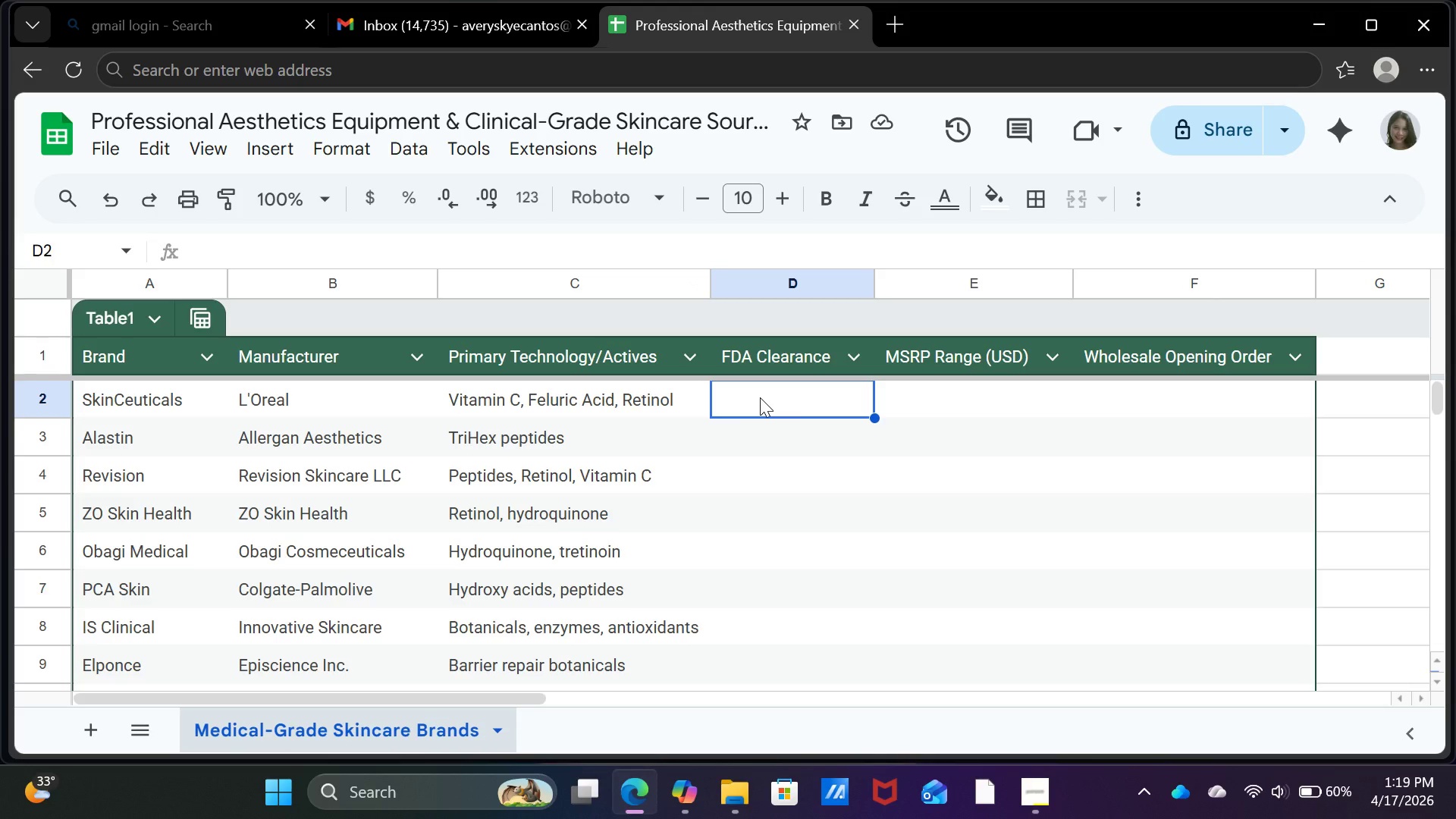 
type(no)
 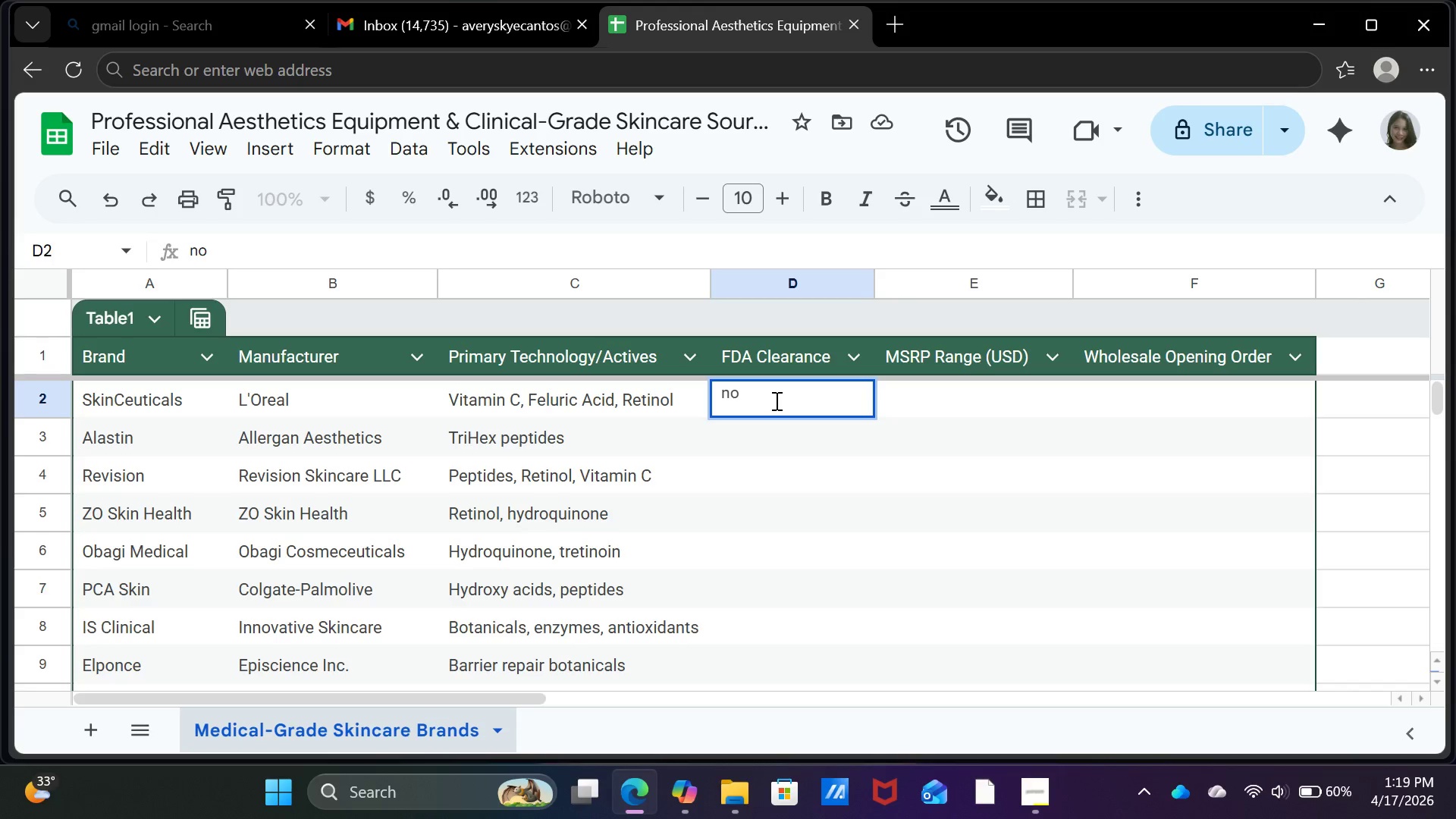 
key(Enter)
 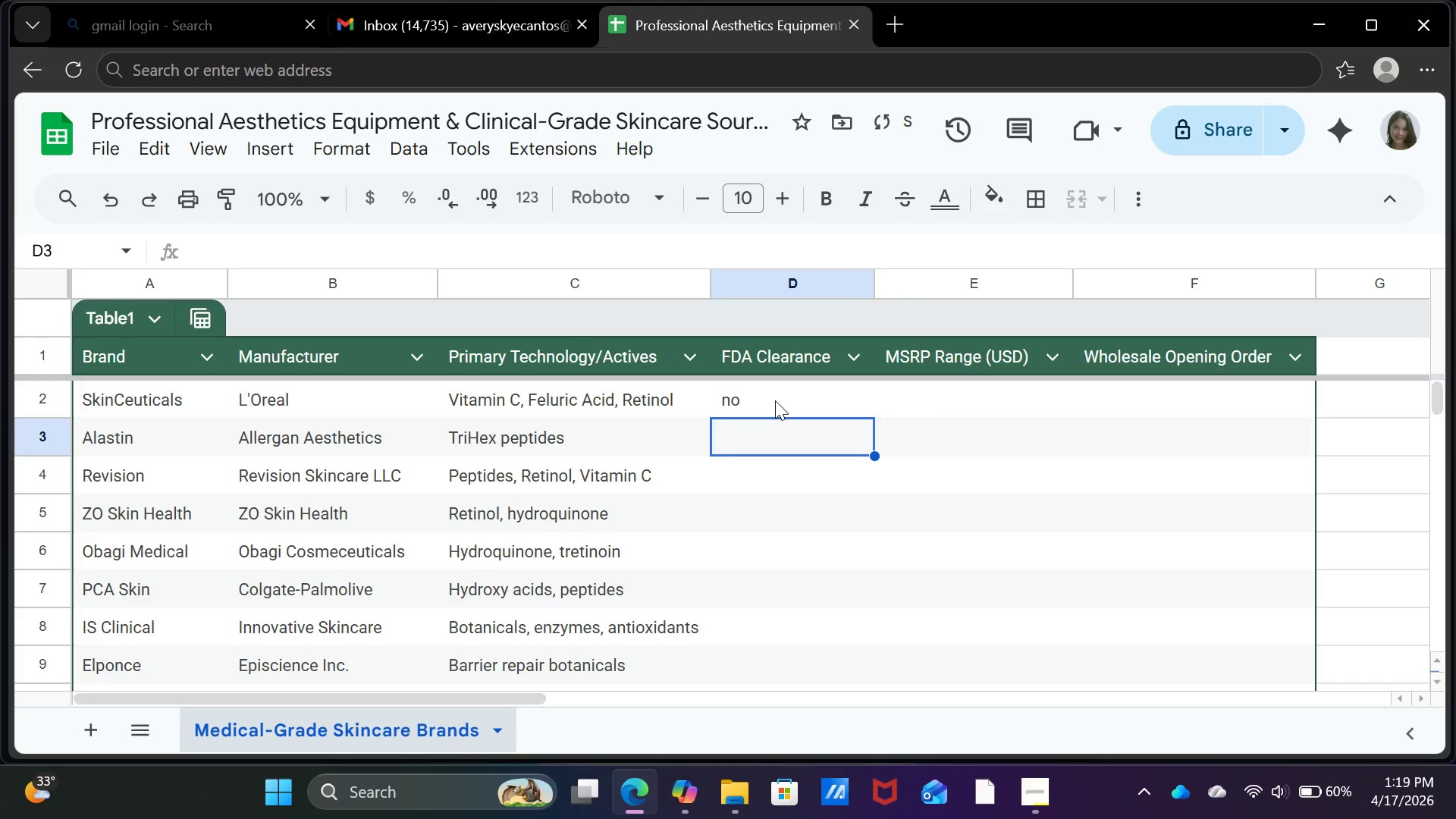 
key(ArrowUp)
 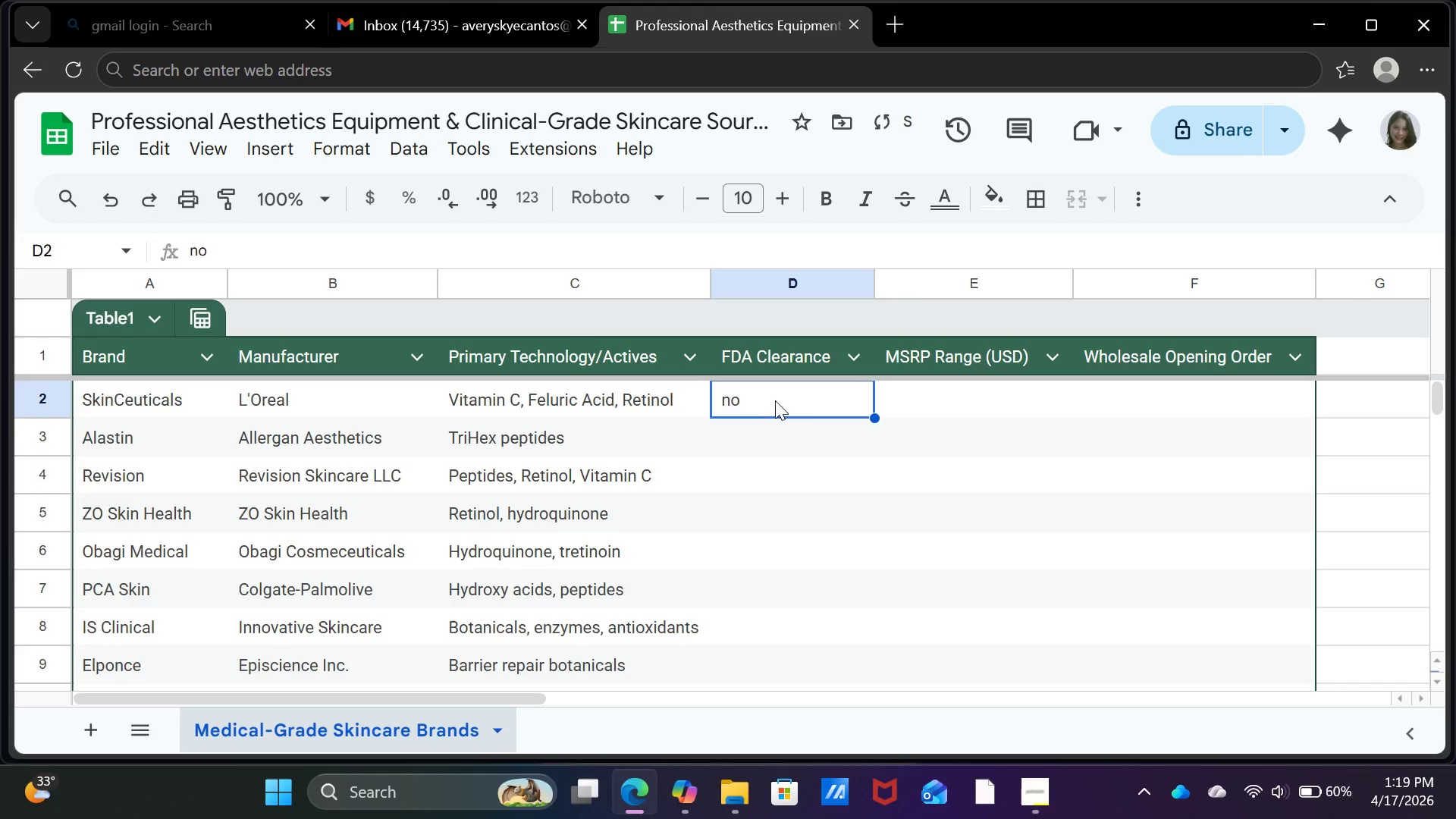 
key(Backspace)
 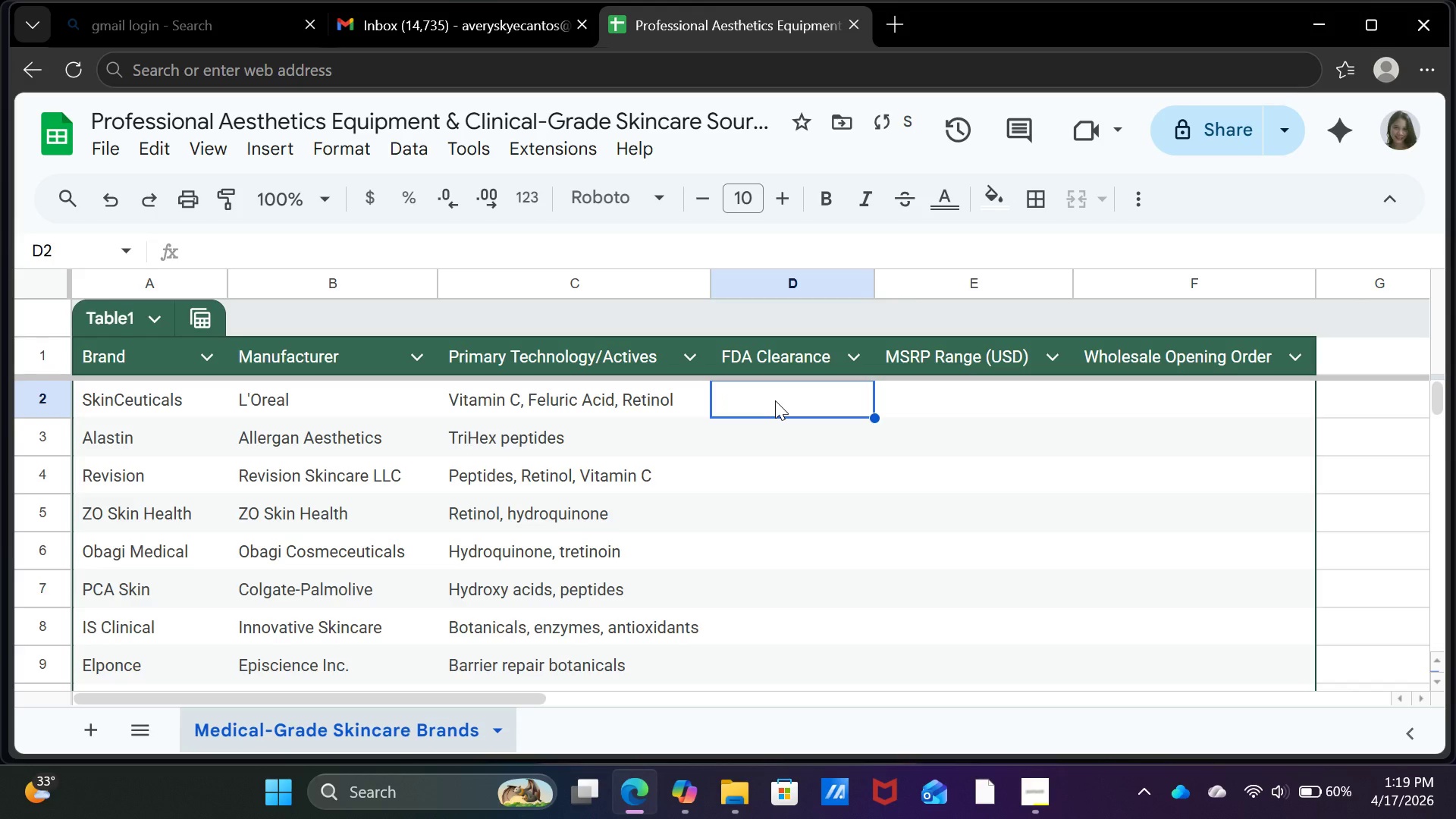 
key(CapsLock)
 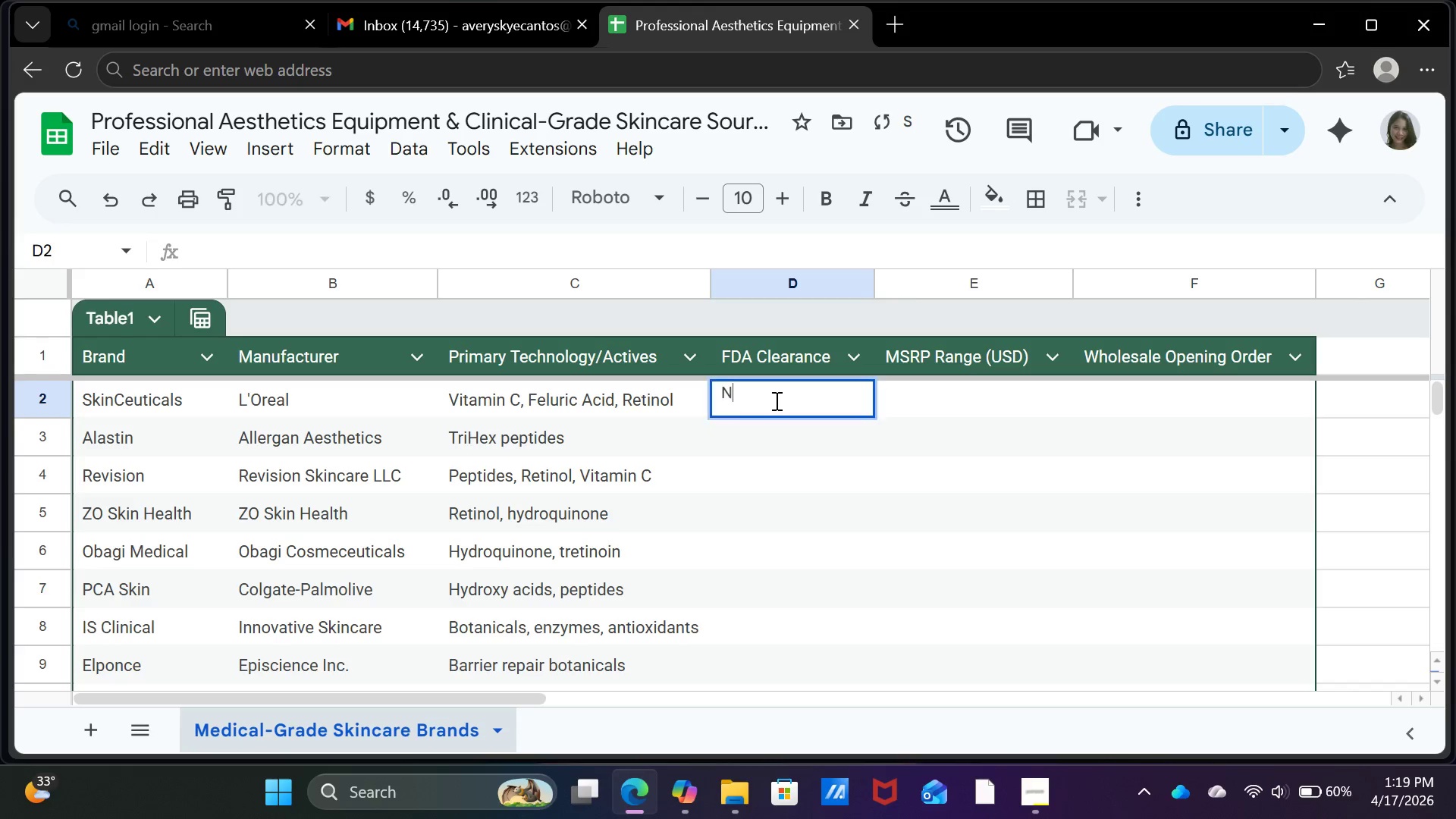 
key(N)
 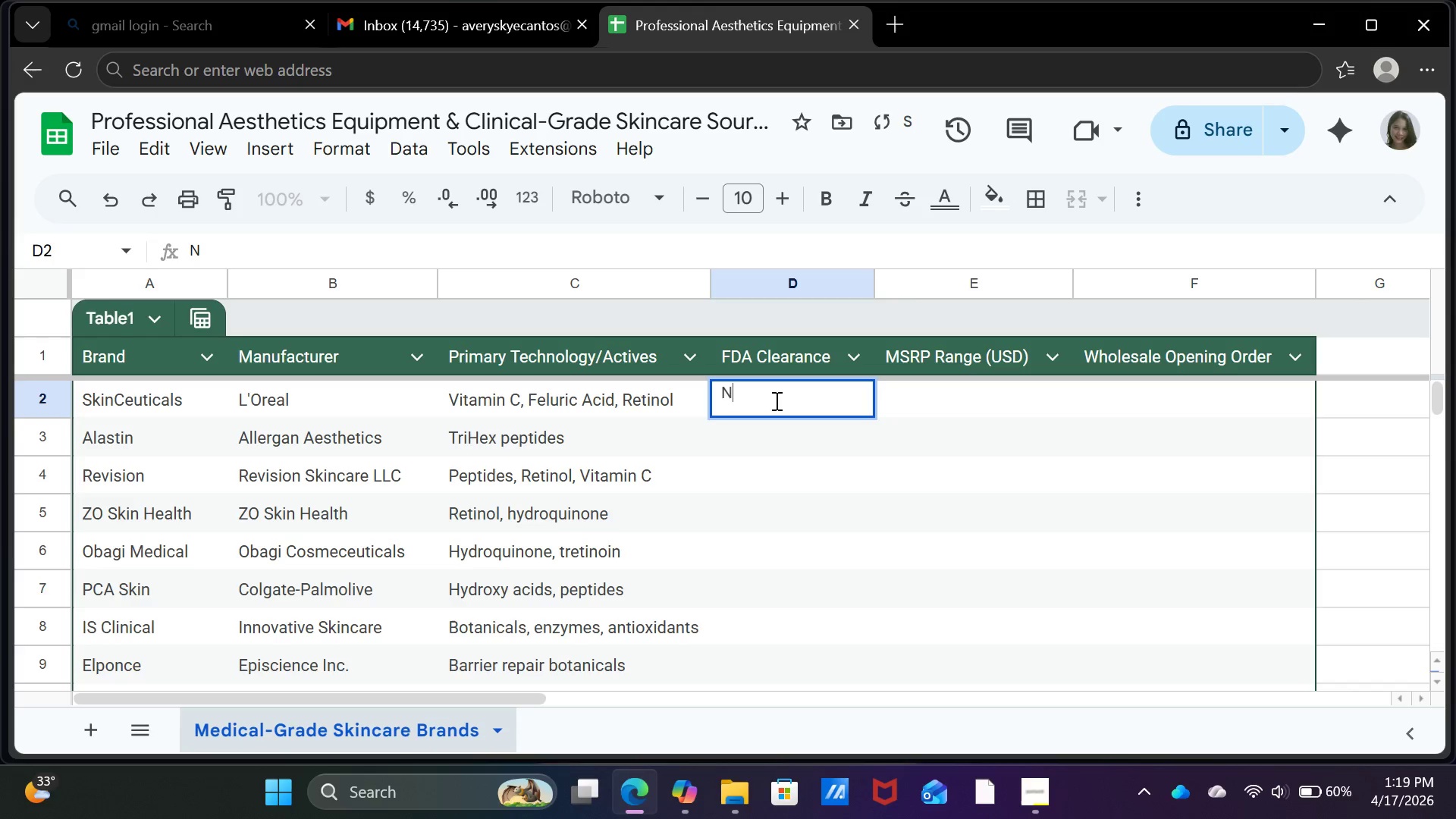 
key(CapsLock)
 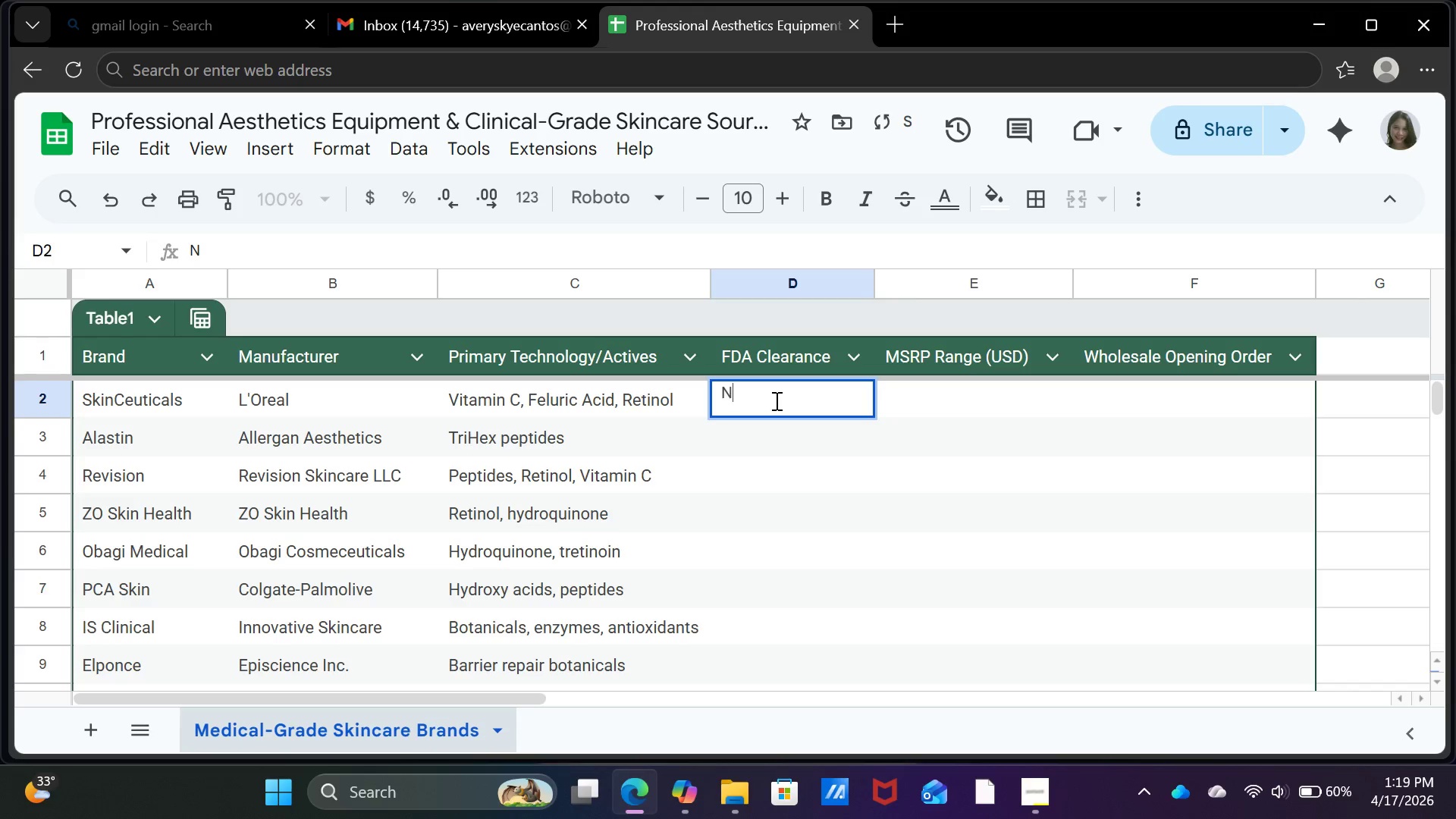 
key(O)
 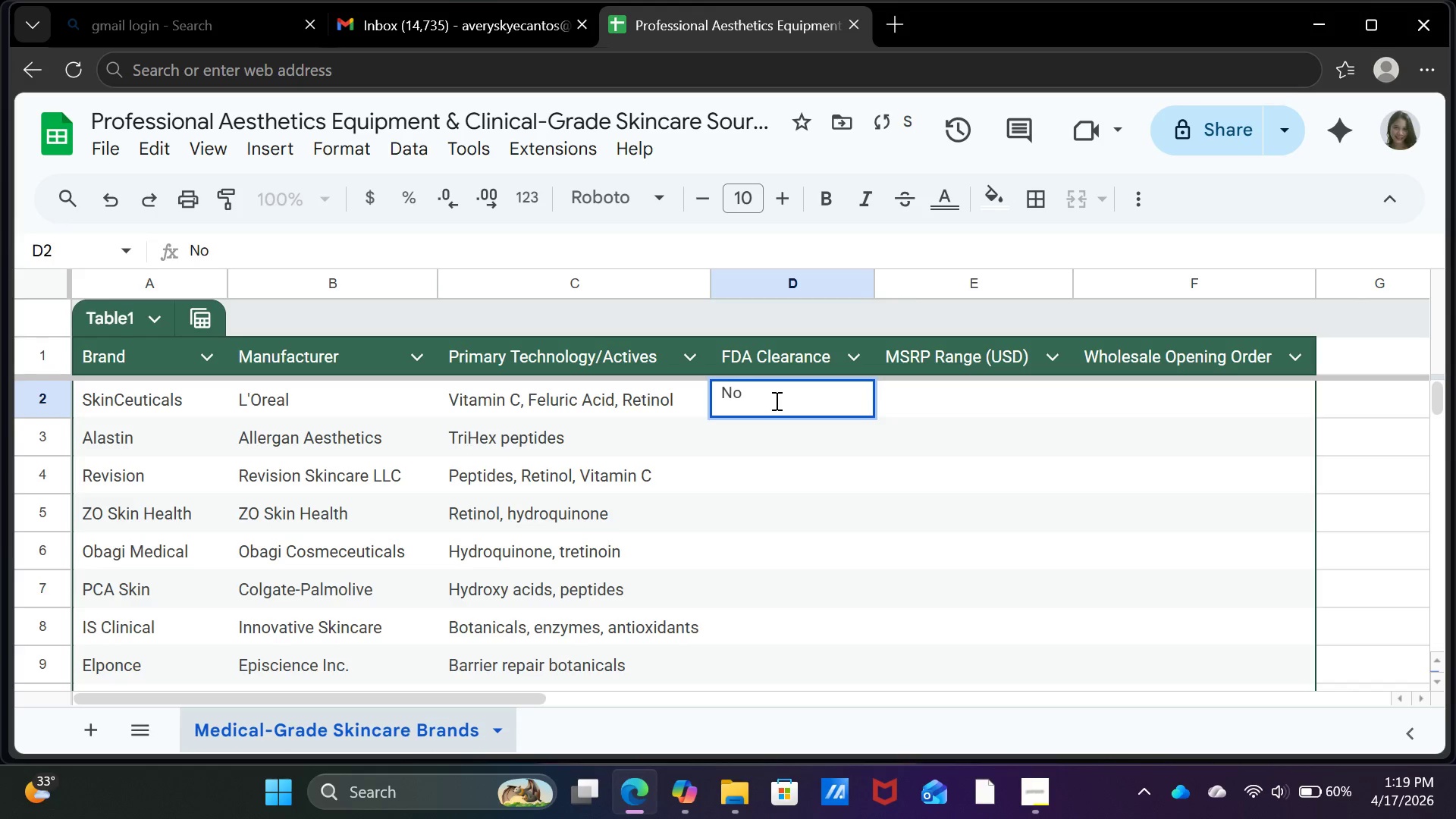 
key(Enter)
 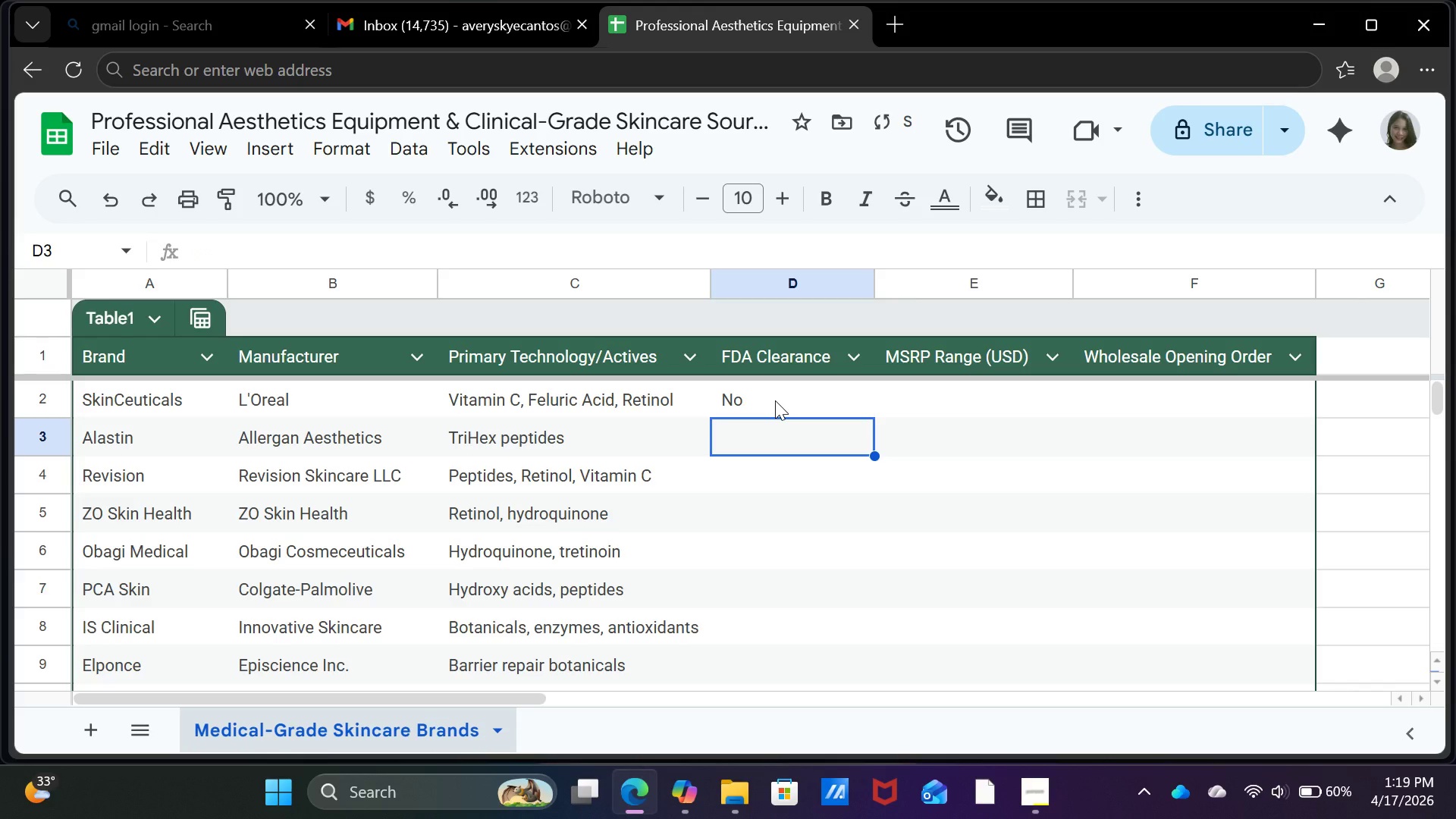 
key(N)
 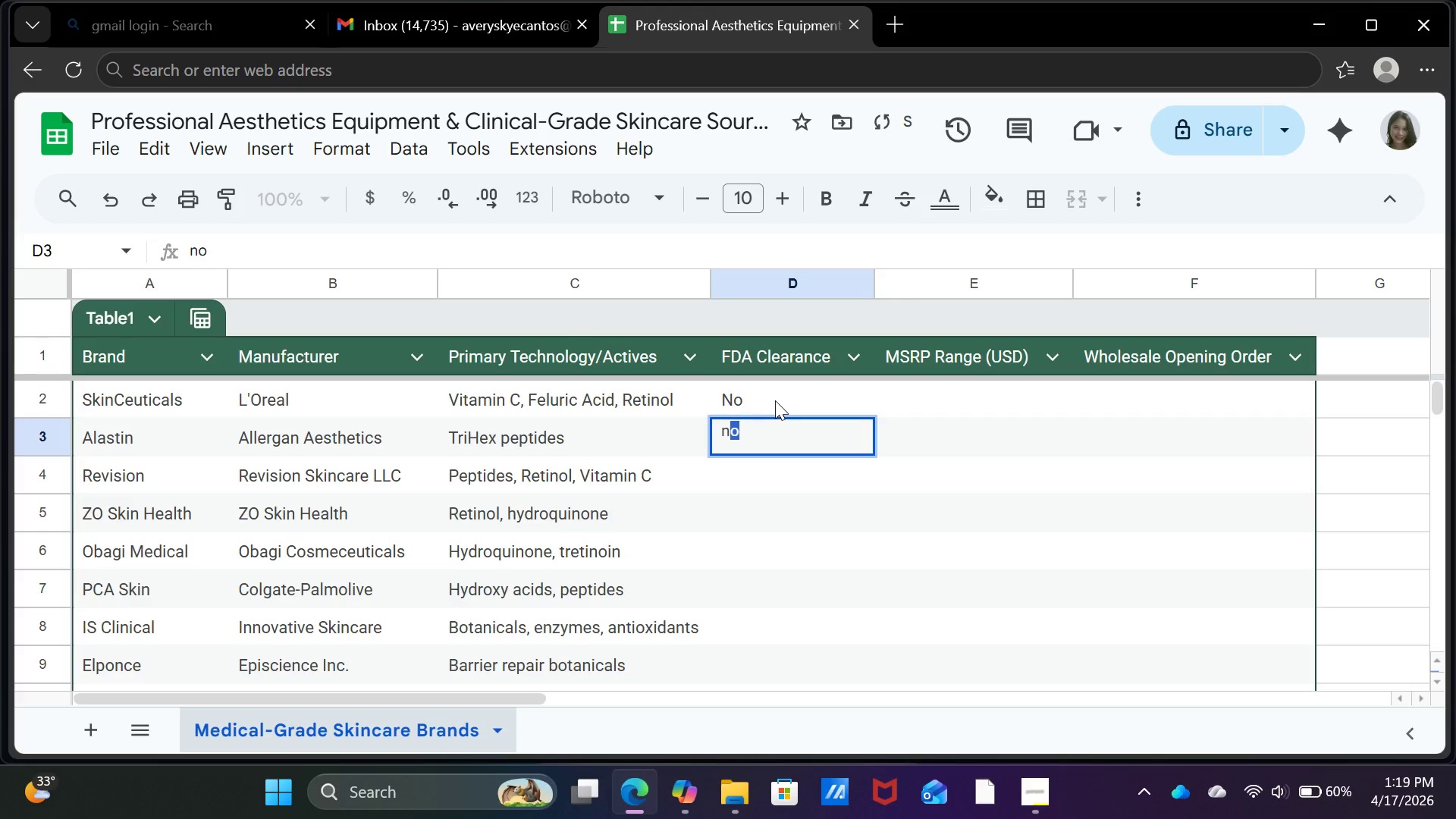 
key(Enter)
 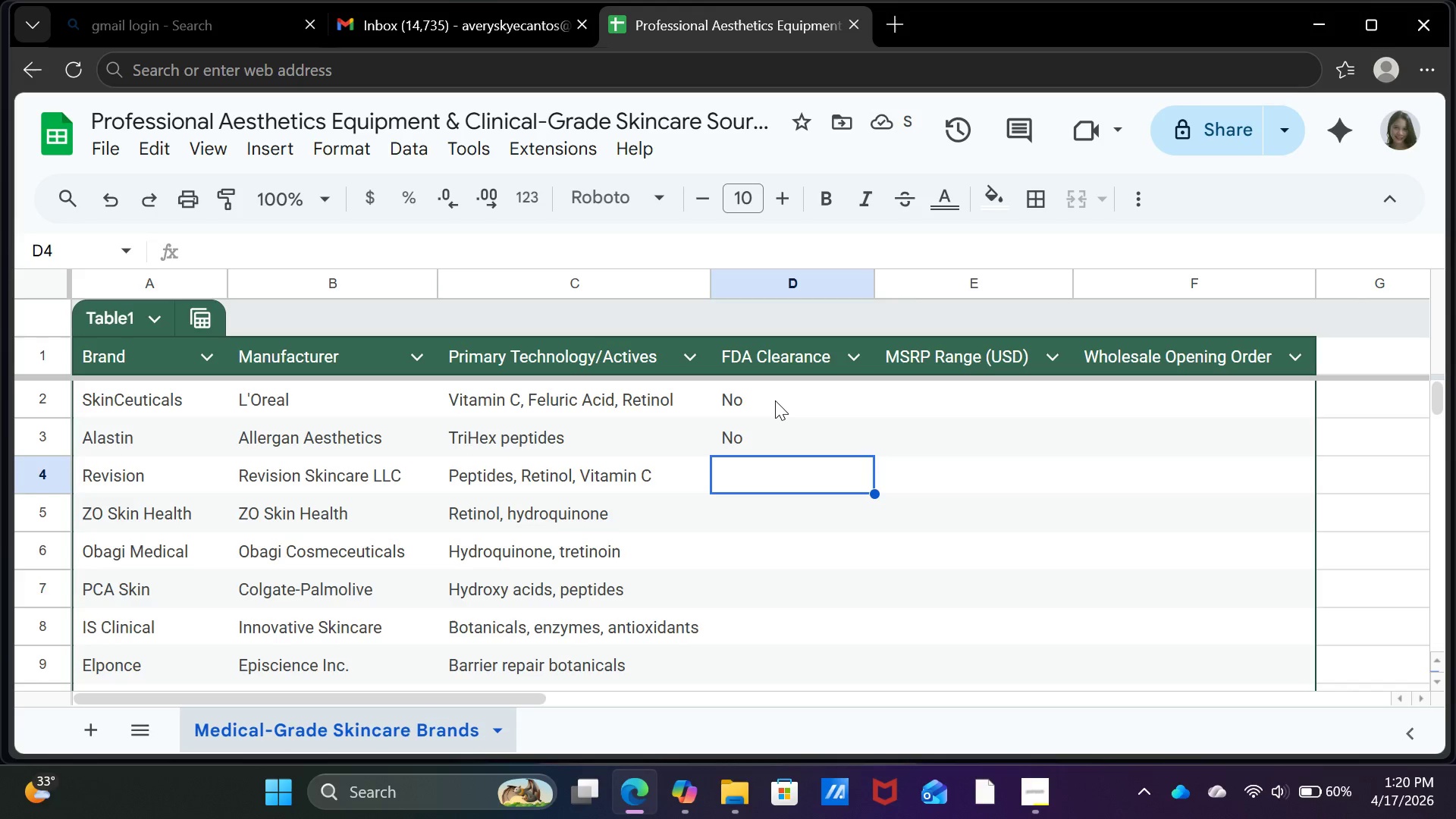 
key(N)
 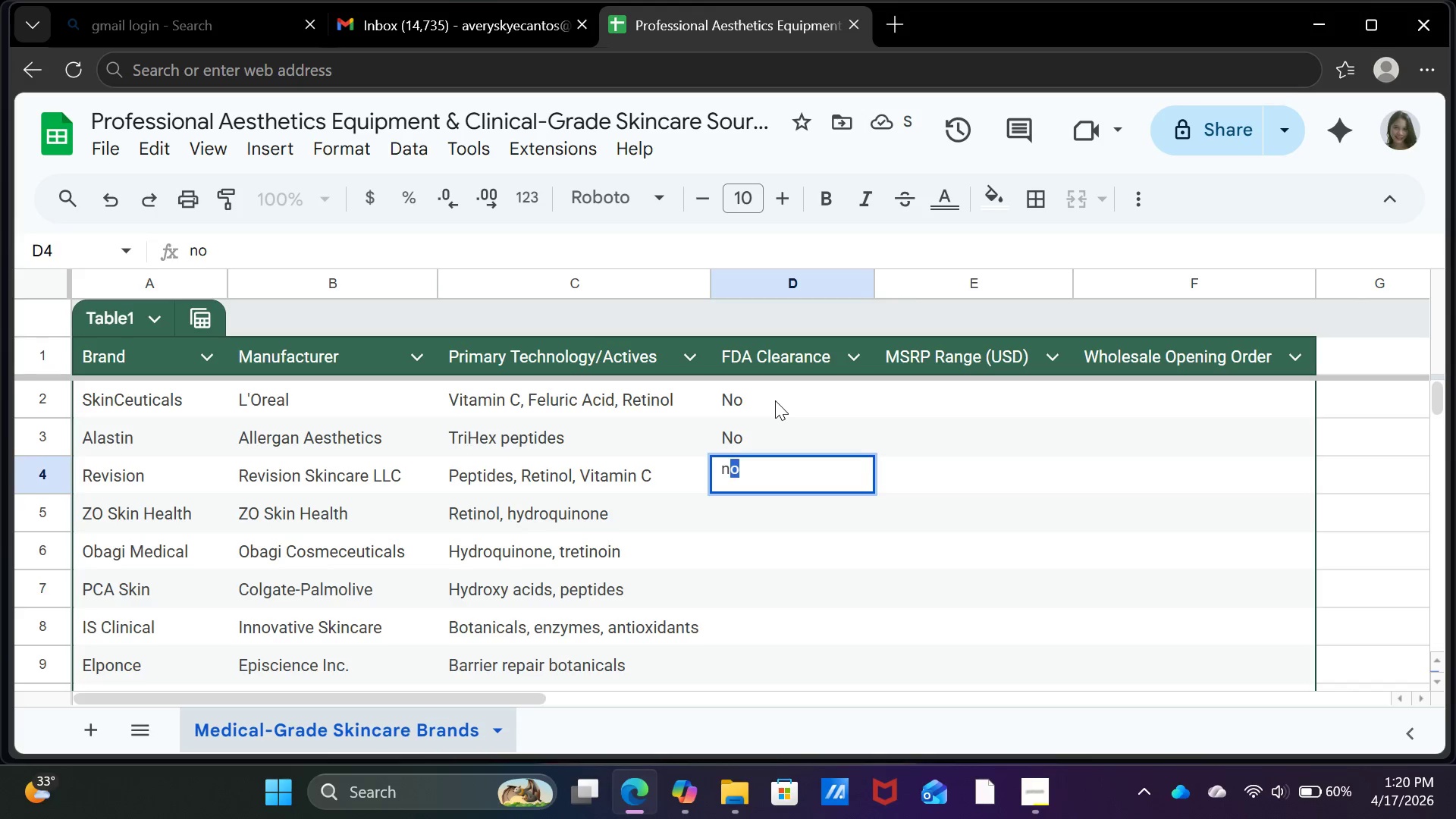 
key(Enter)
 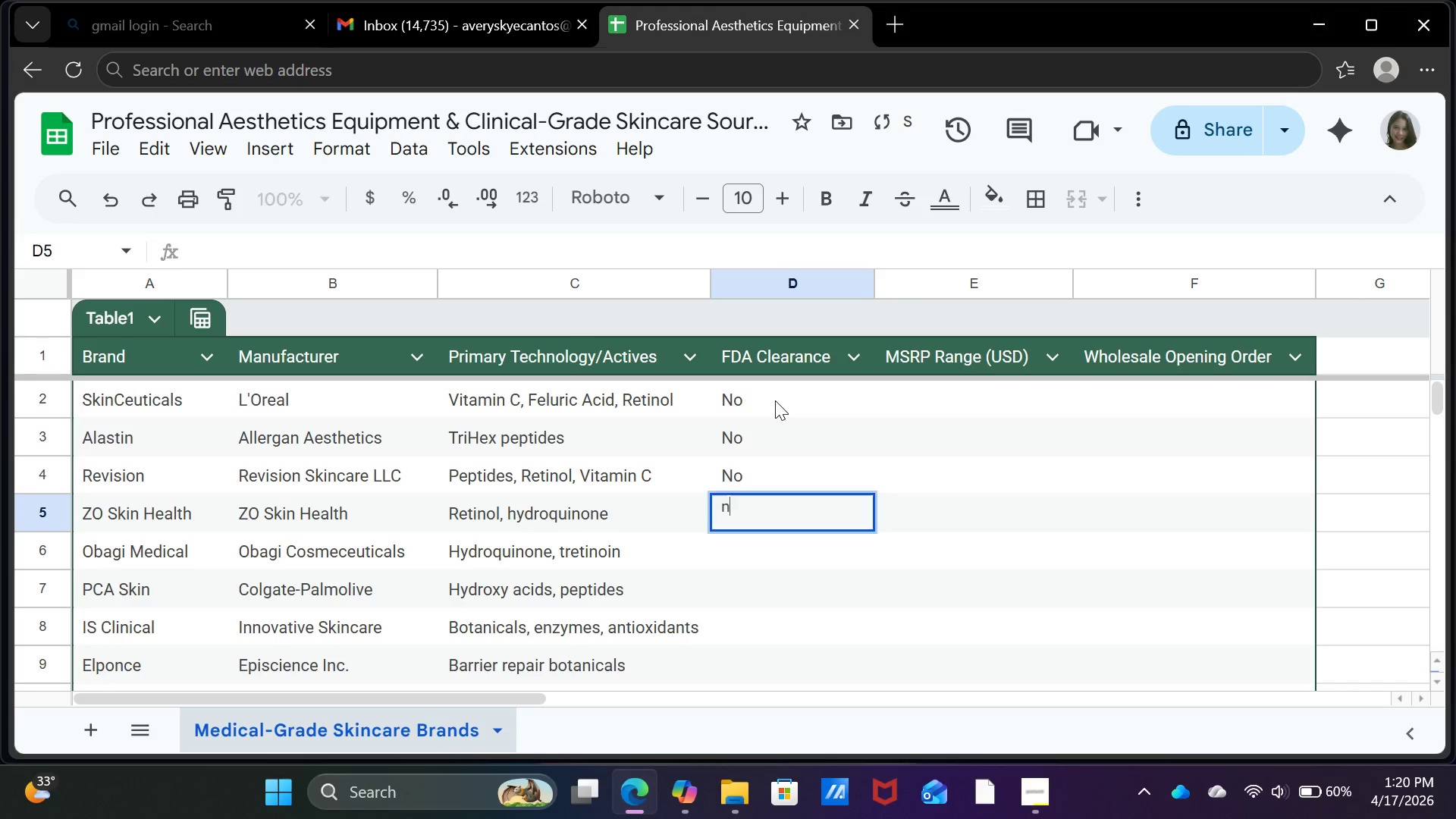 
key(N)
 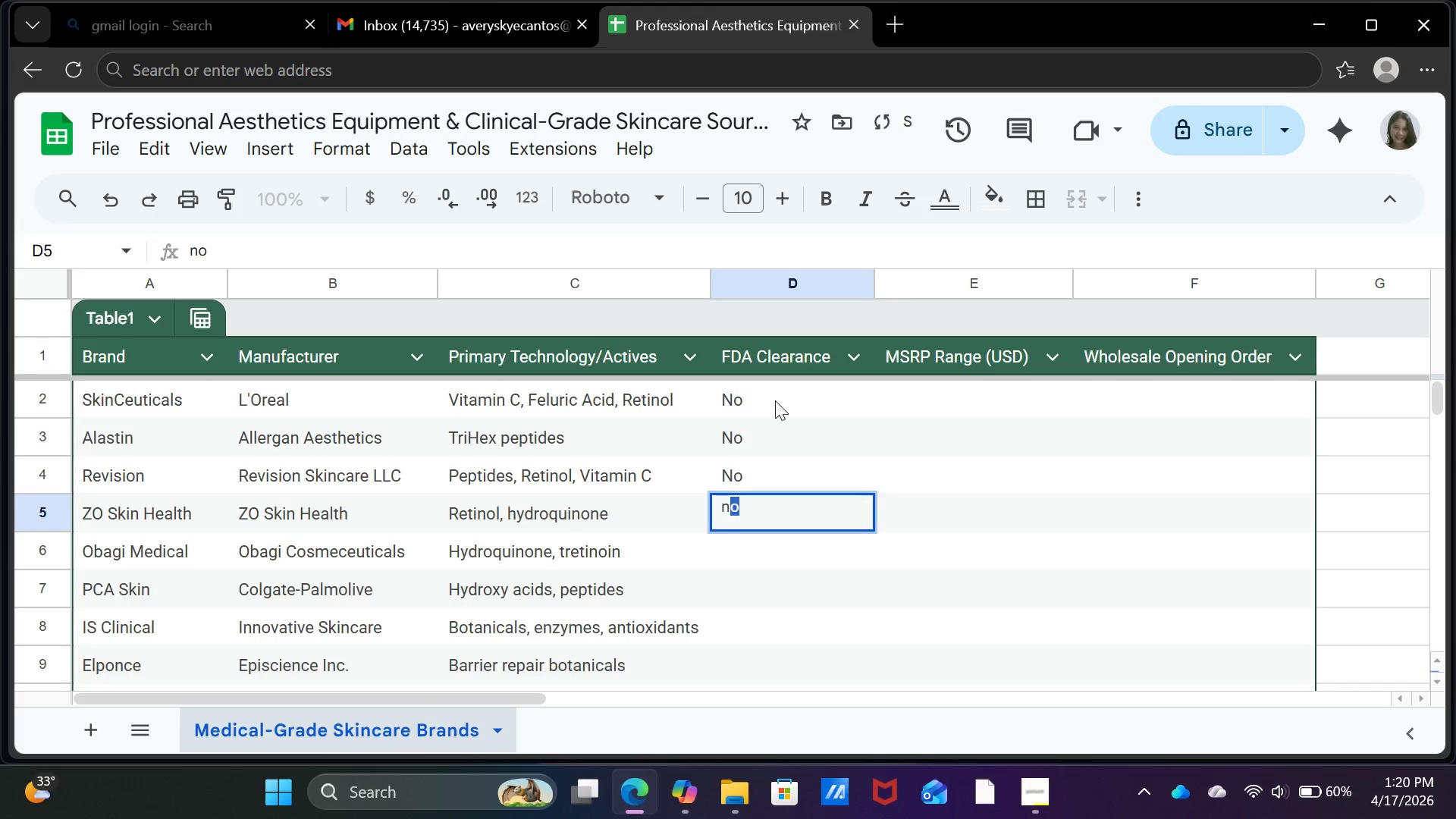 
key(Enter)
 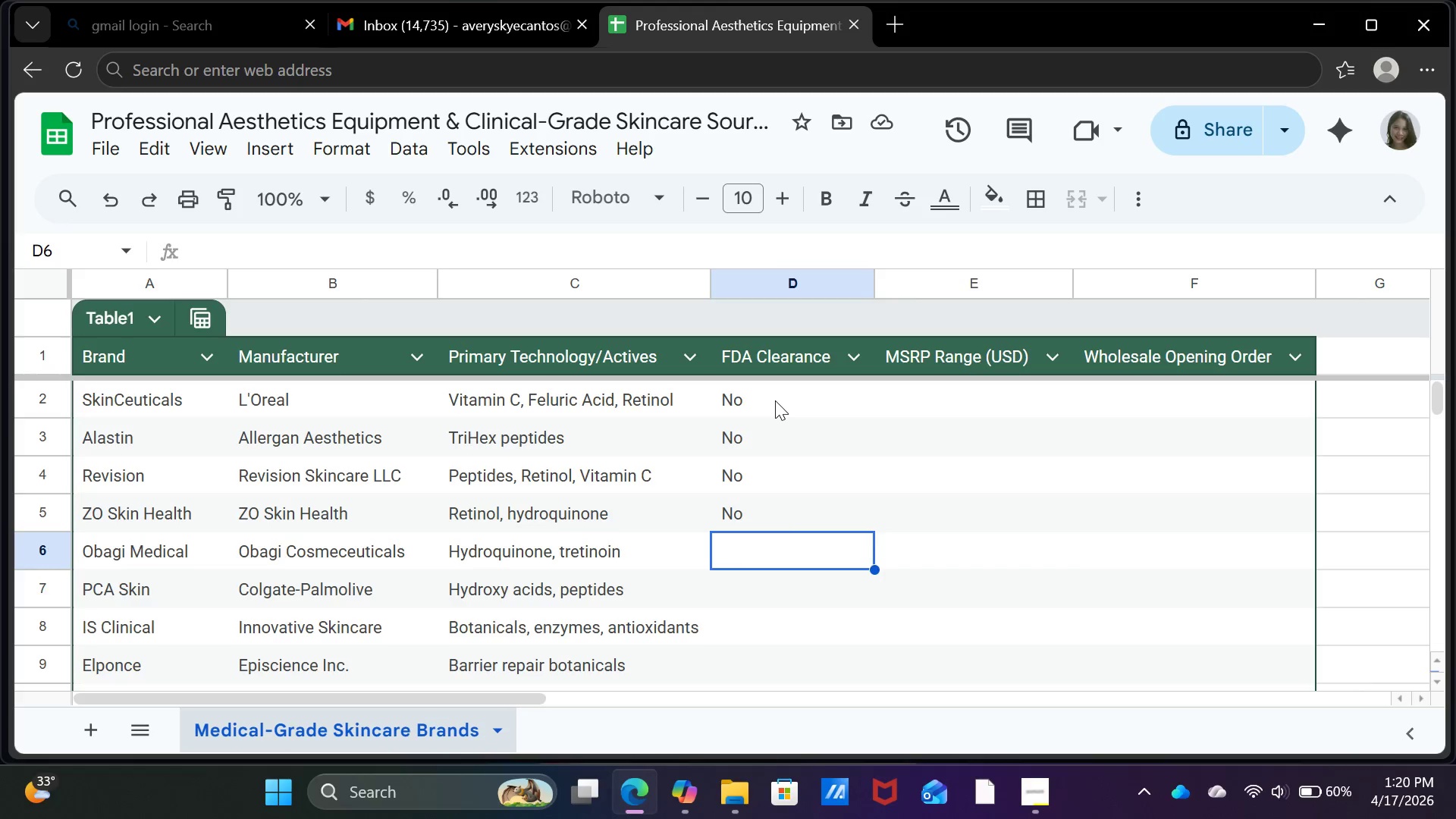 
wait(7.01)
 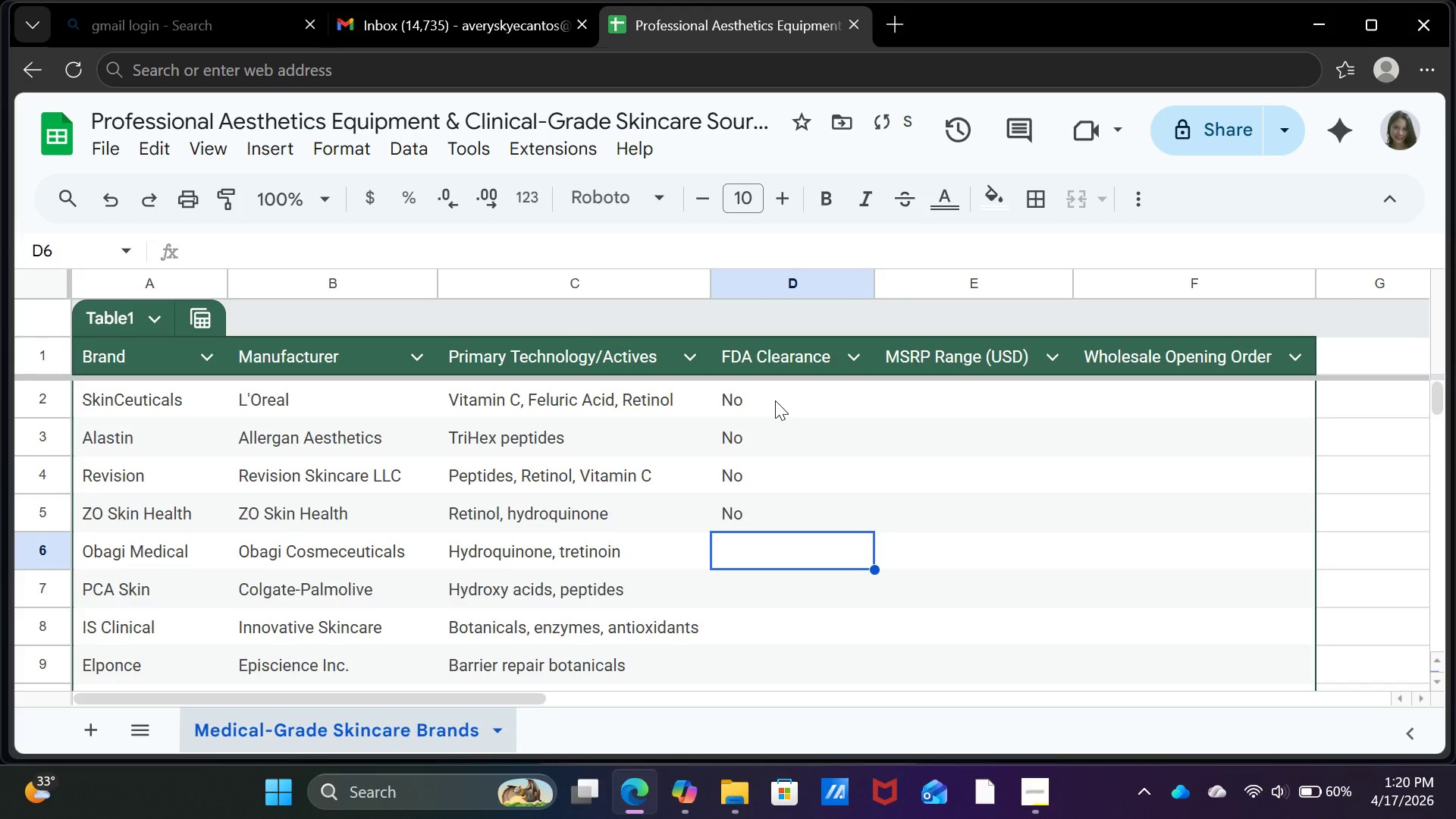 
type(Yes(rx)
key(Backspace)
key(Backspace)
type(Rx))
 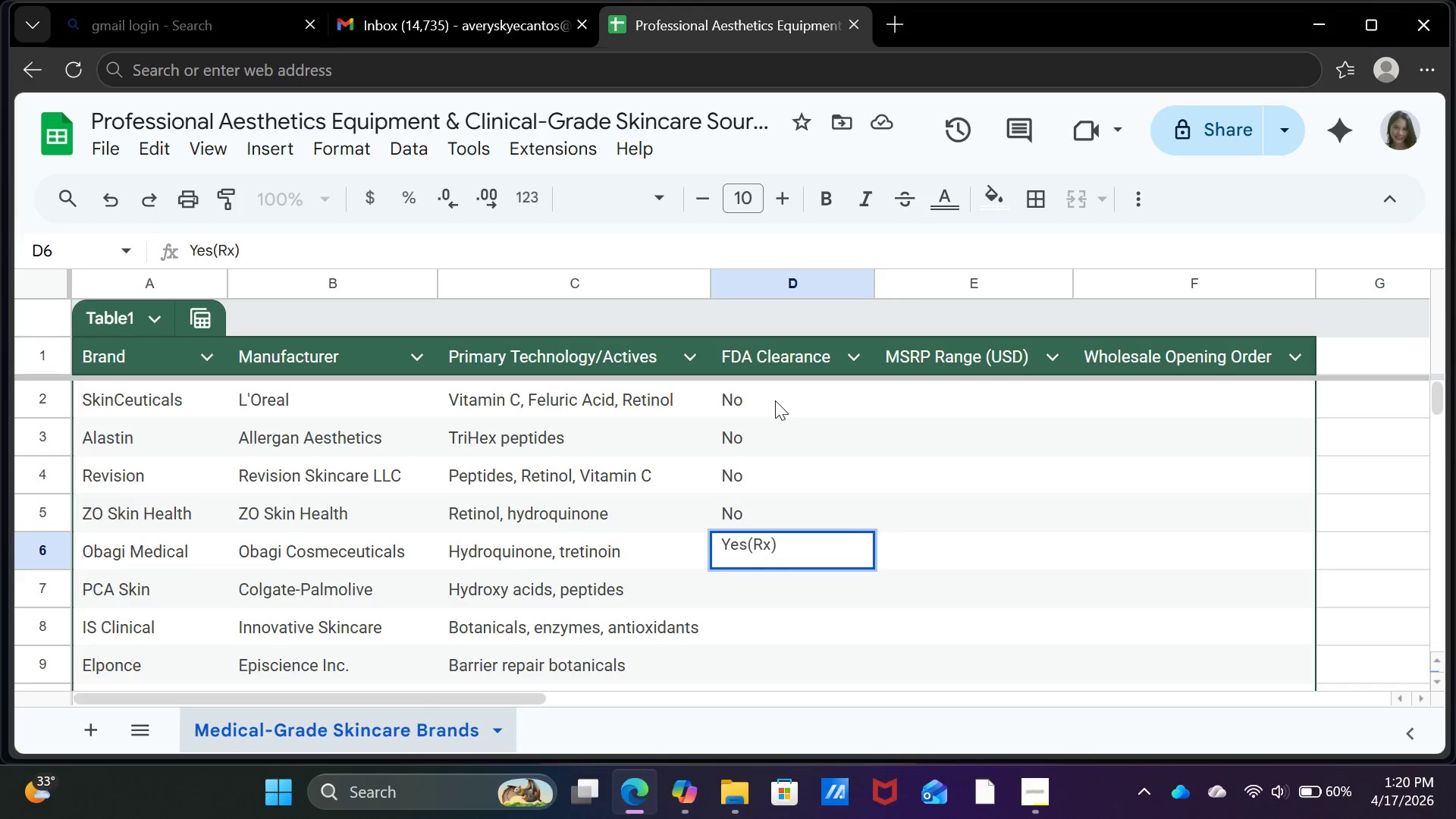 
key(Enter)
 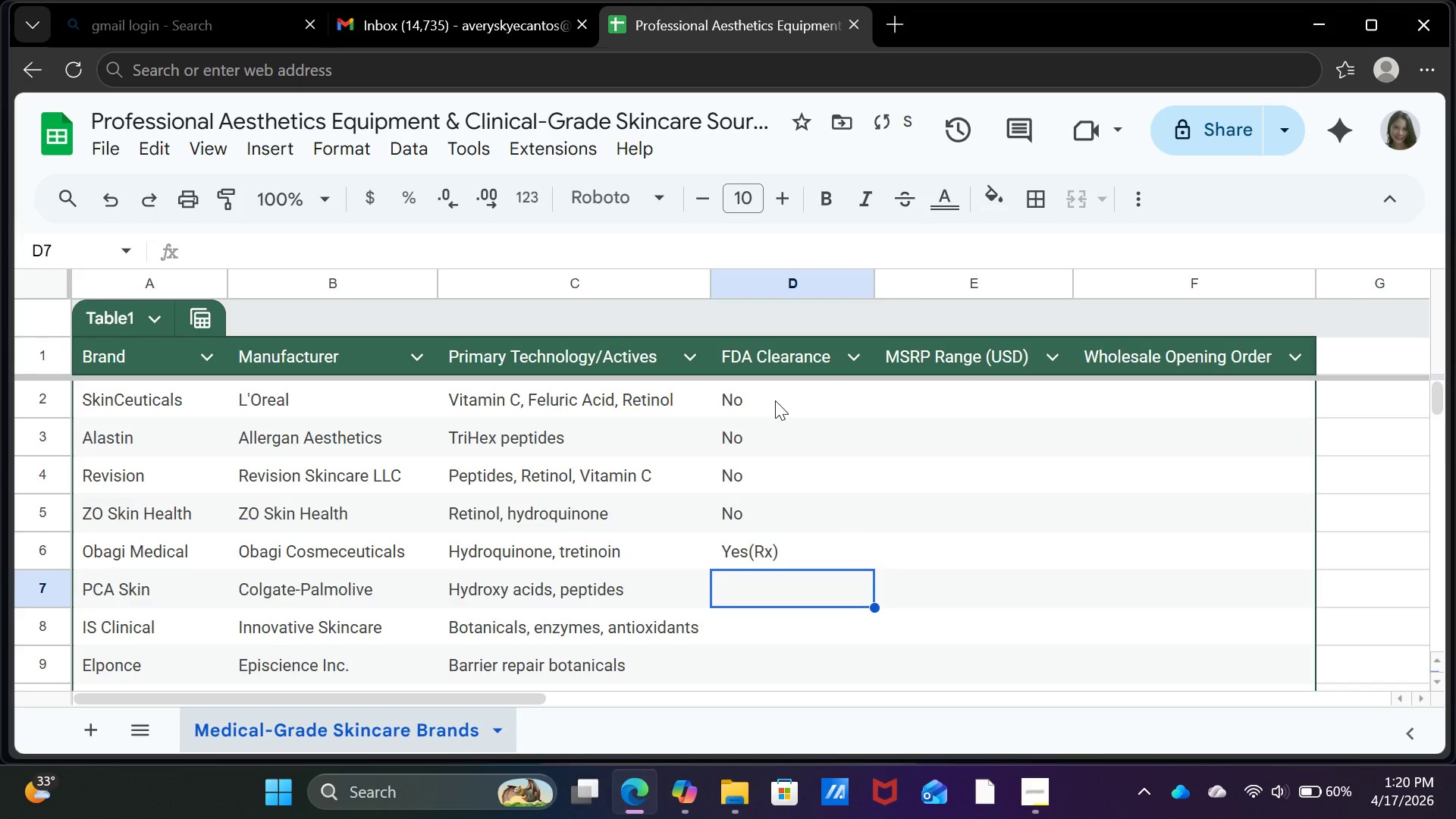 
key(CapsLock)
 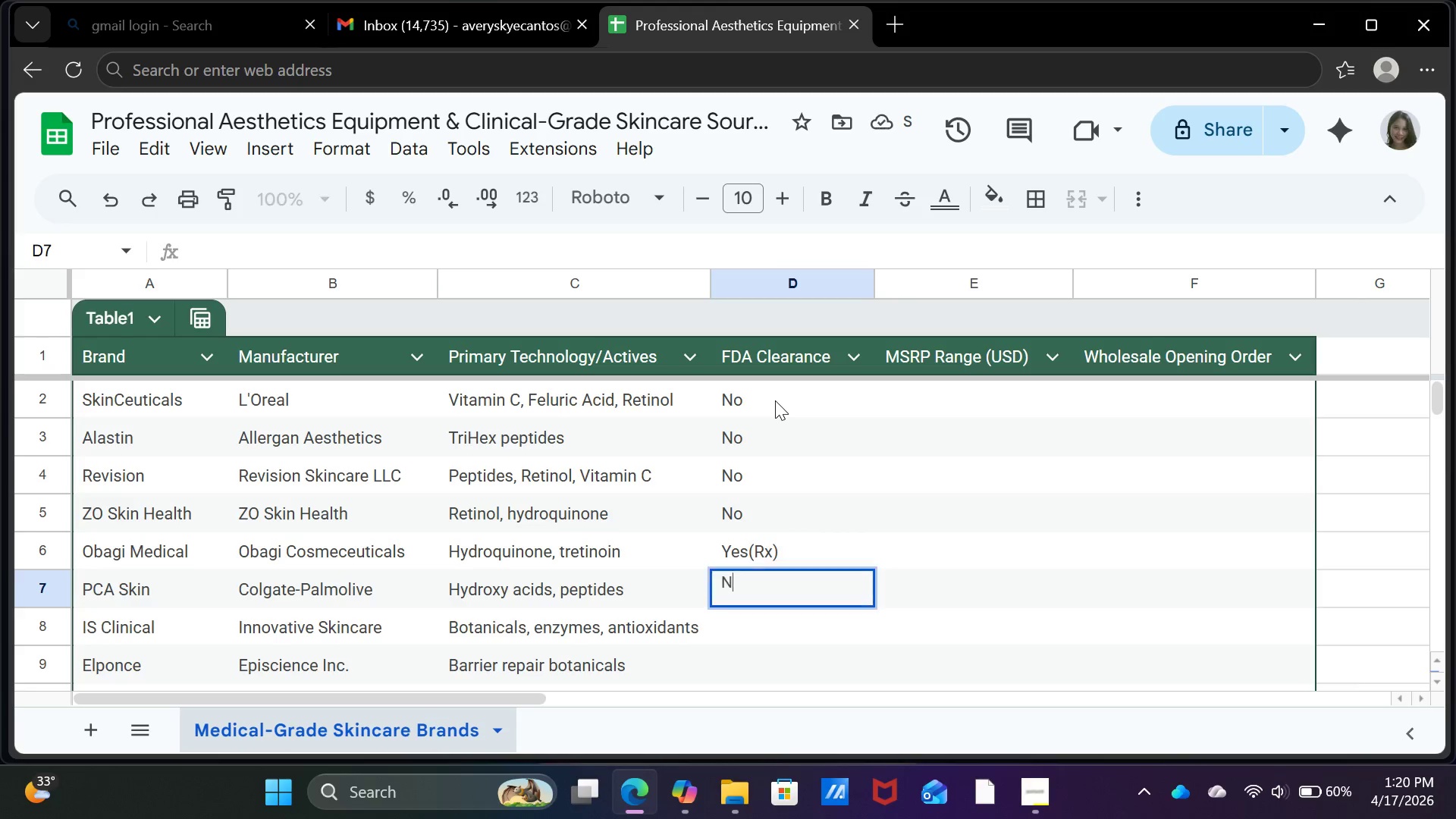 
key(N)
 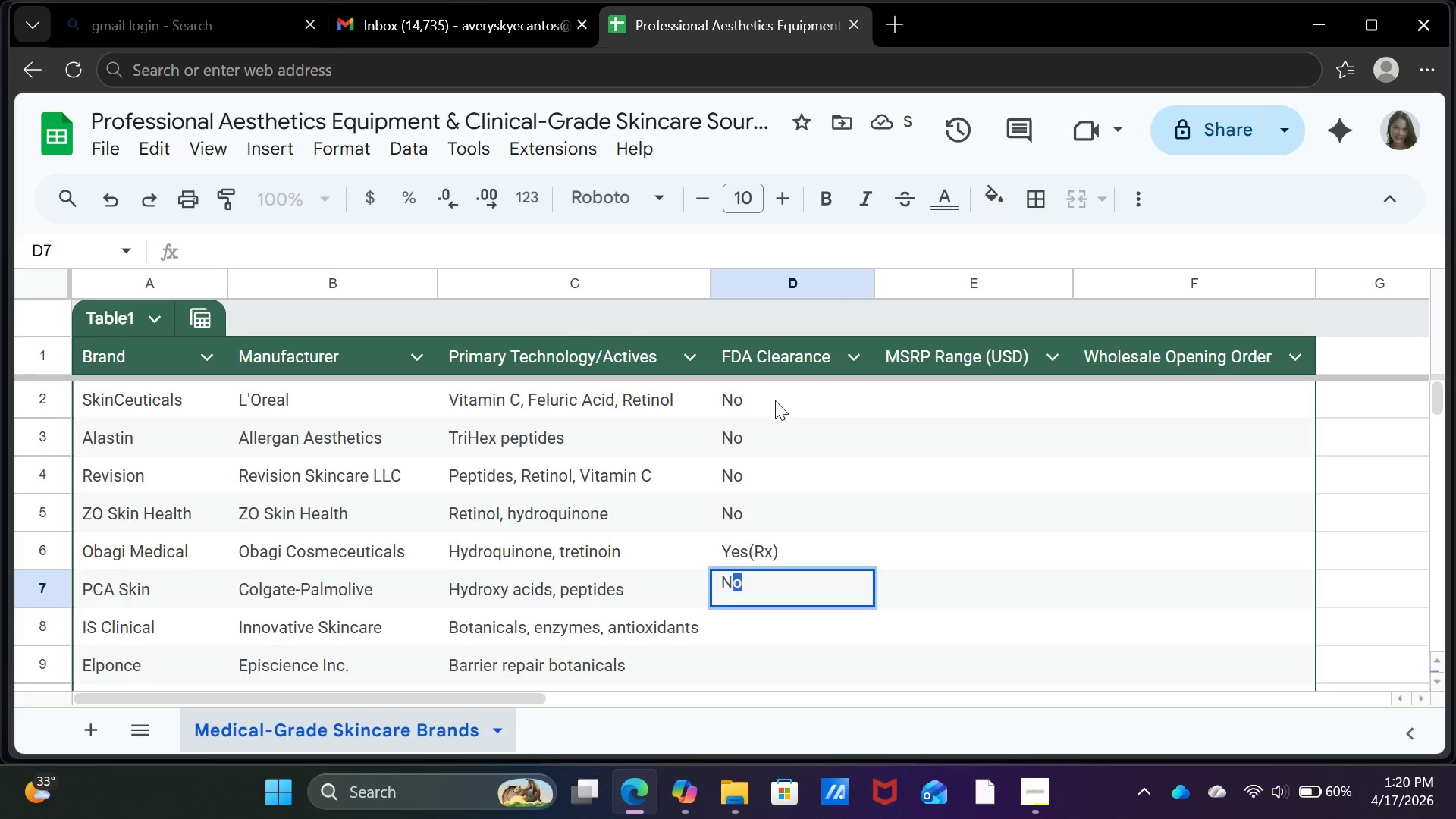 
key(CapsLock)
 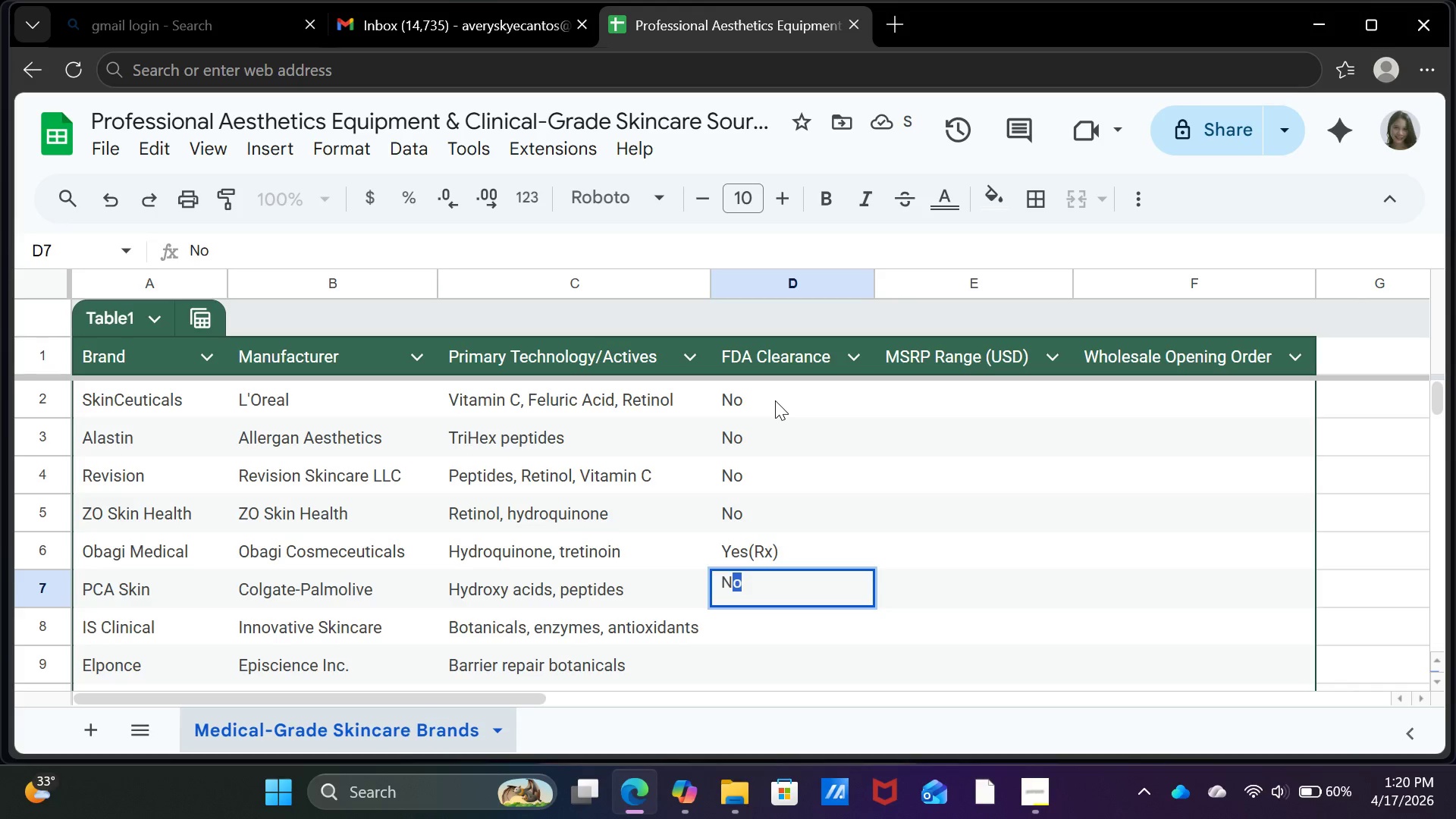 
key(O)
 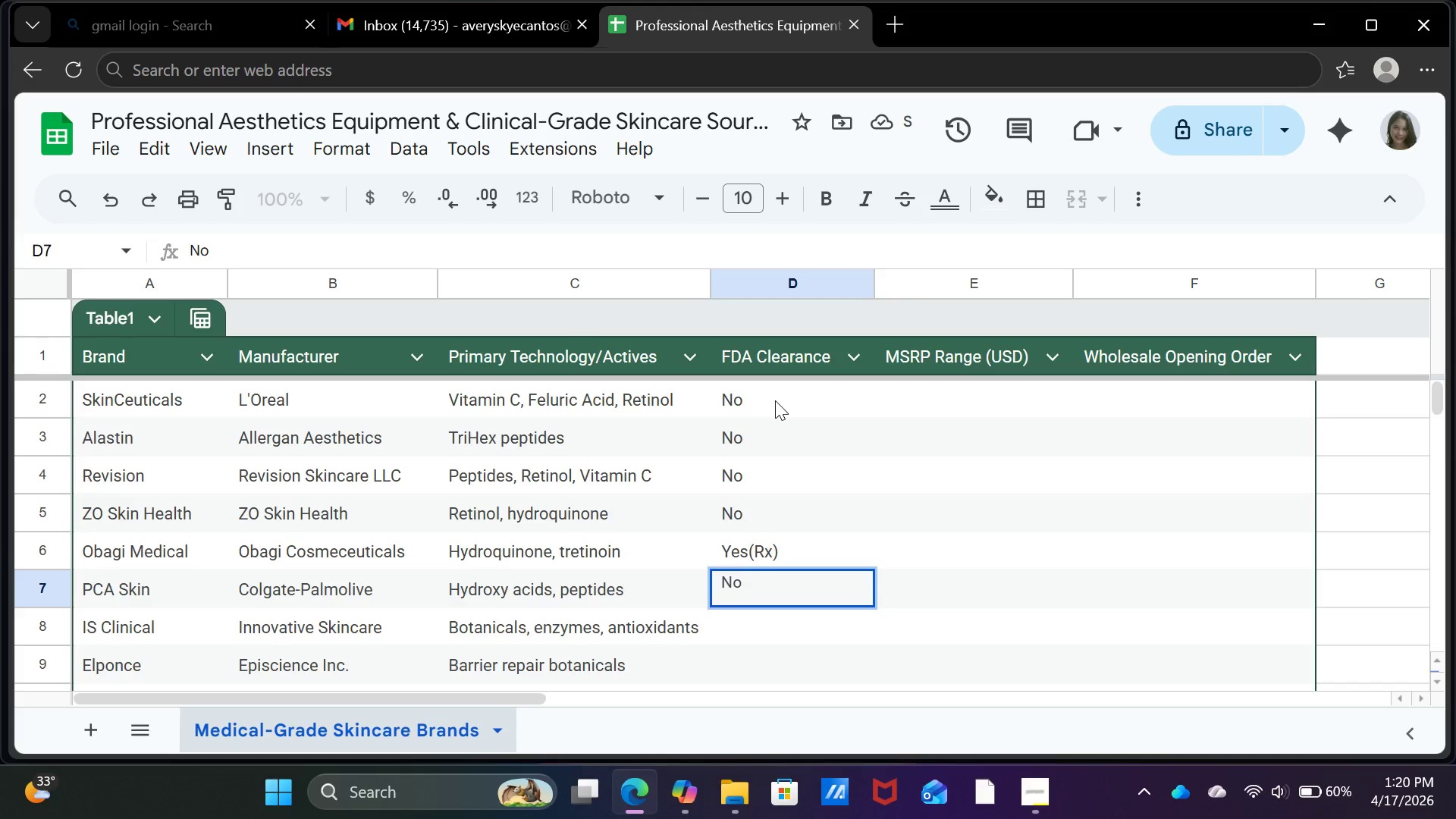 
key(Enter)
 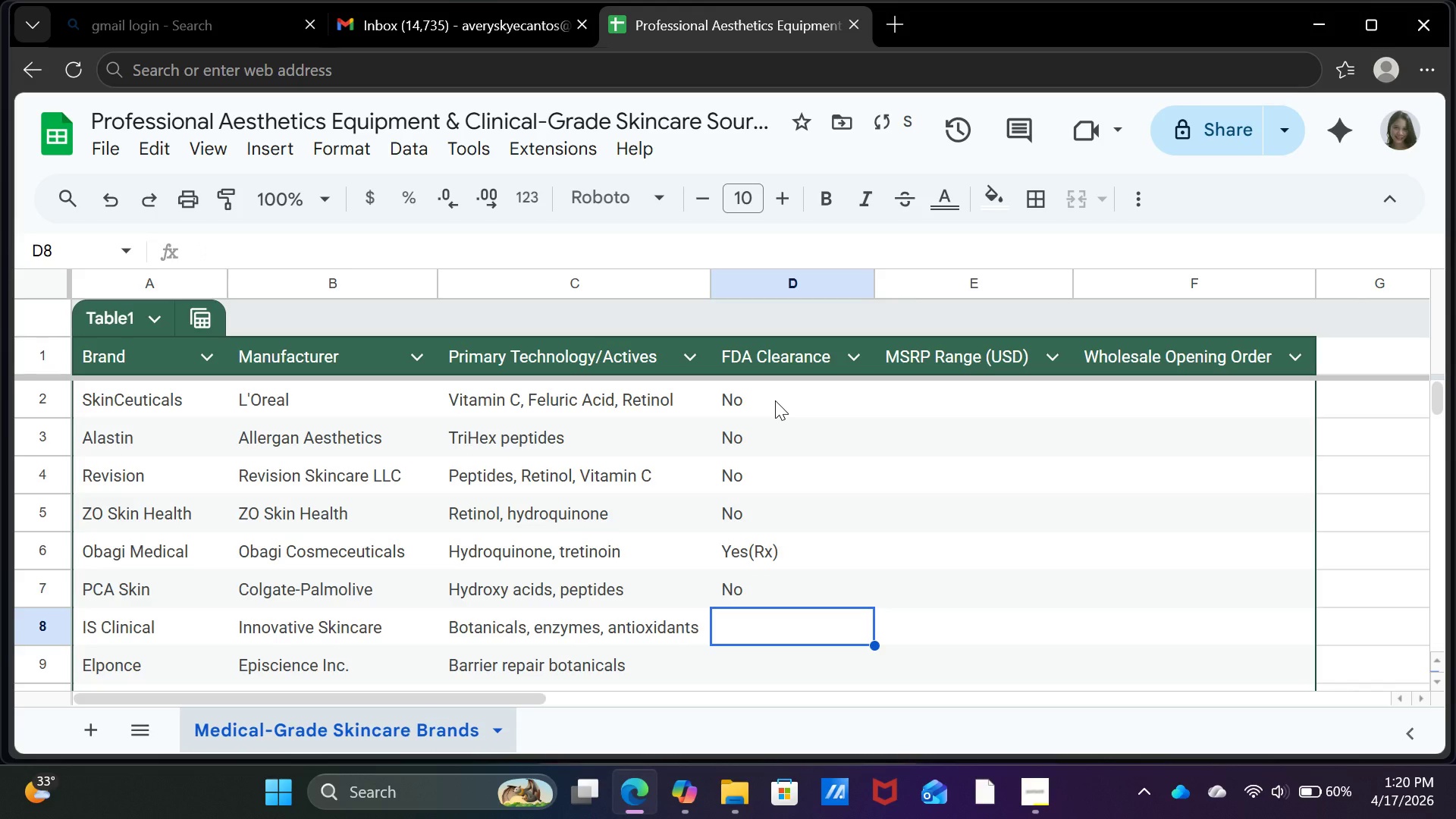 
key(N)
 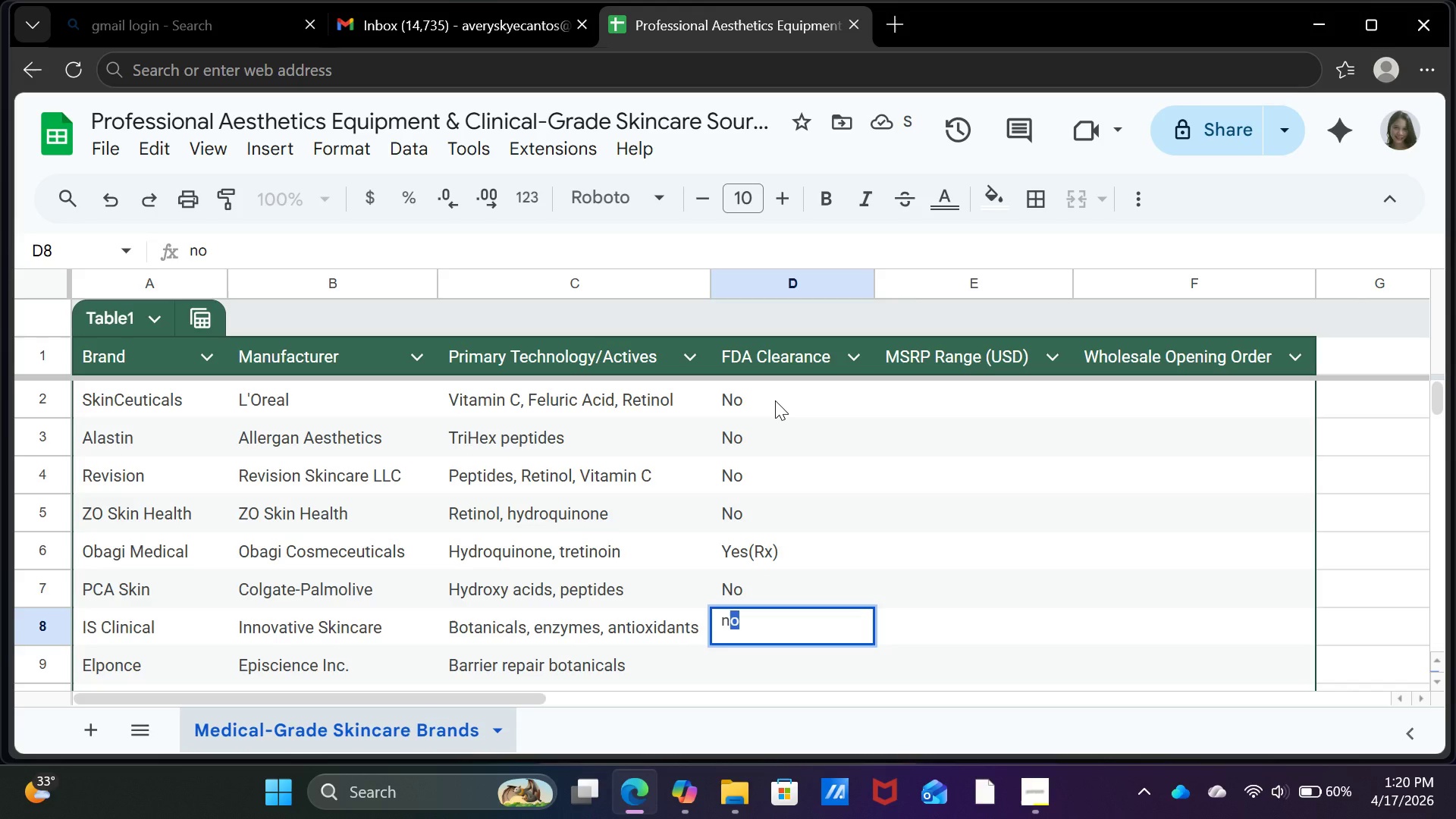 
key(Enter)
 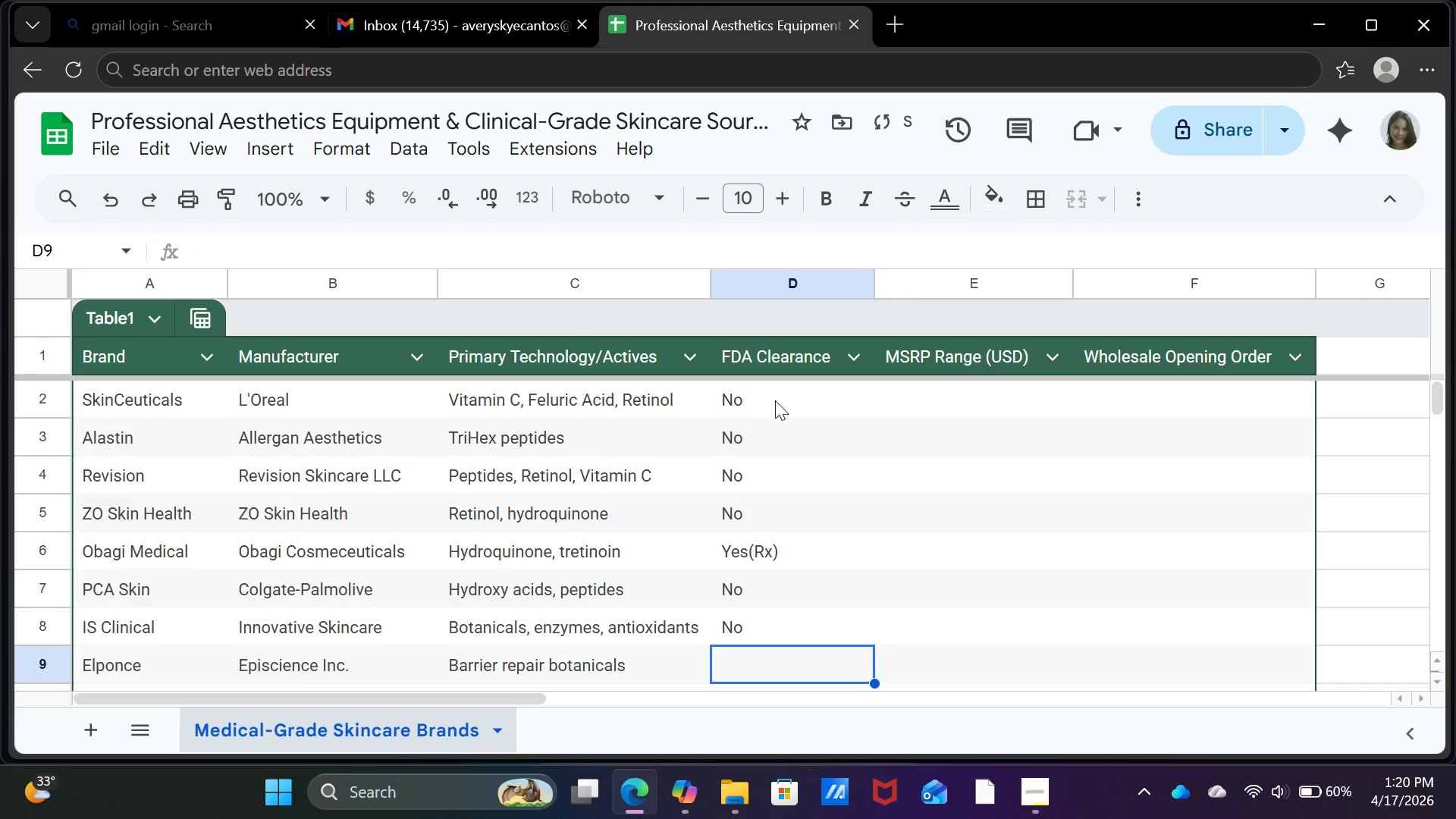 
key(N)
 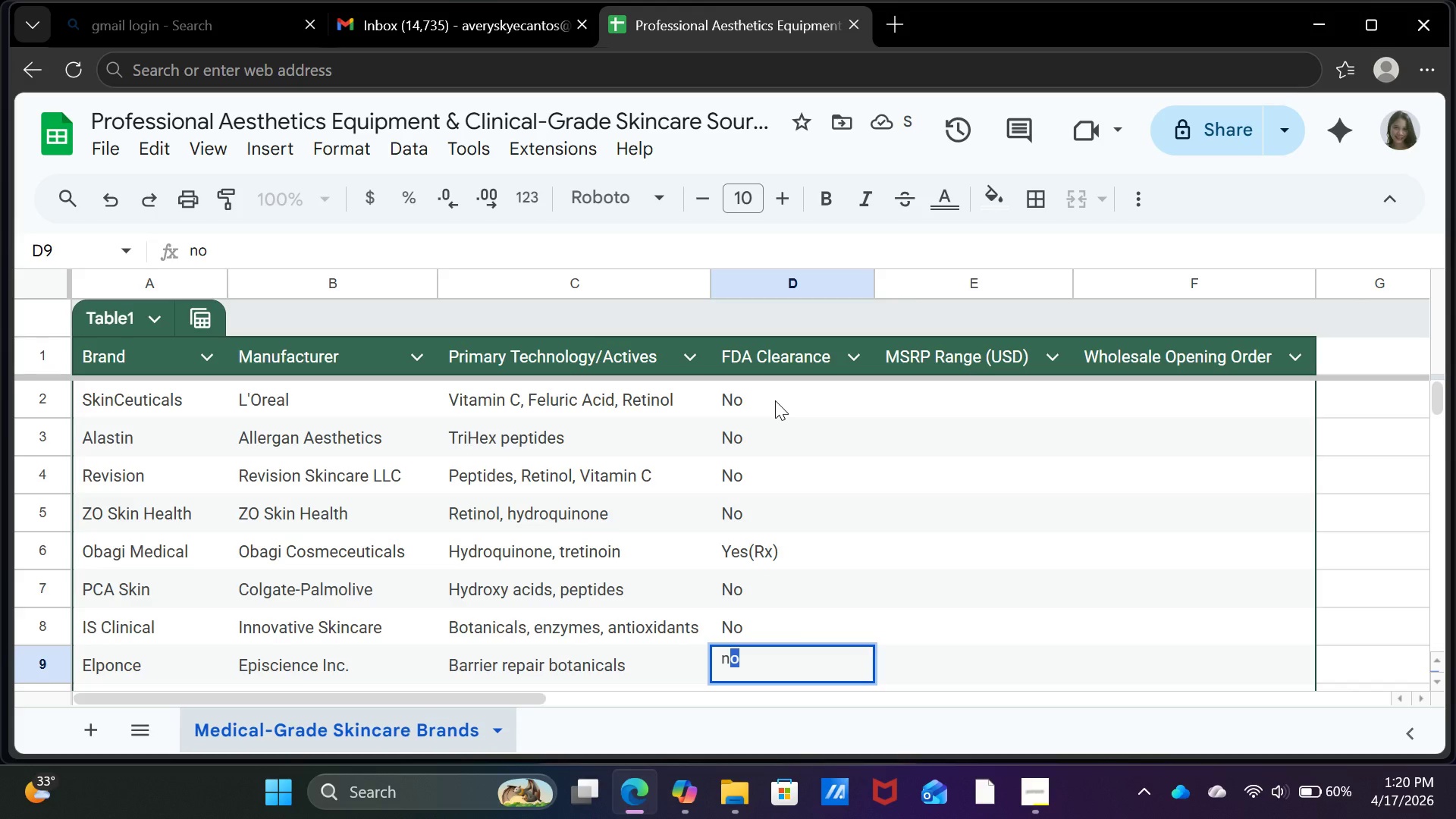 
key(Enter)
 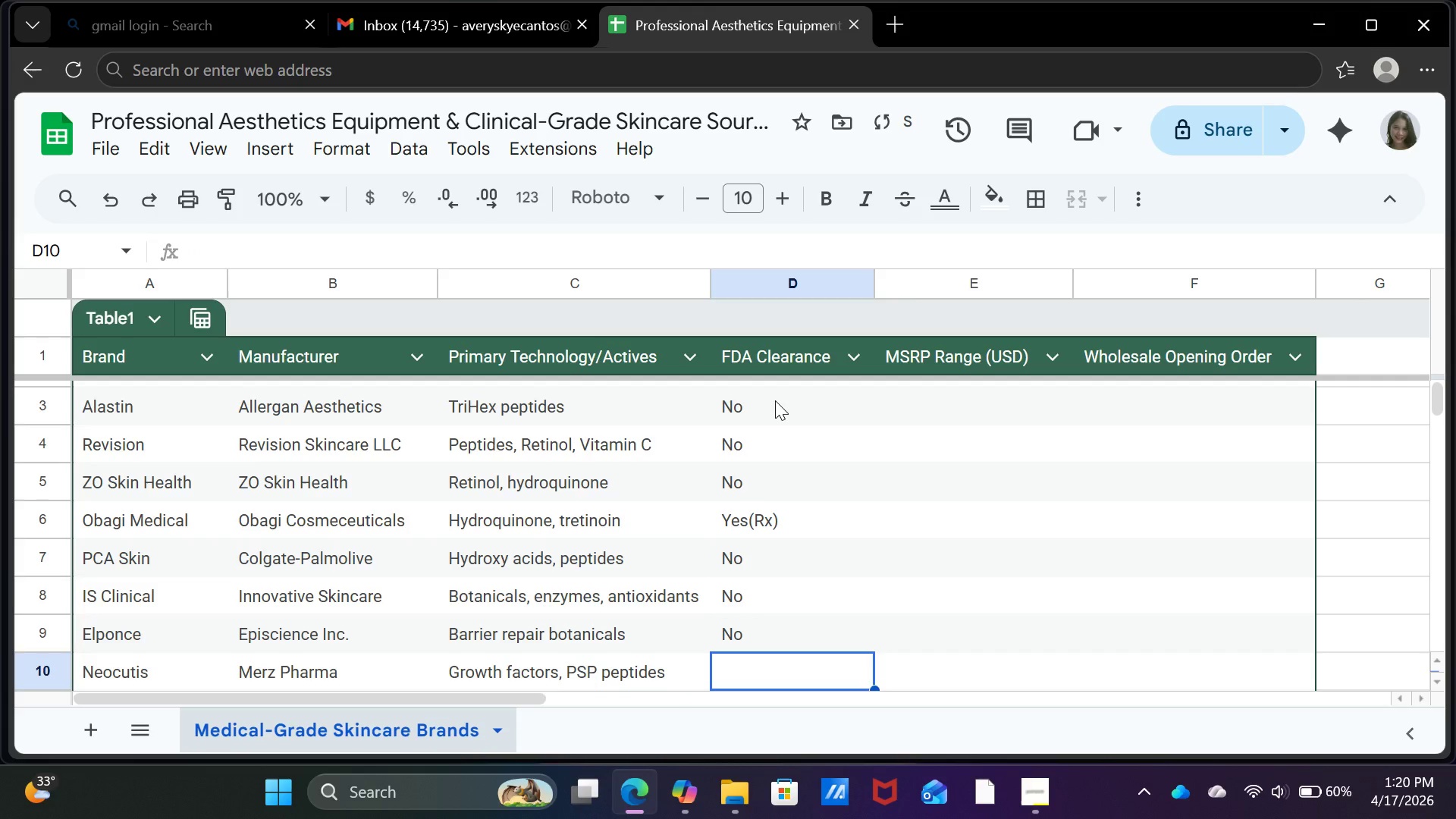 
key(N)
 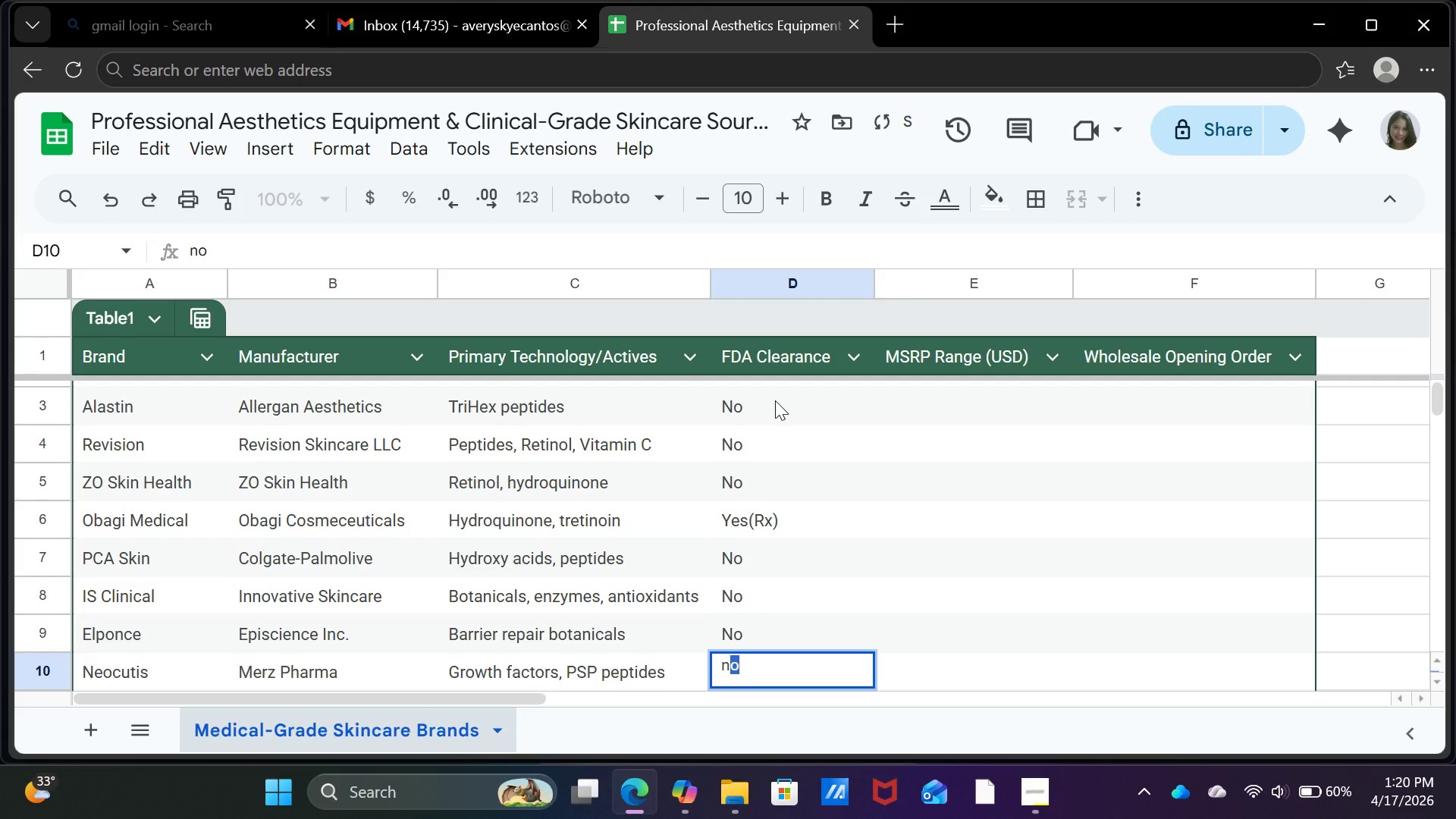 
key(Enter)
 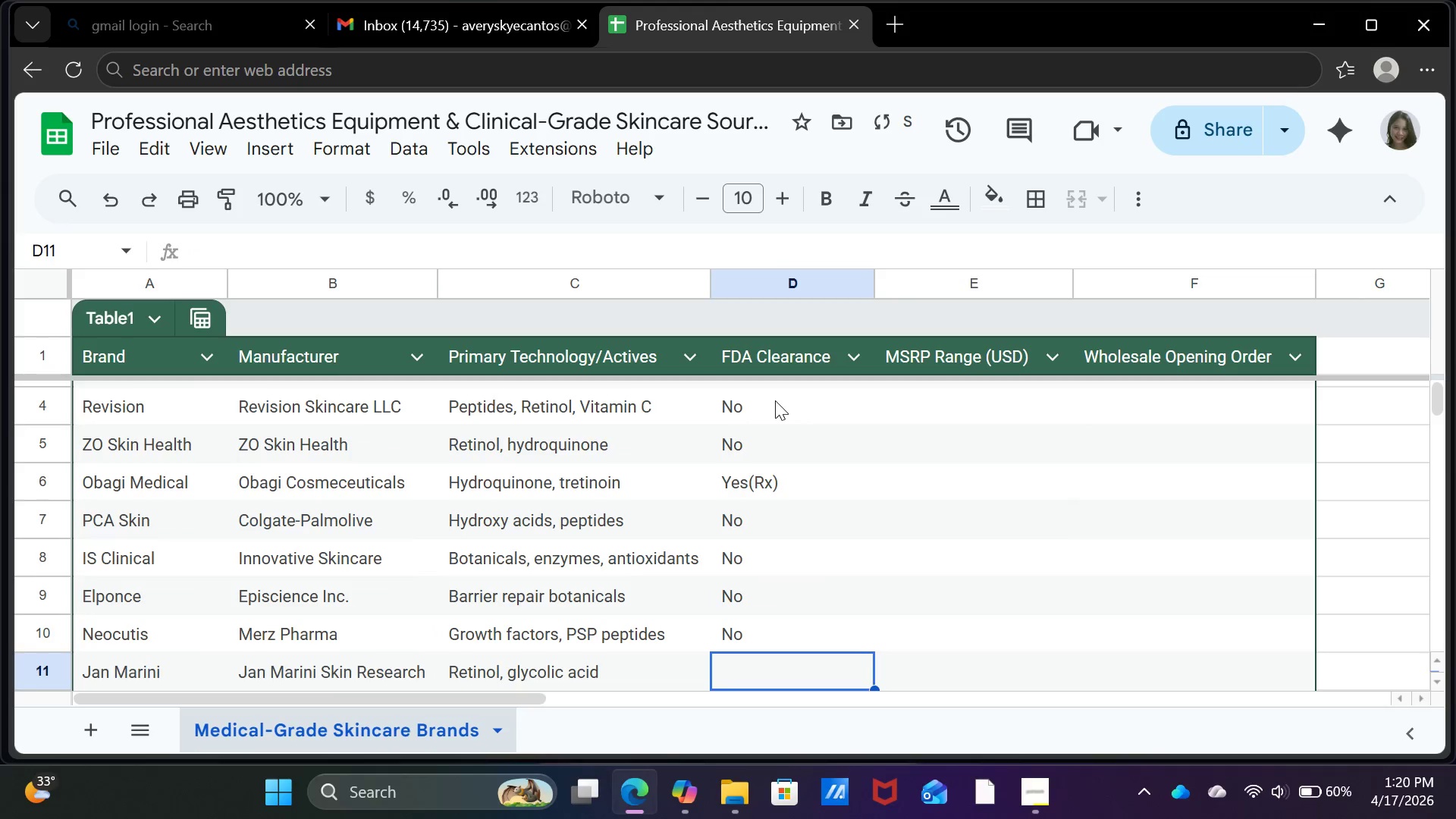 
key(N)
 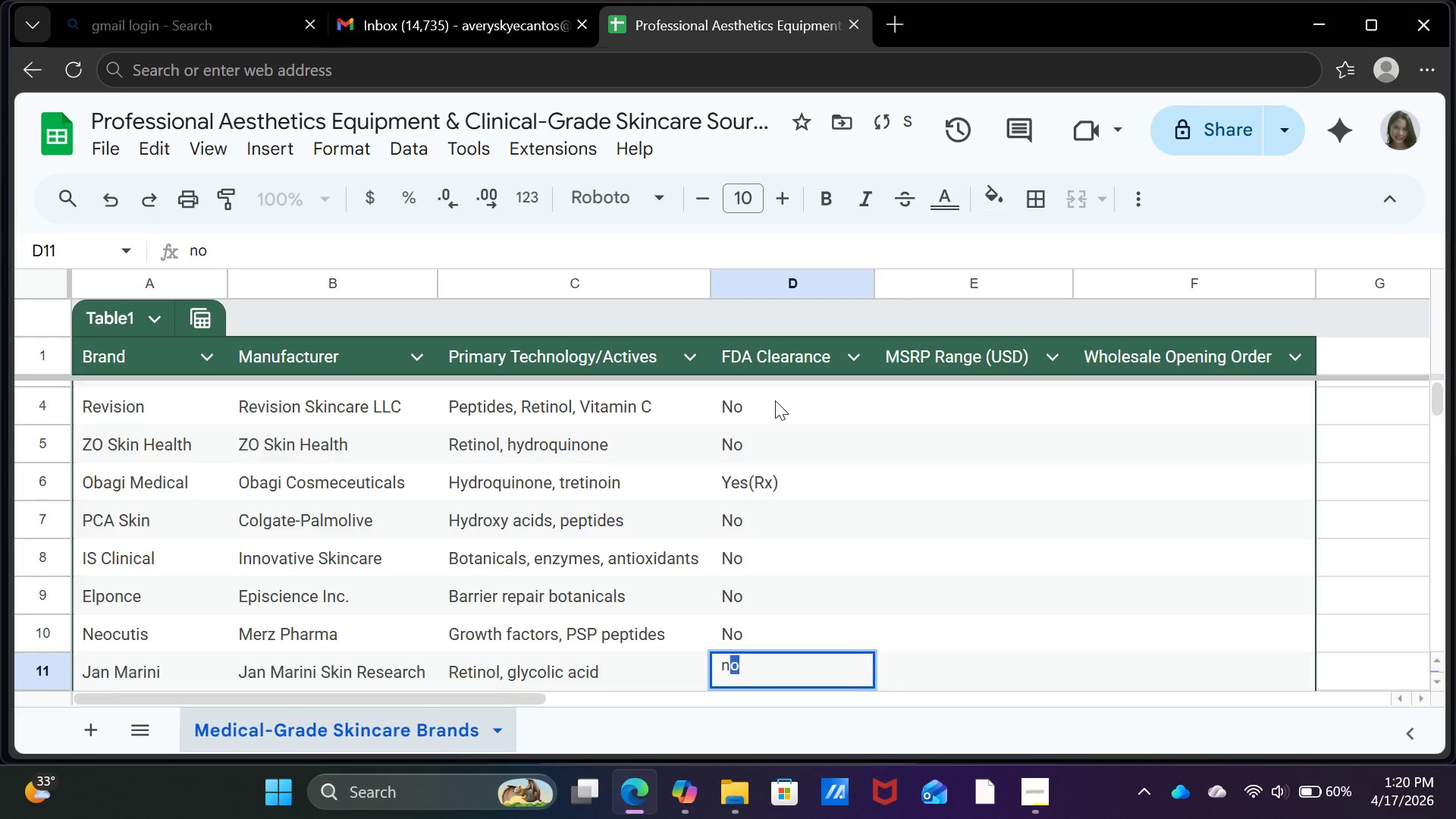 
key(Enter)
 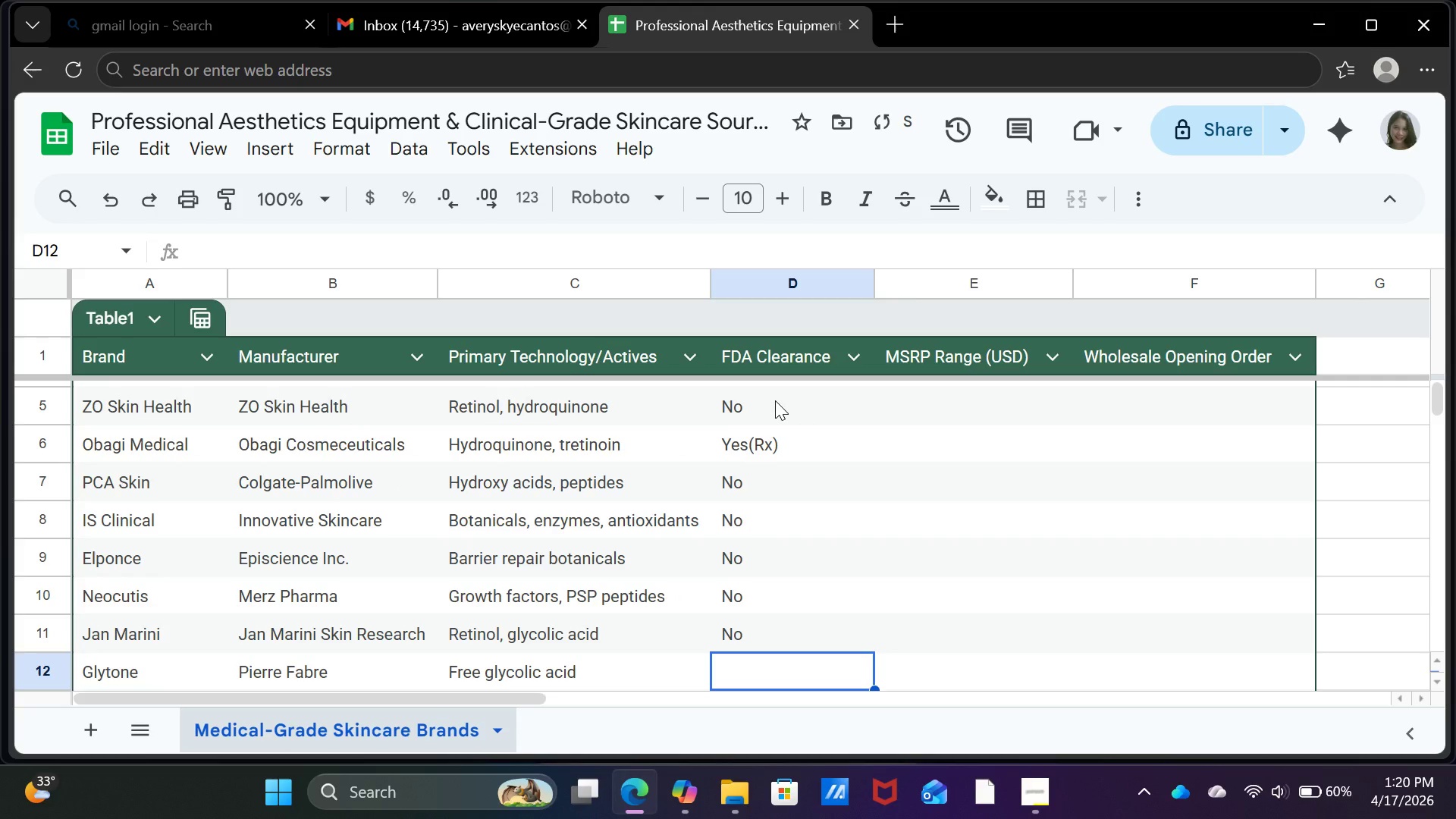 
key(N)
 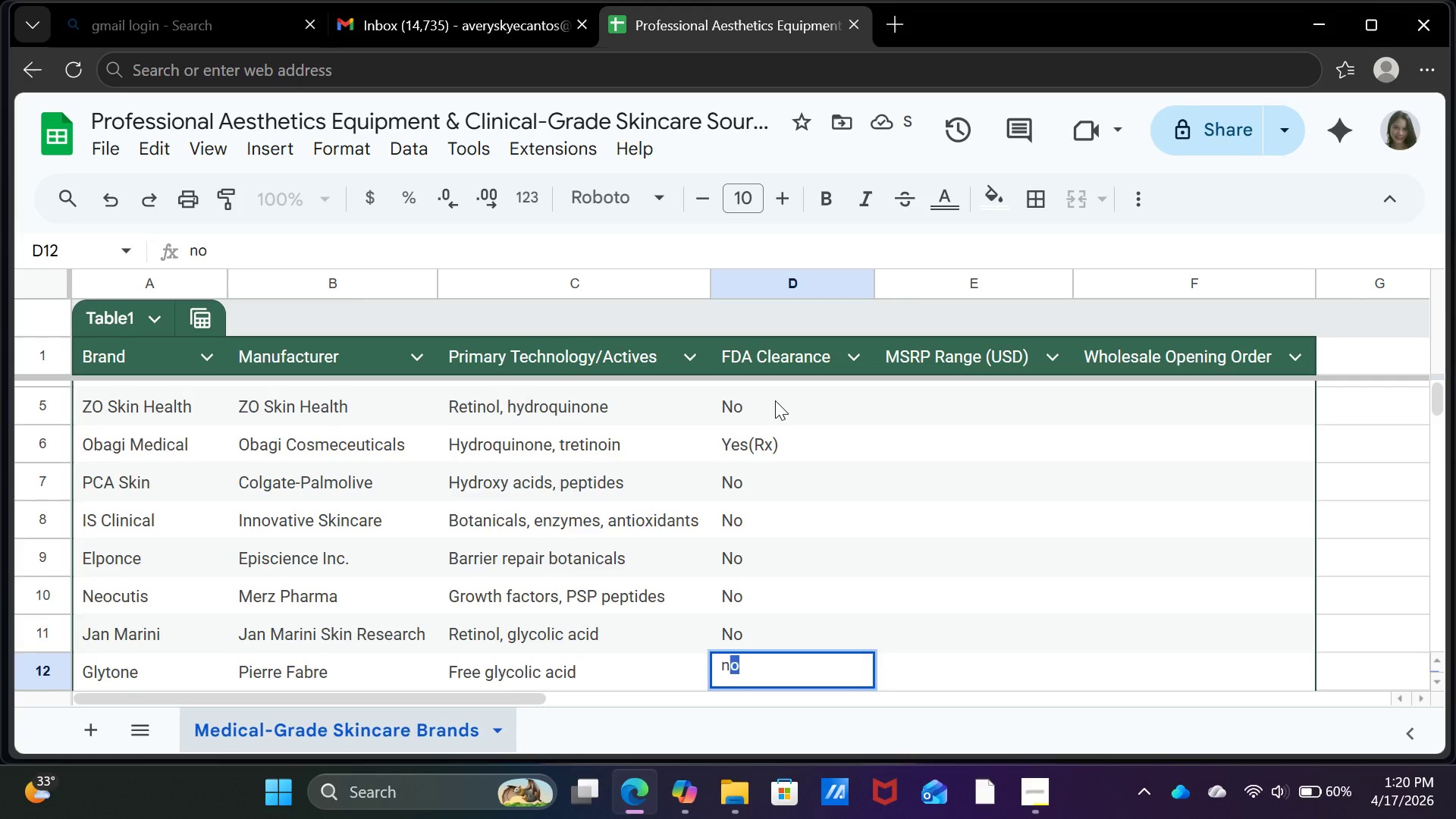 
key(Enter)
 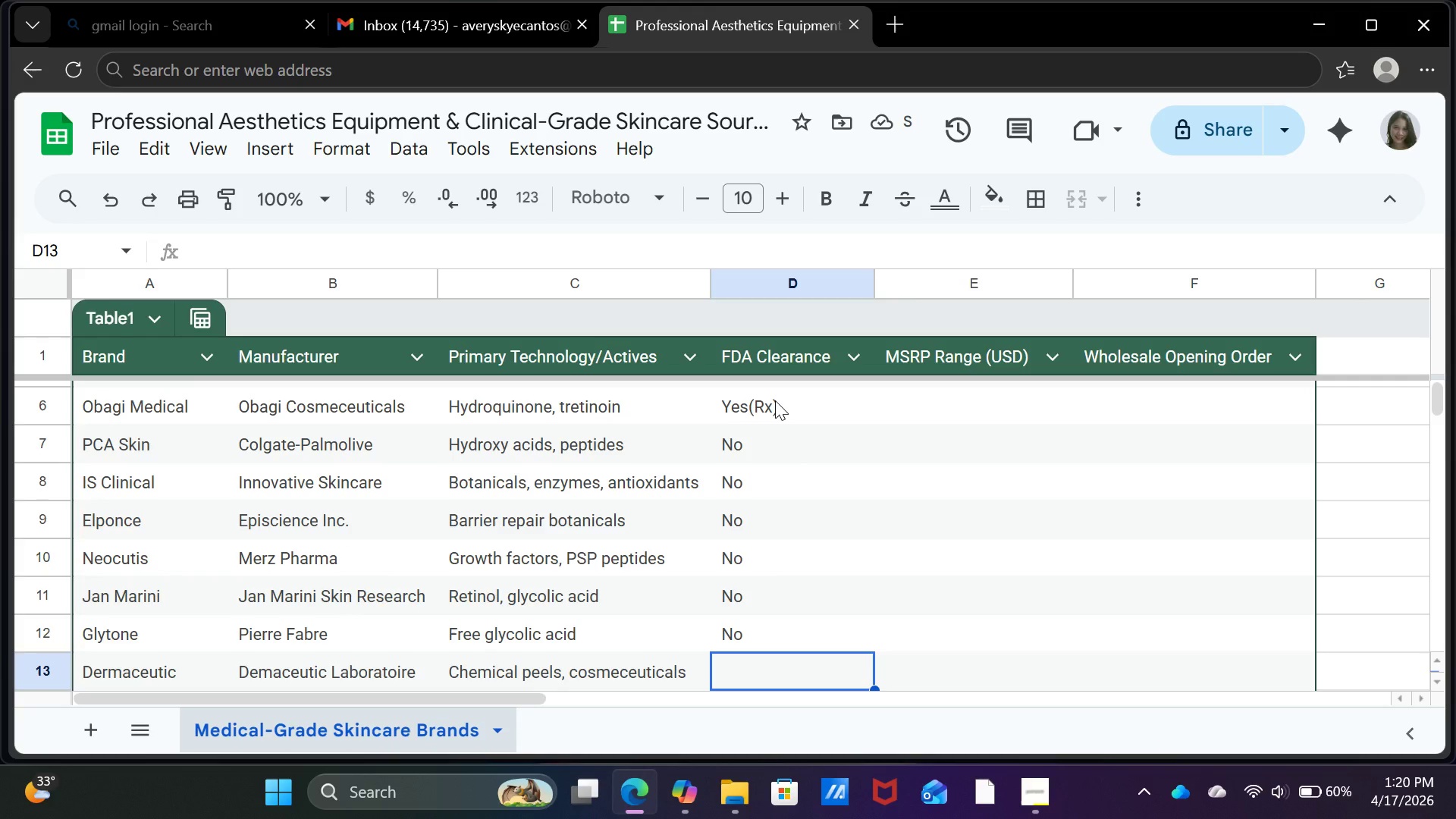 
wait(8.64)
 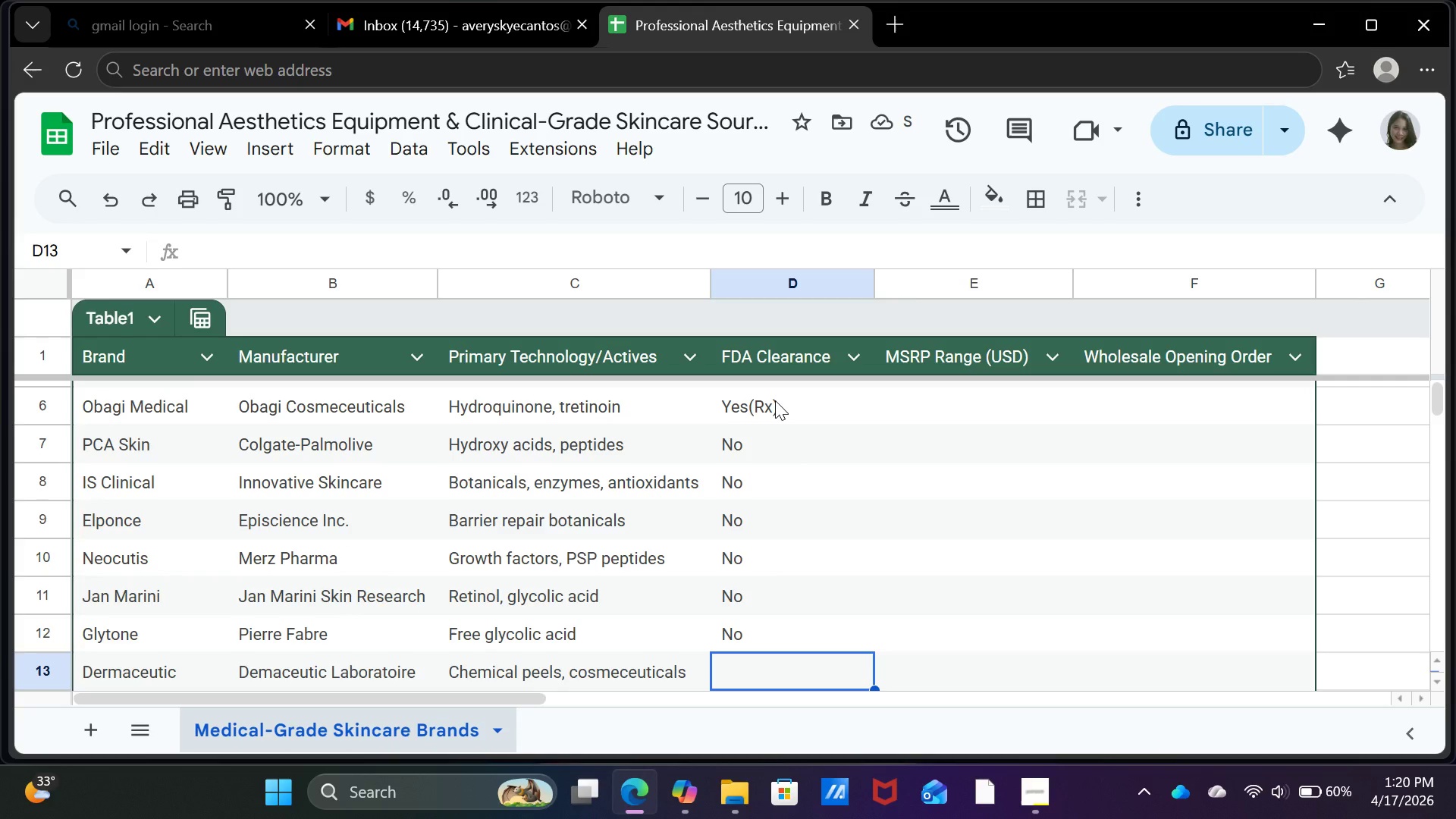 
scroll: coordinate [703, 538], scroll_direction: down, amount: 1.0
 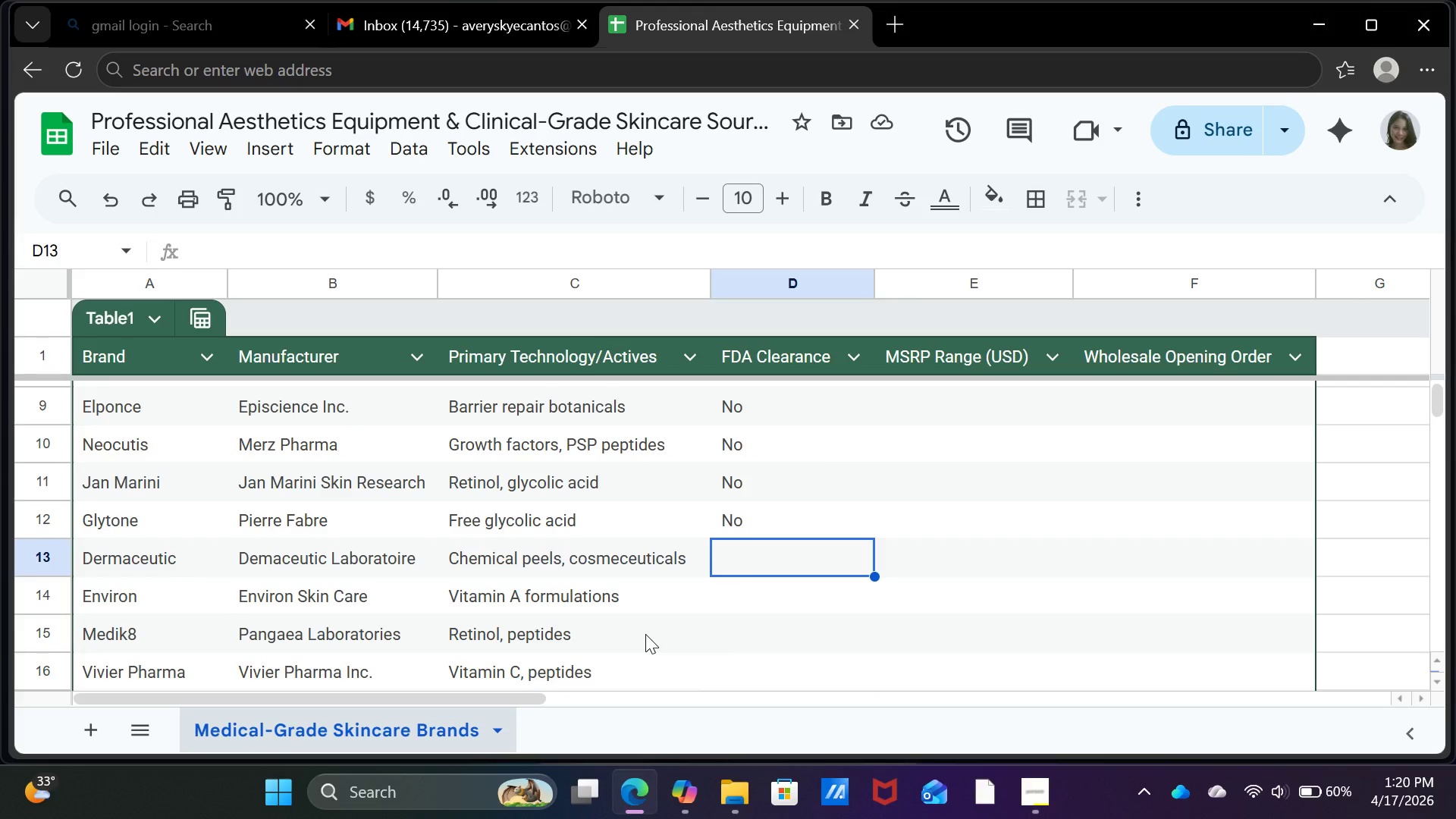 
key(N)
 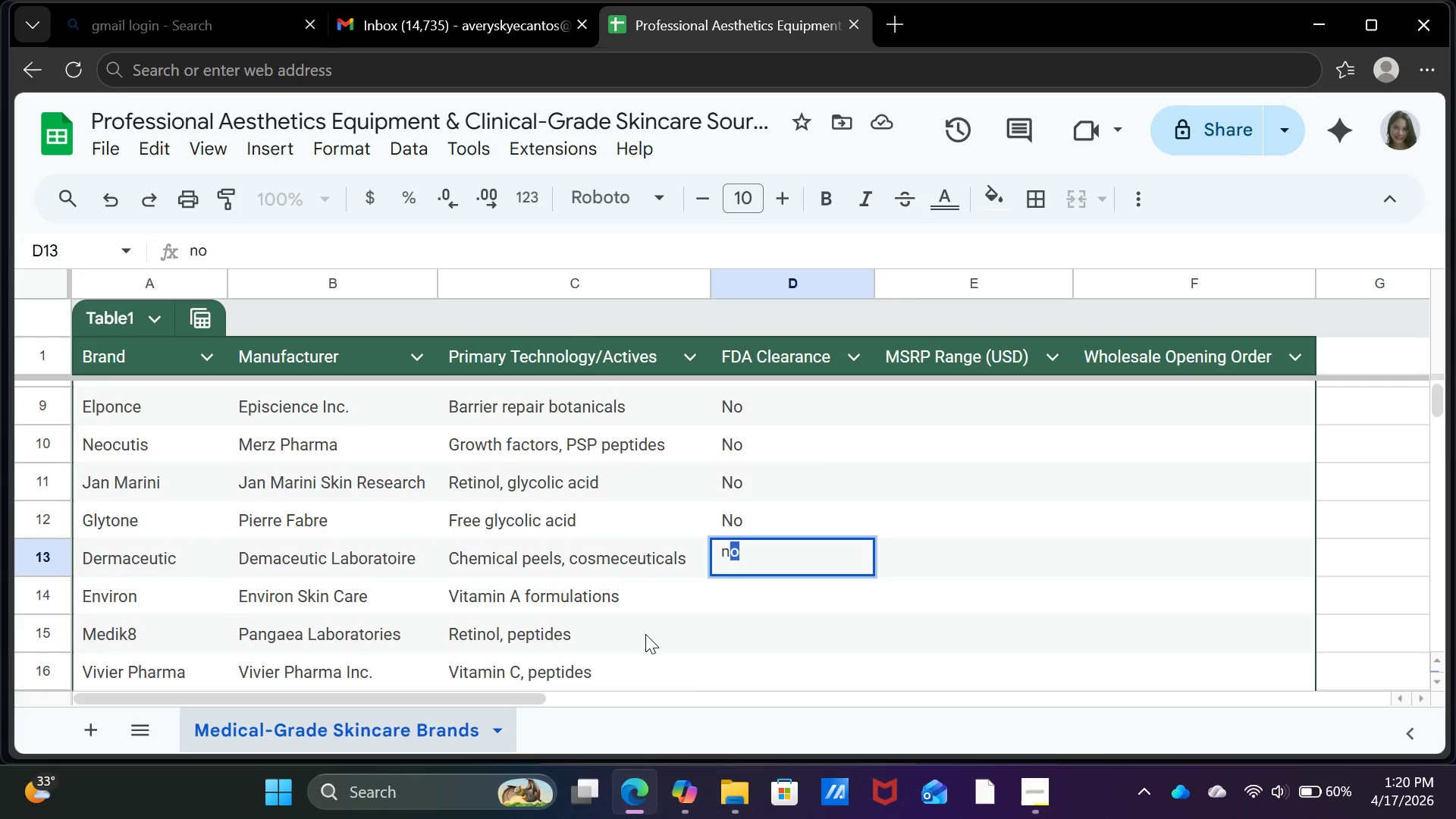 
key(Enter)
 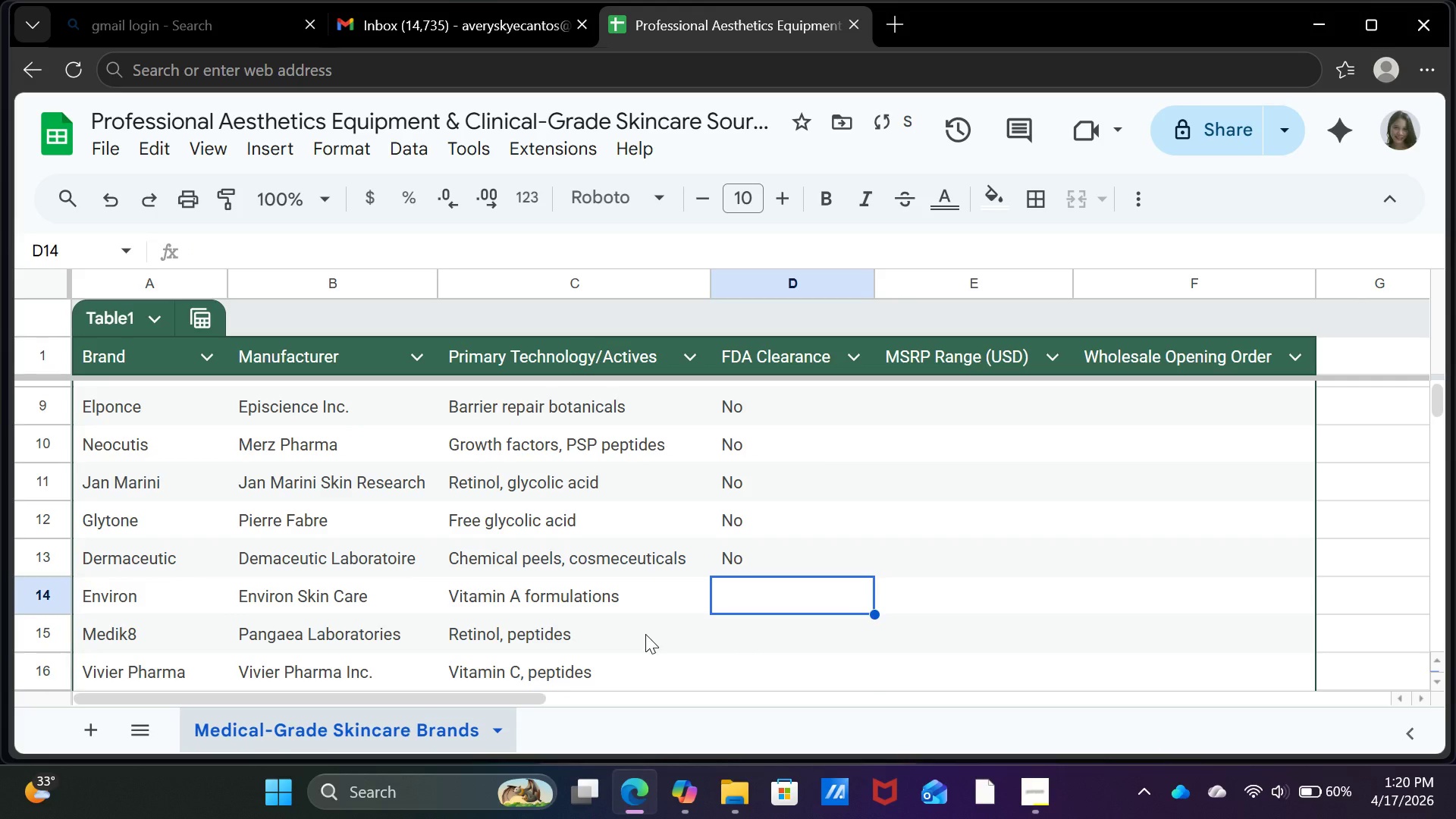 
key(N)
 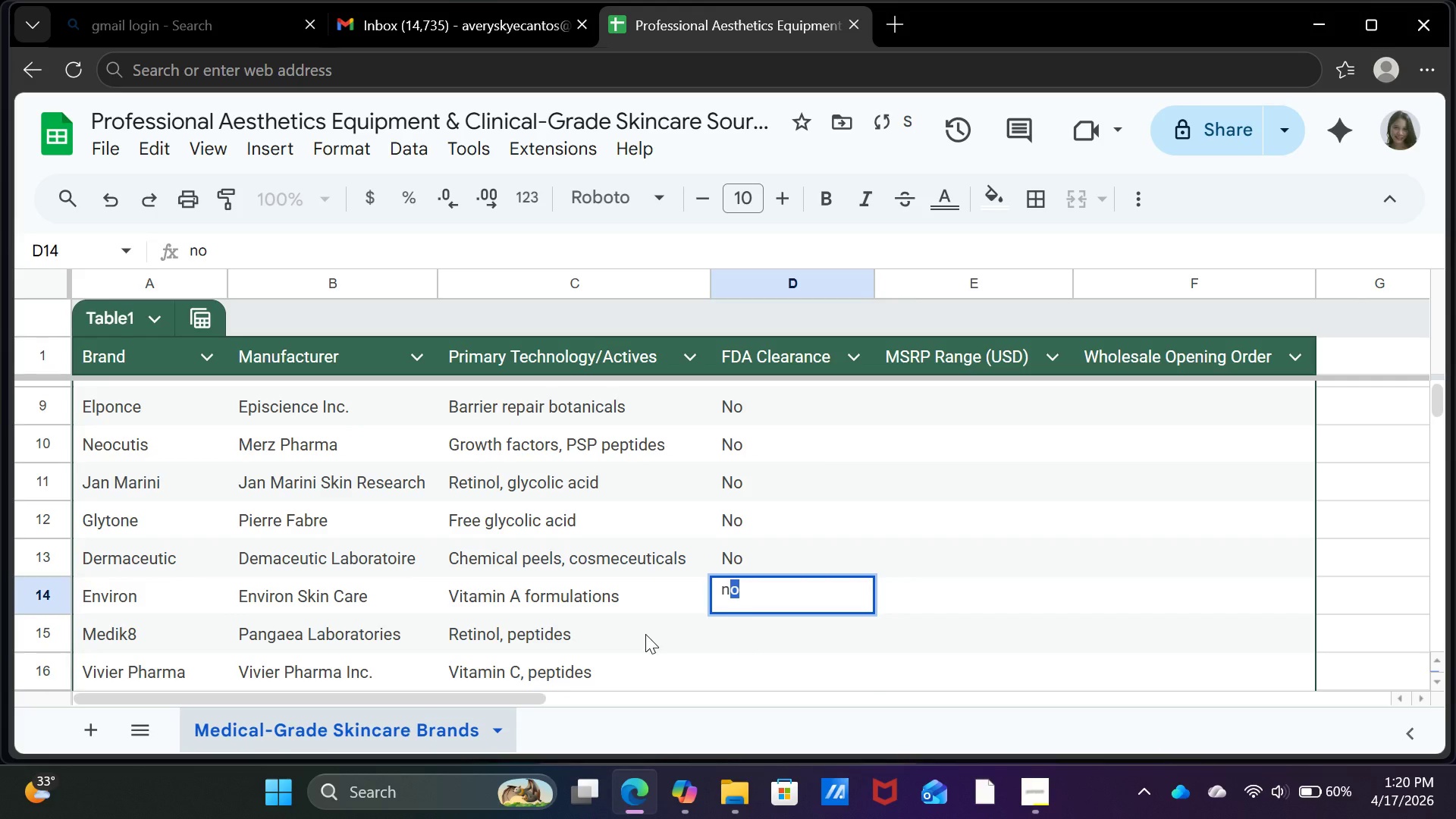 
key(Enter)
 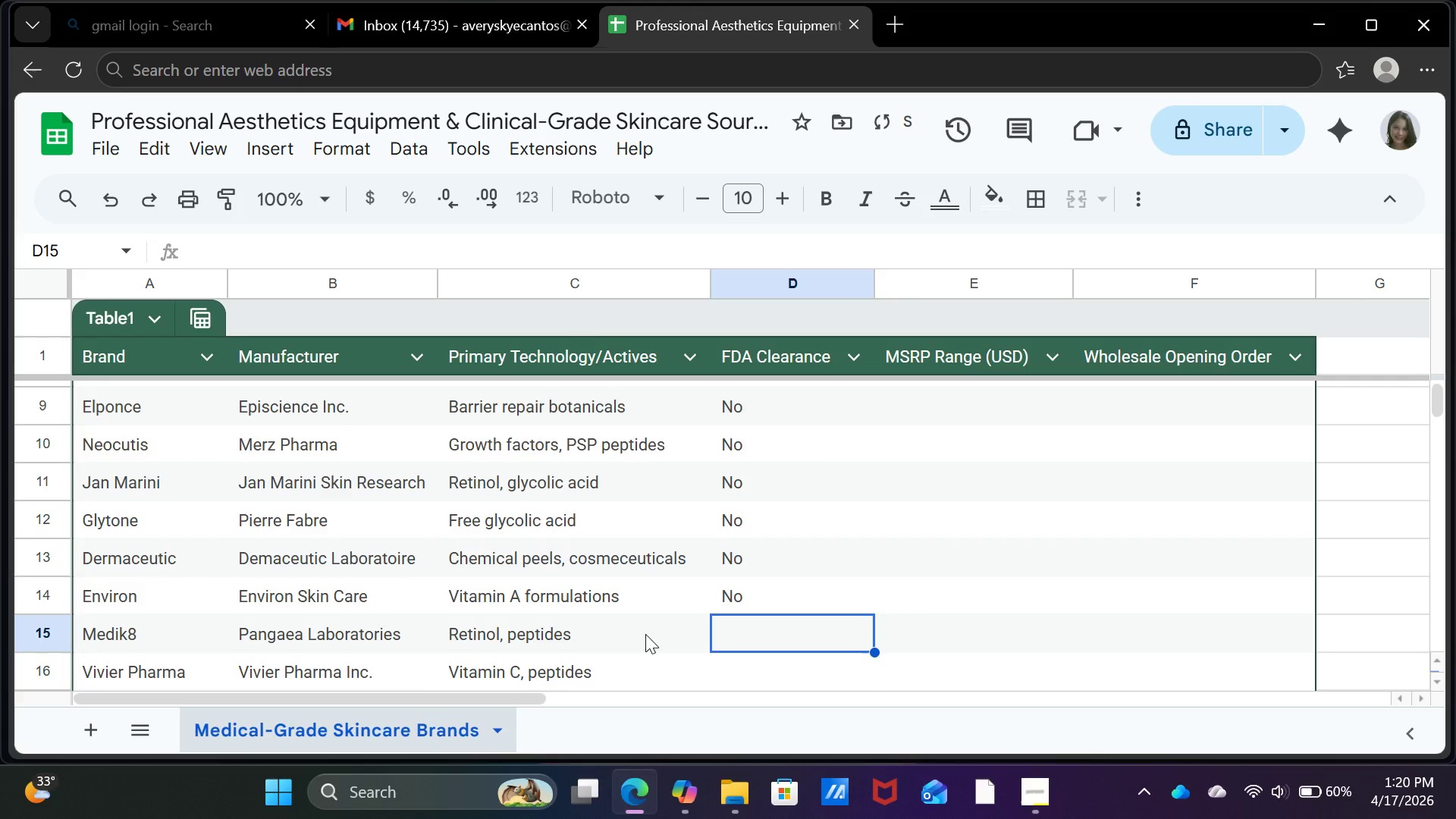 
key(N)
 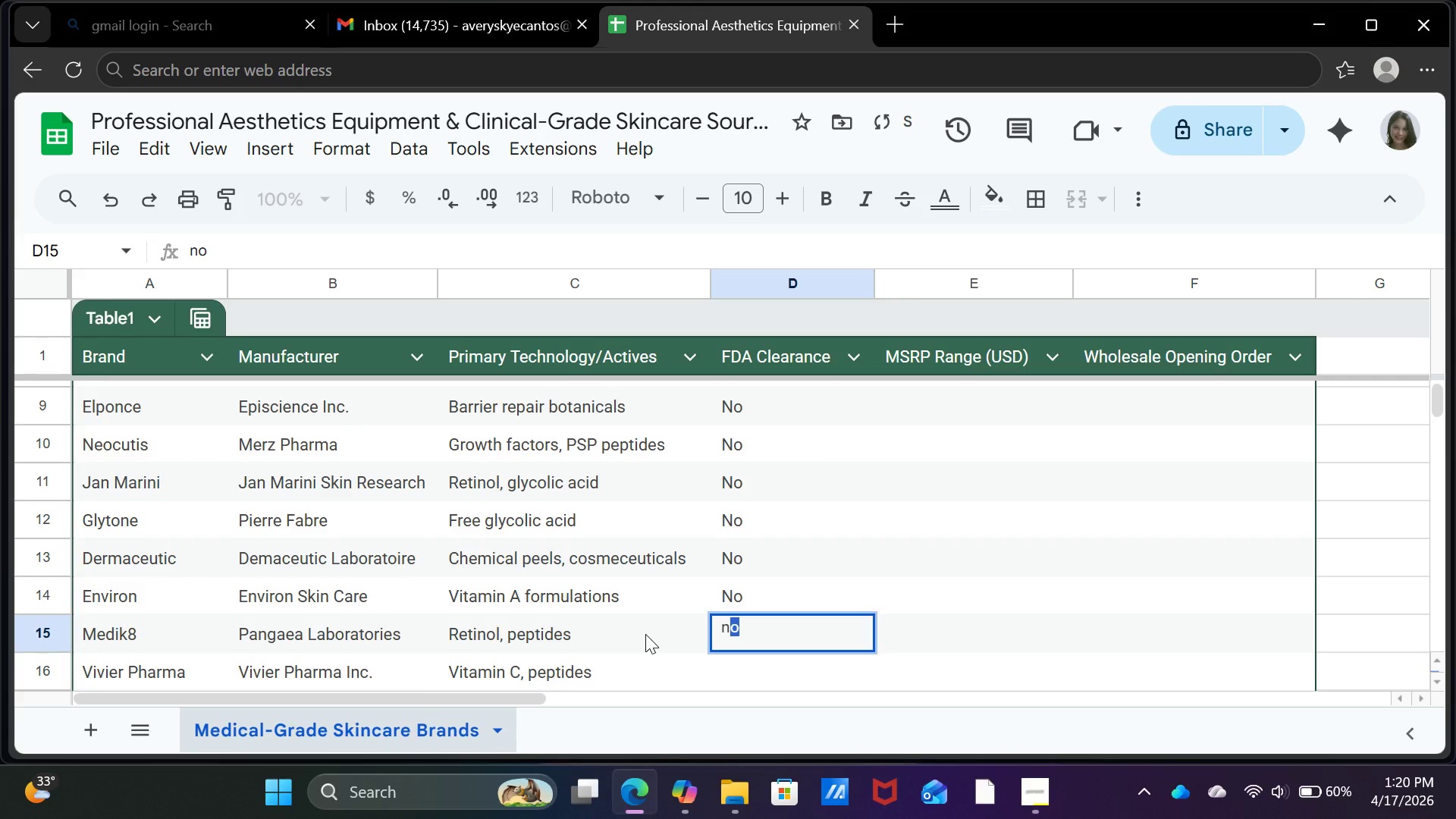 
key(Enter)
 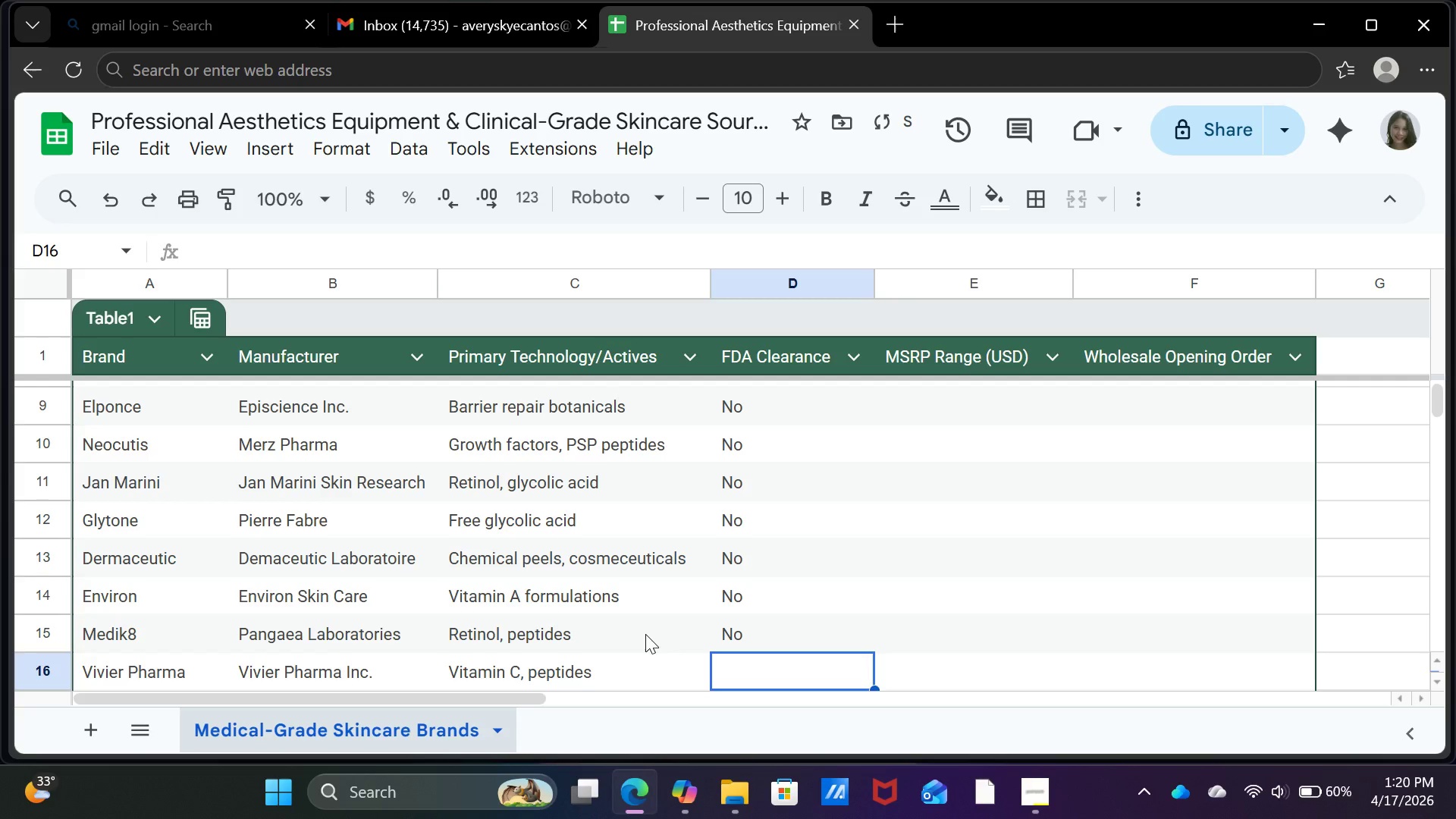 
key(N)
 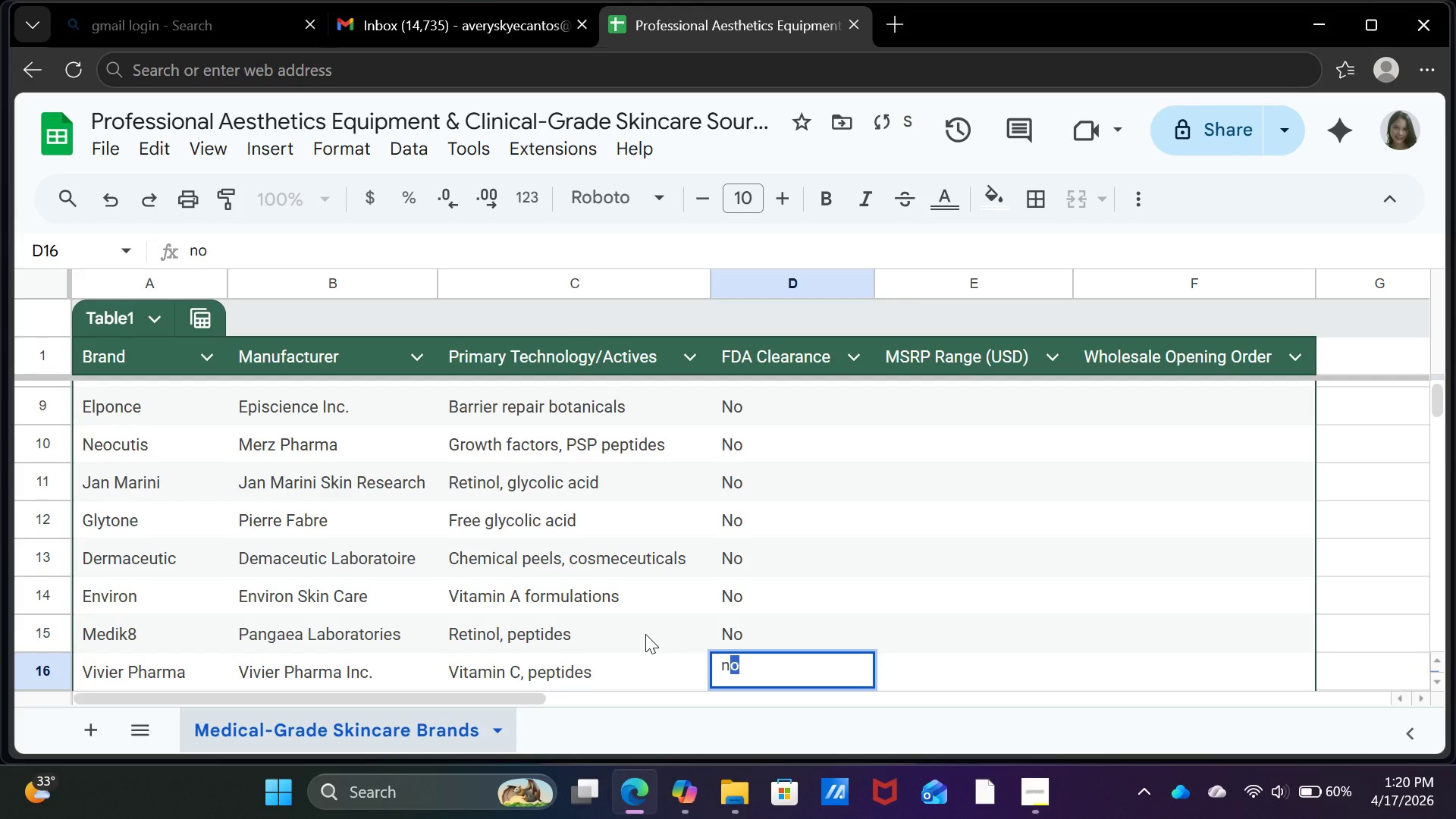 
key(Enter)
 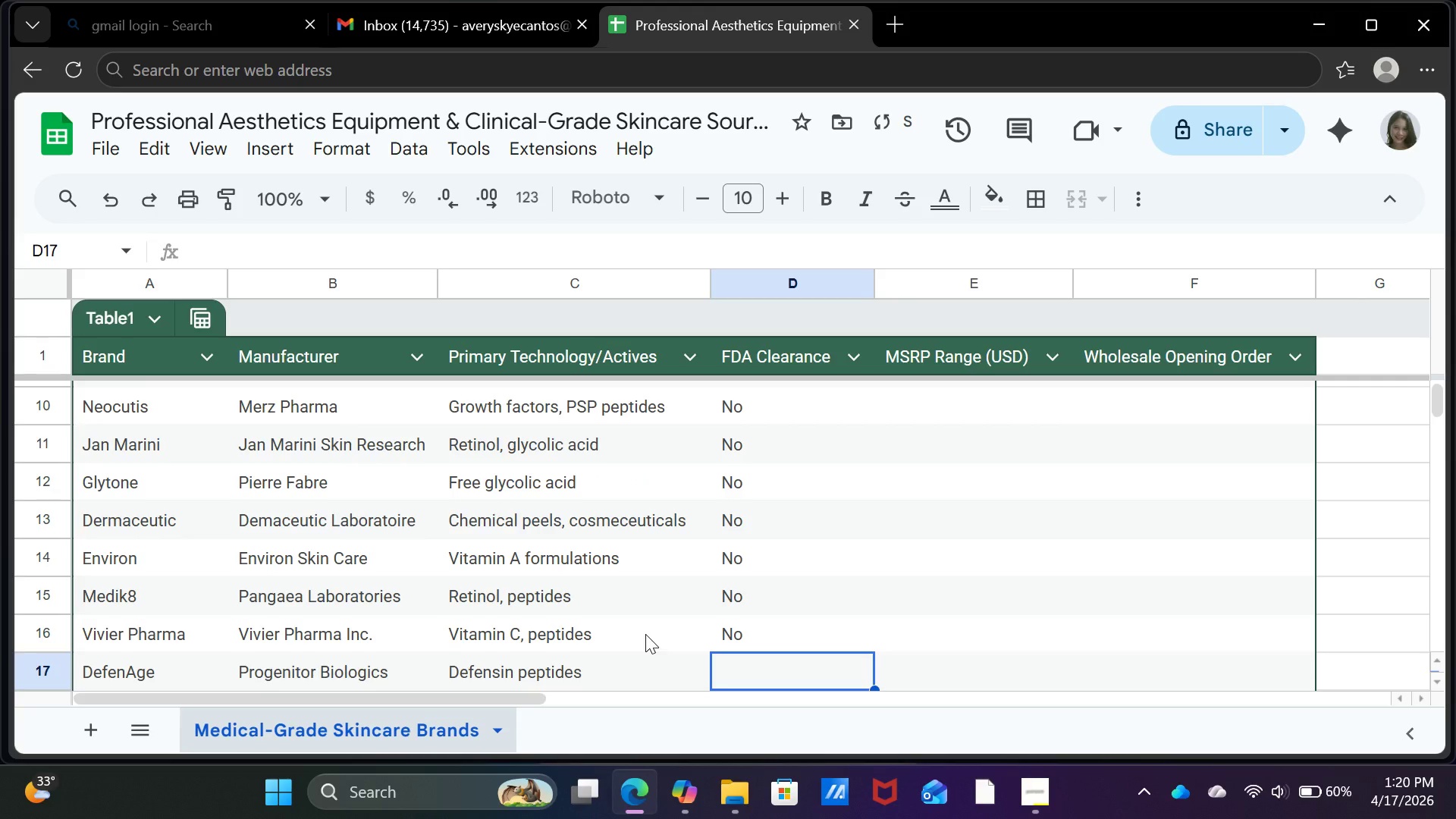 
key(N)
 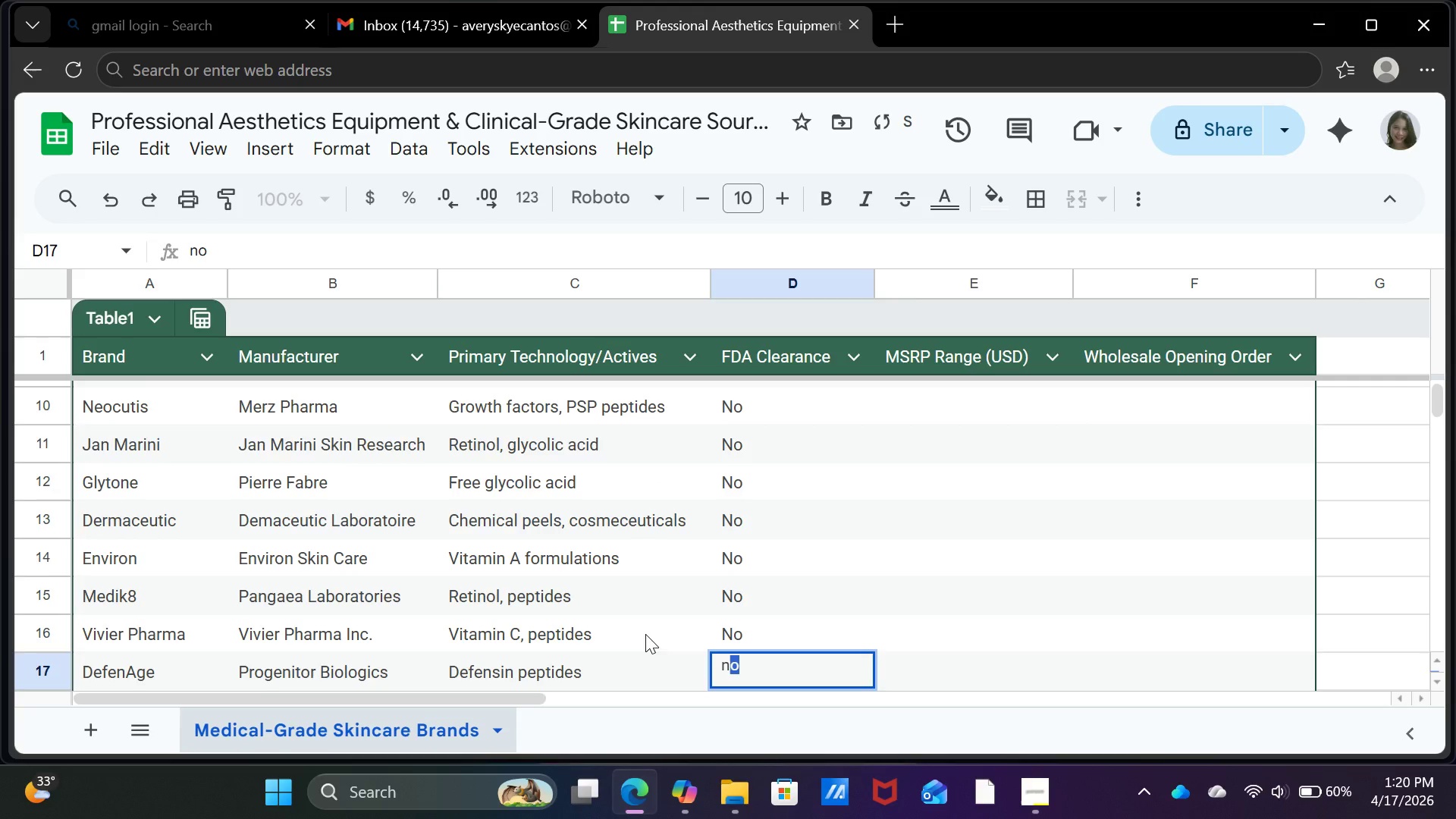 
key(Enter)
 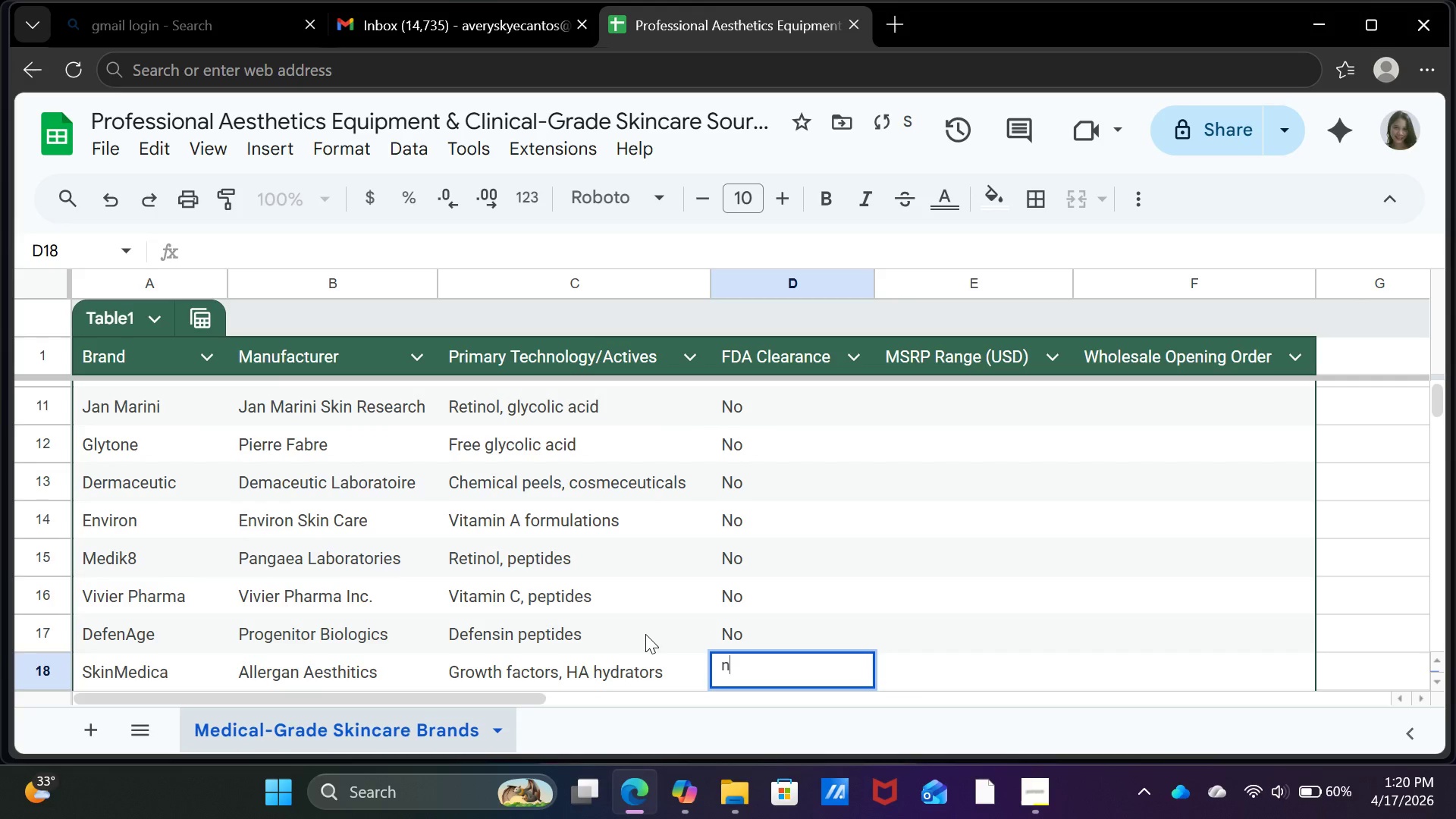 
key(N)
 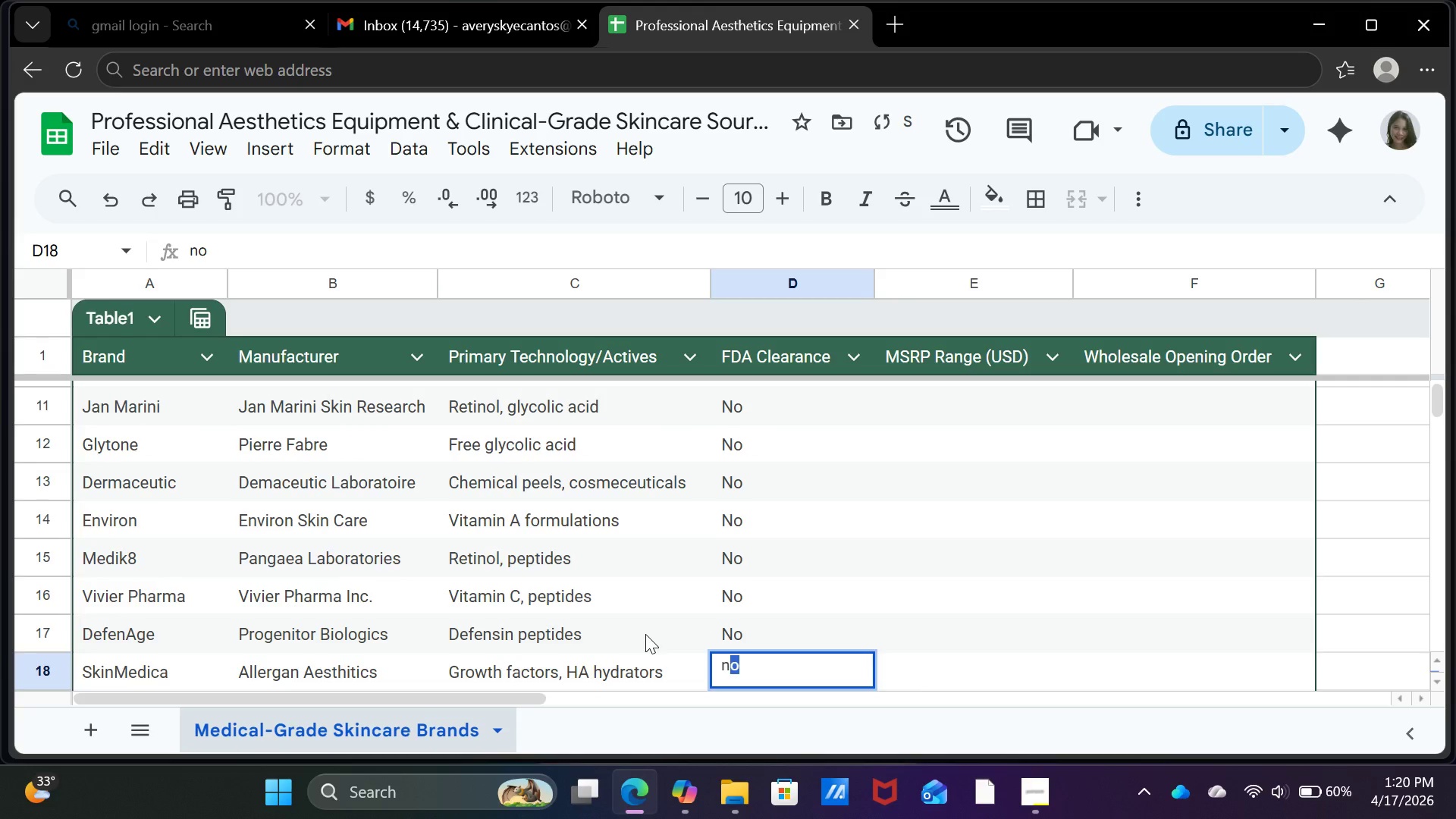 
key(Enter)
 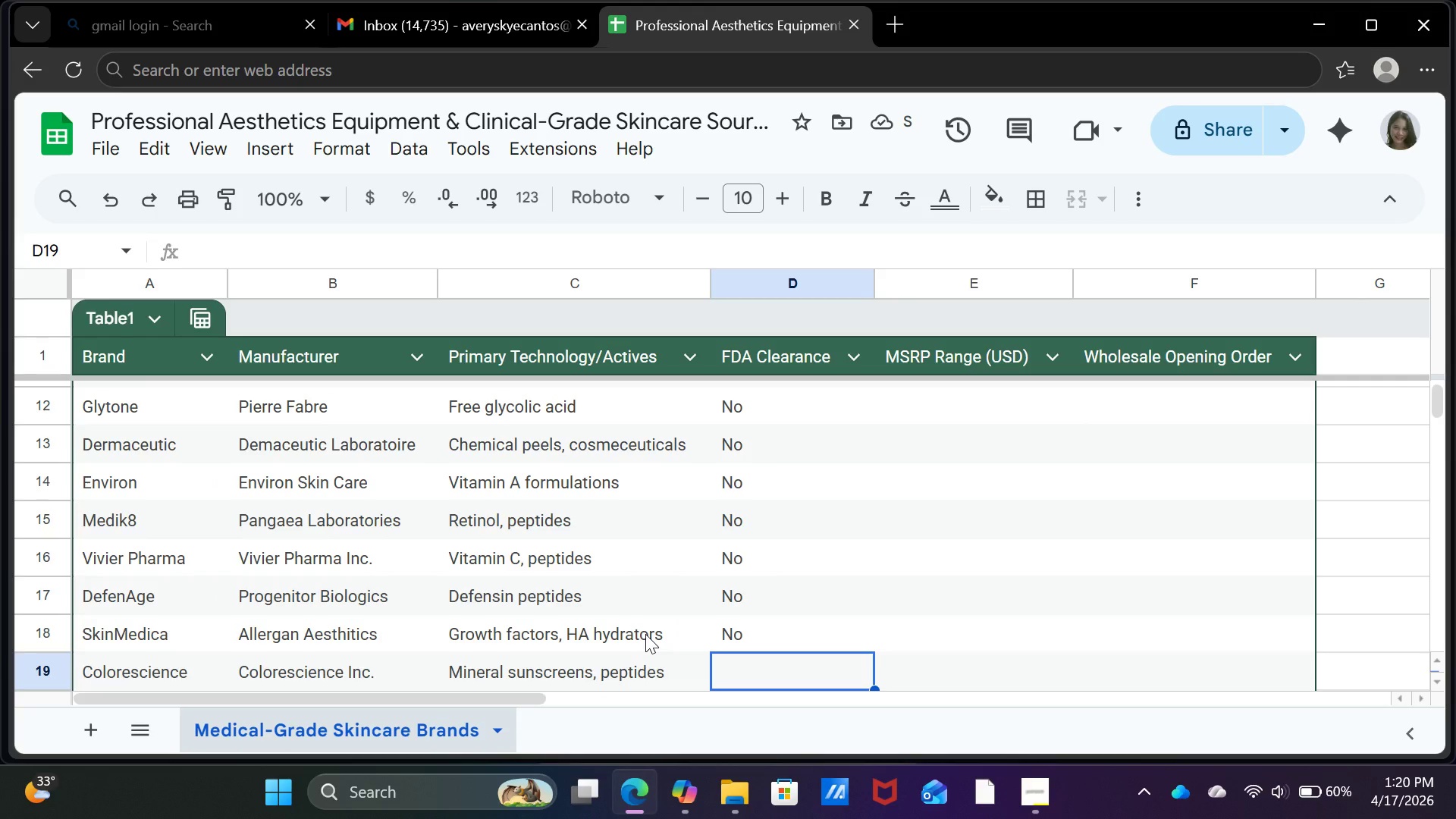 
scroll: coordinate [817, 609], scroll_direction: down, amount: 2.0
 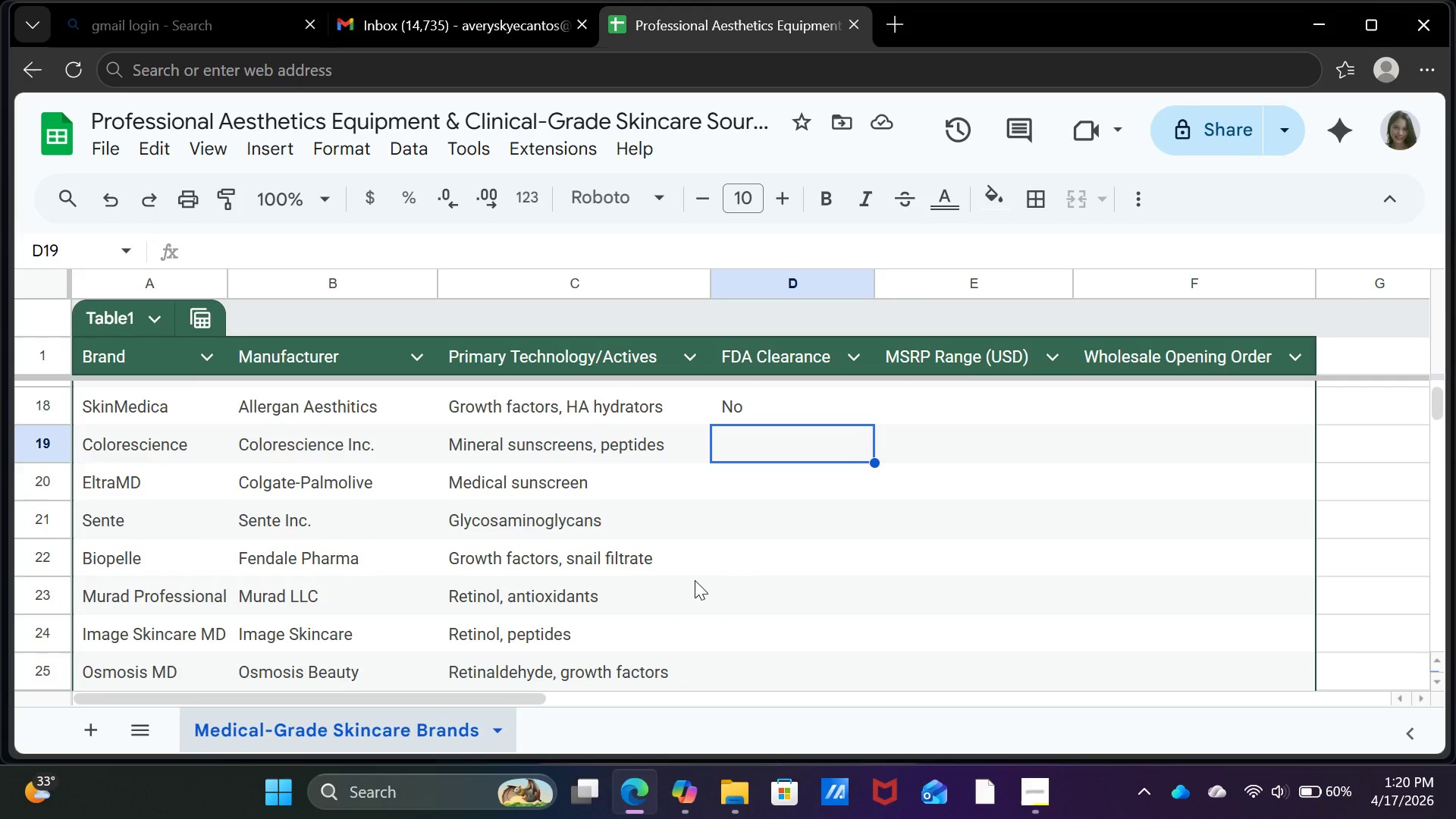 
key(N)
 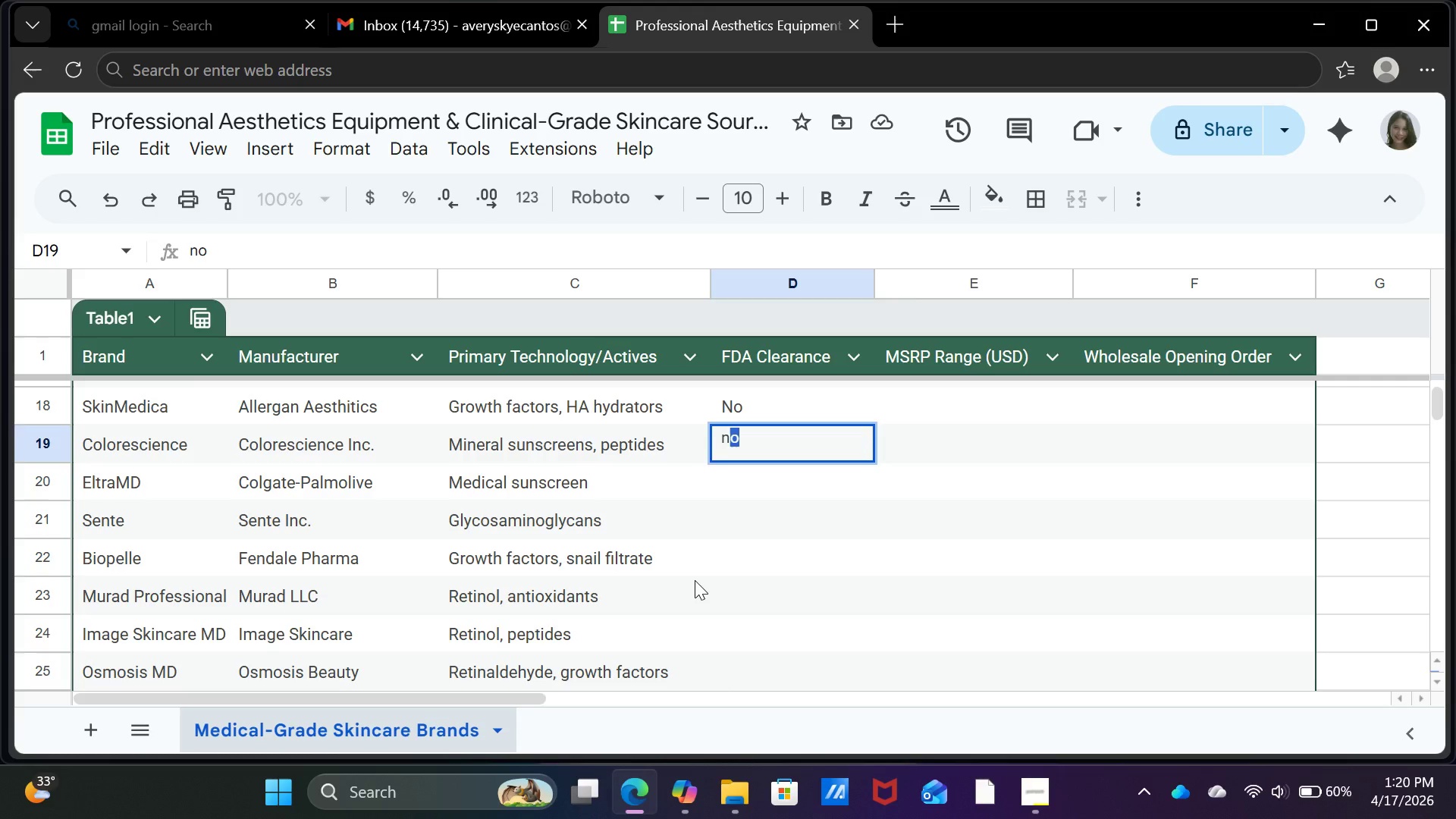 
key(Enter)
 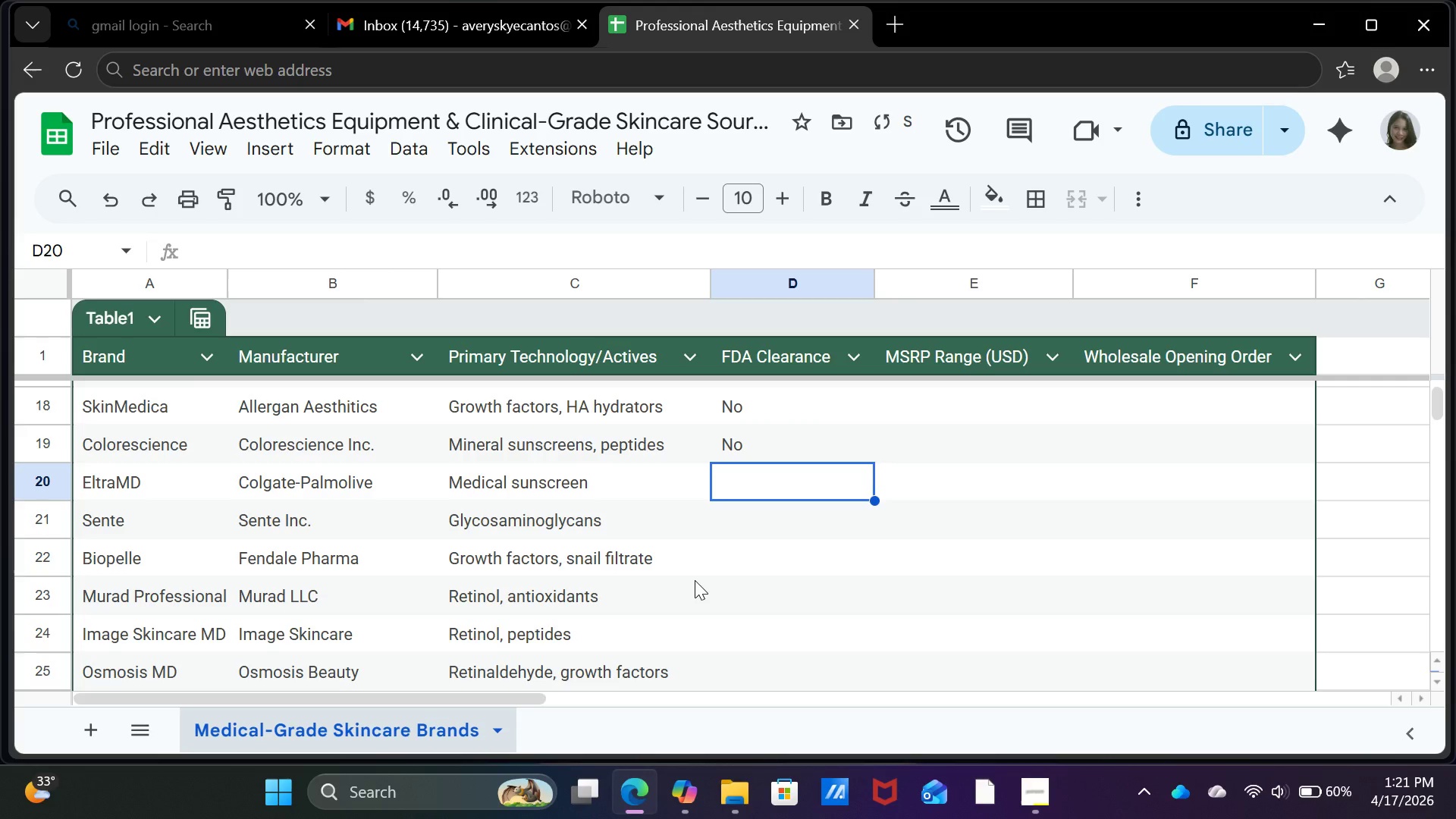 
key(N)
 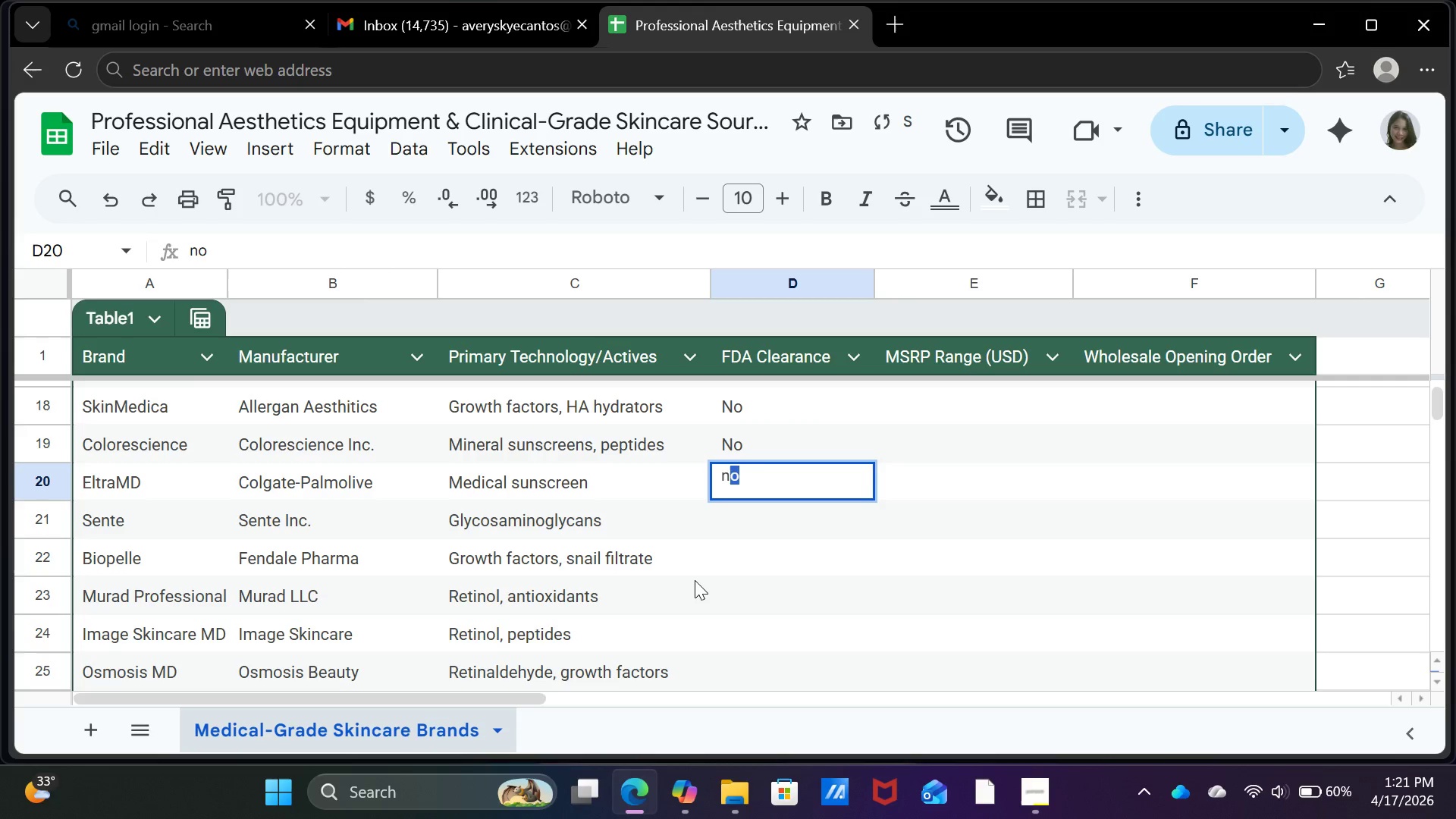 
key(Enter)
 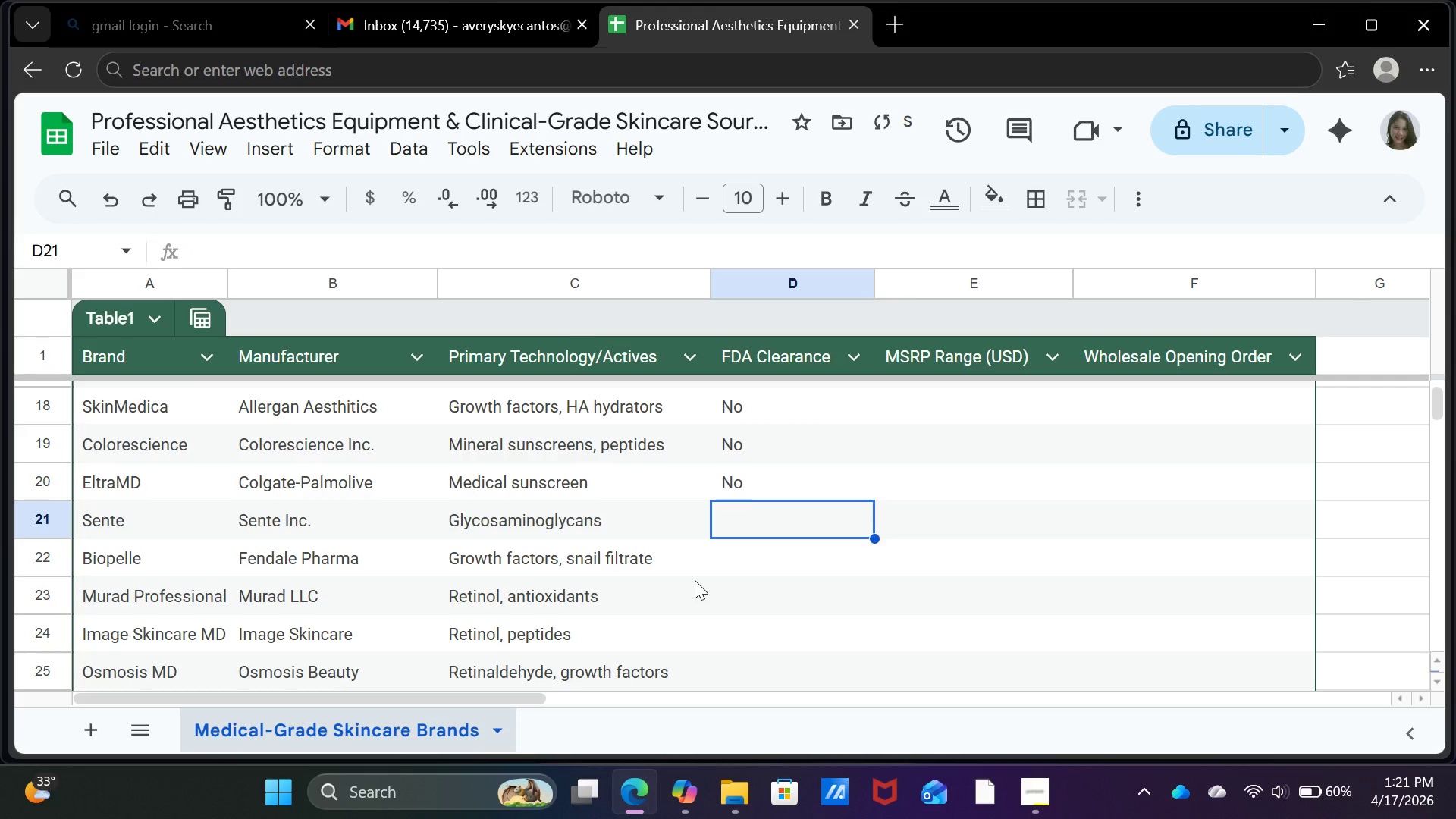 
key(N)
 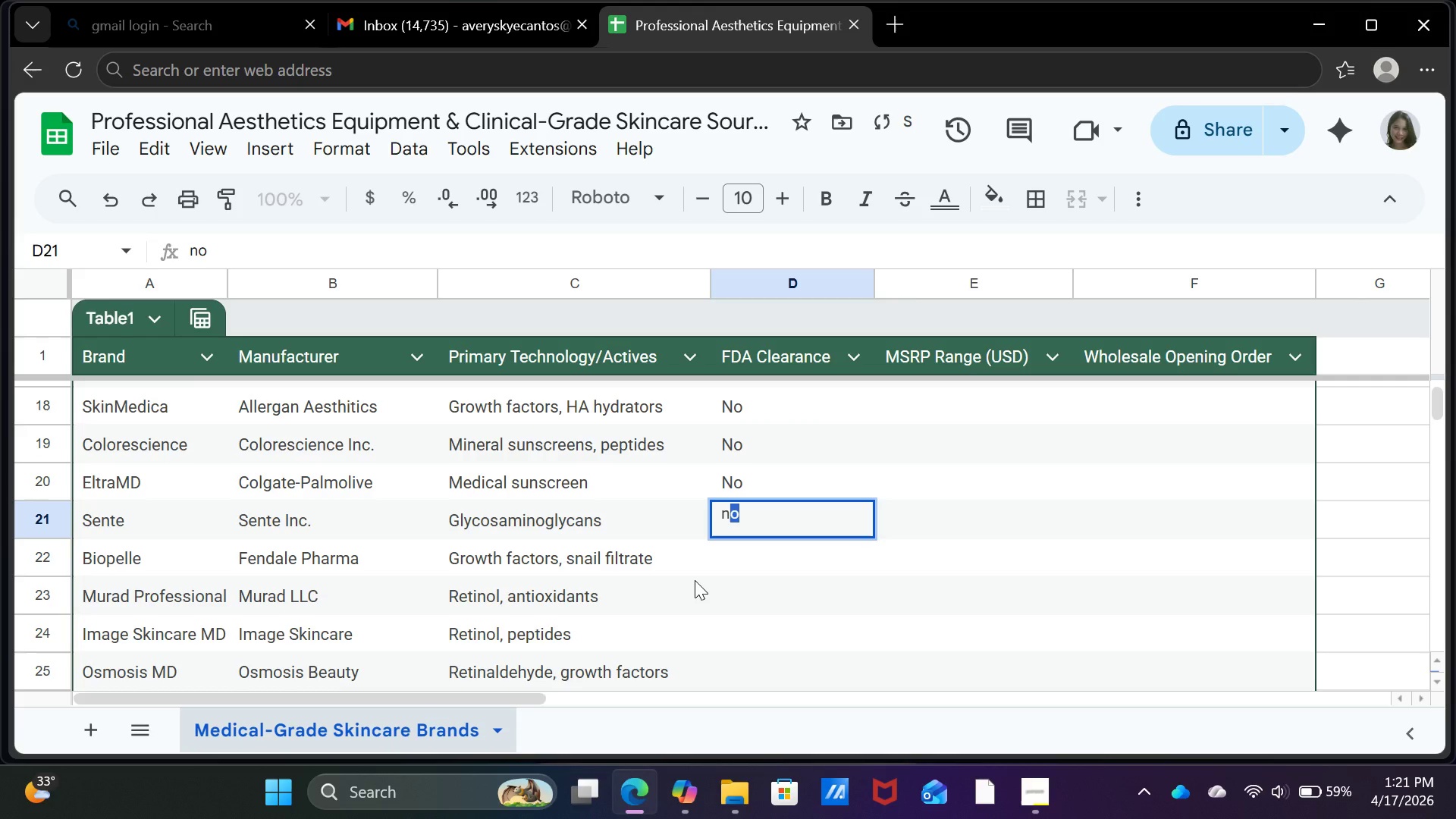 
key(Enter)
 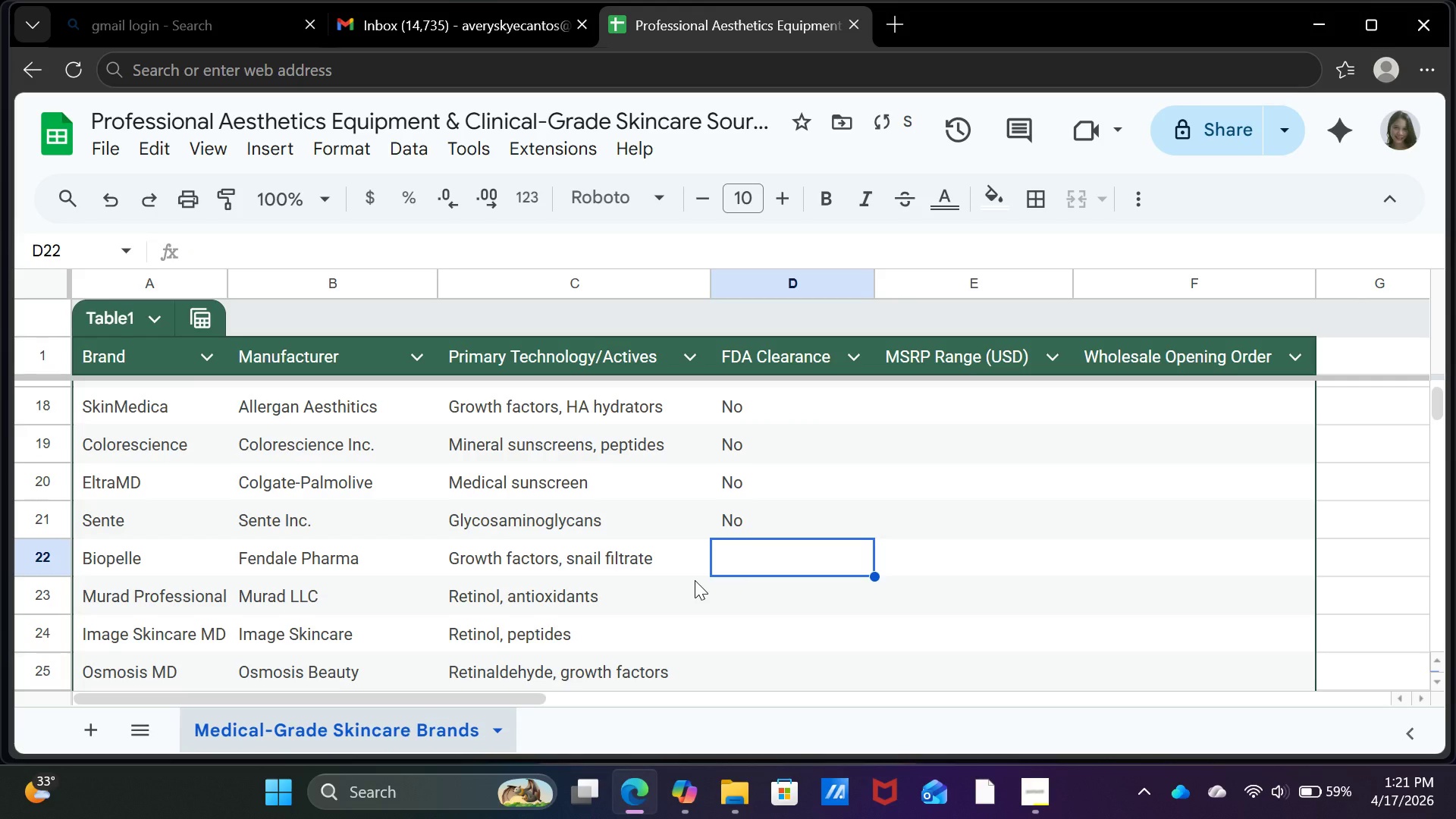 
key(N)
 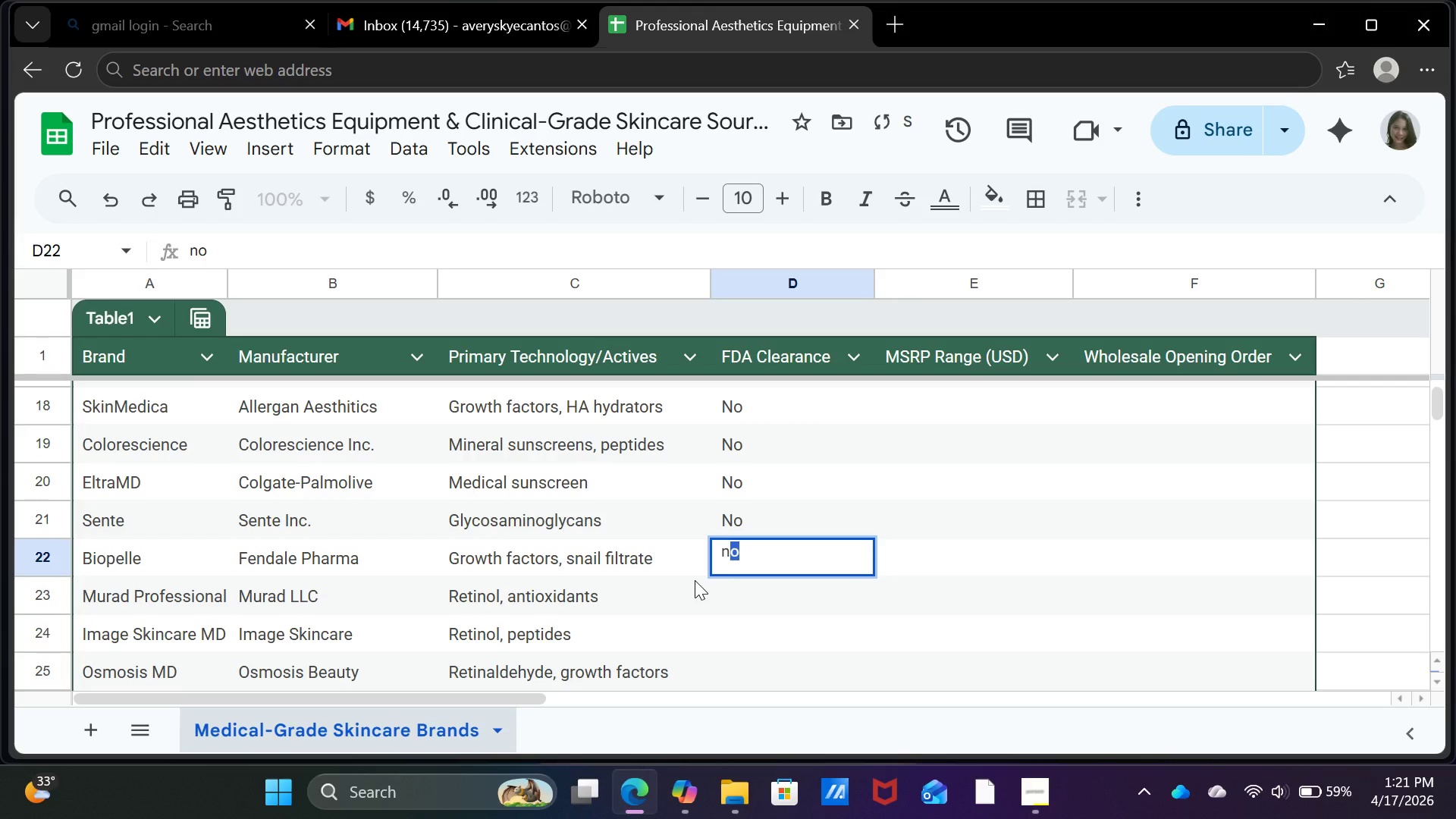 
key(Enter)
 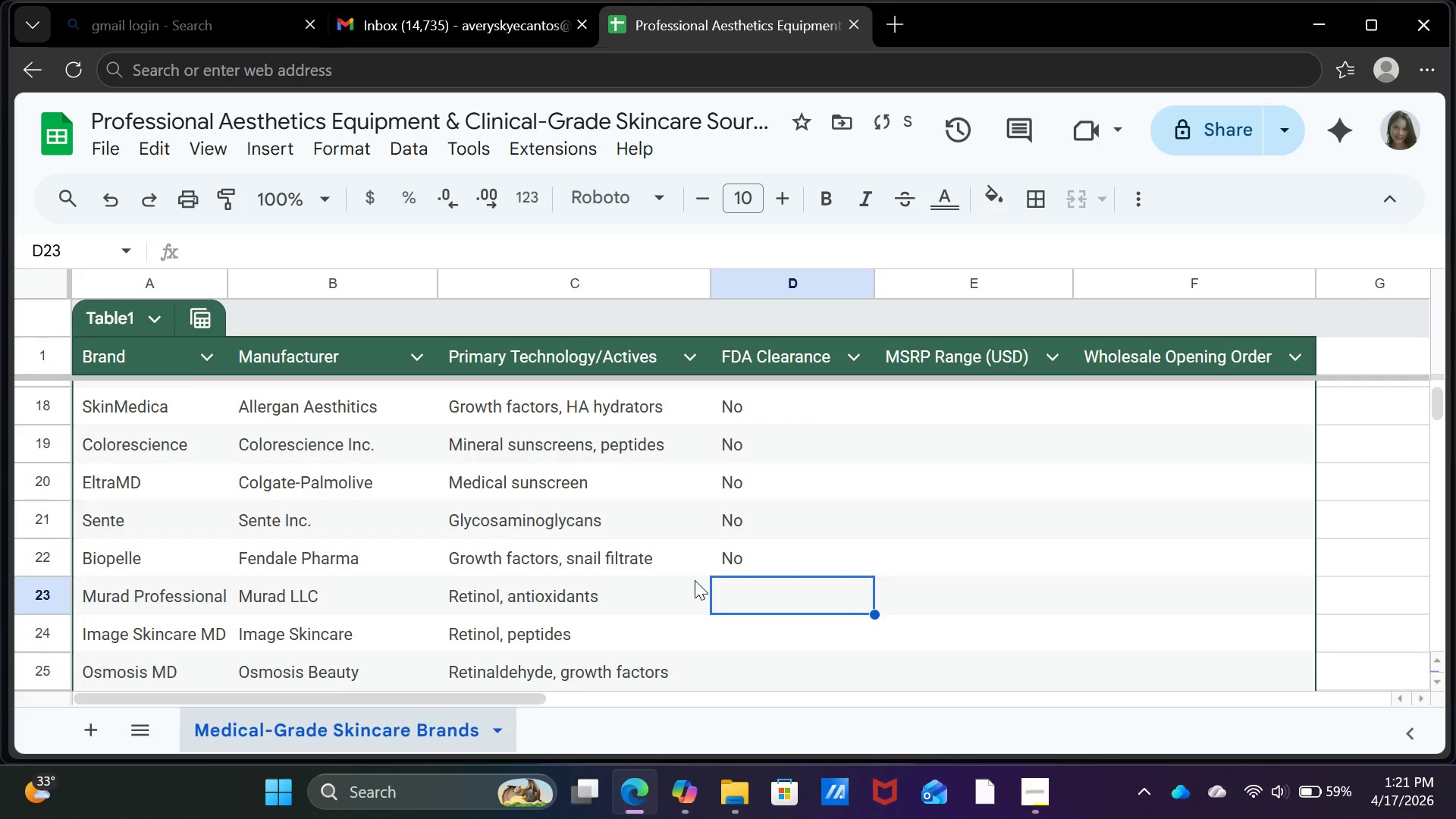 
key(N)
 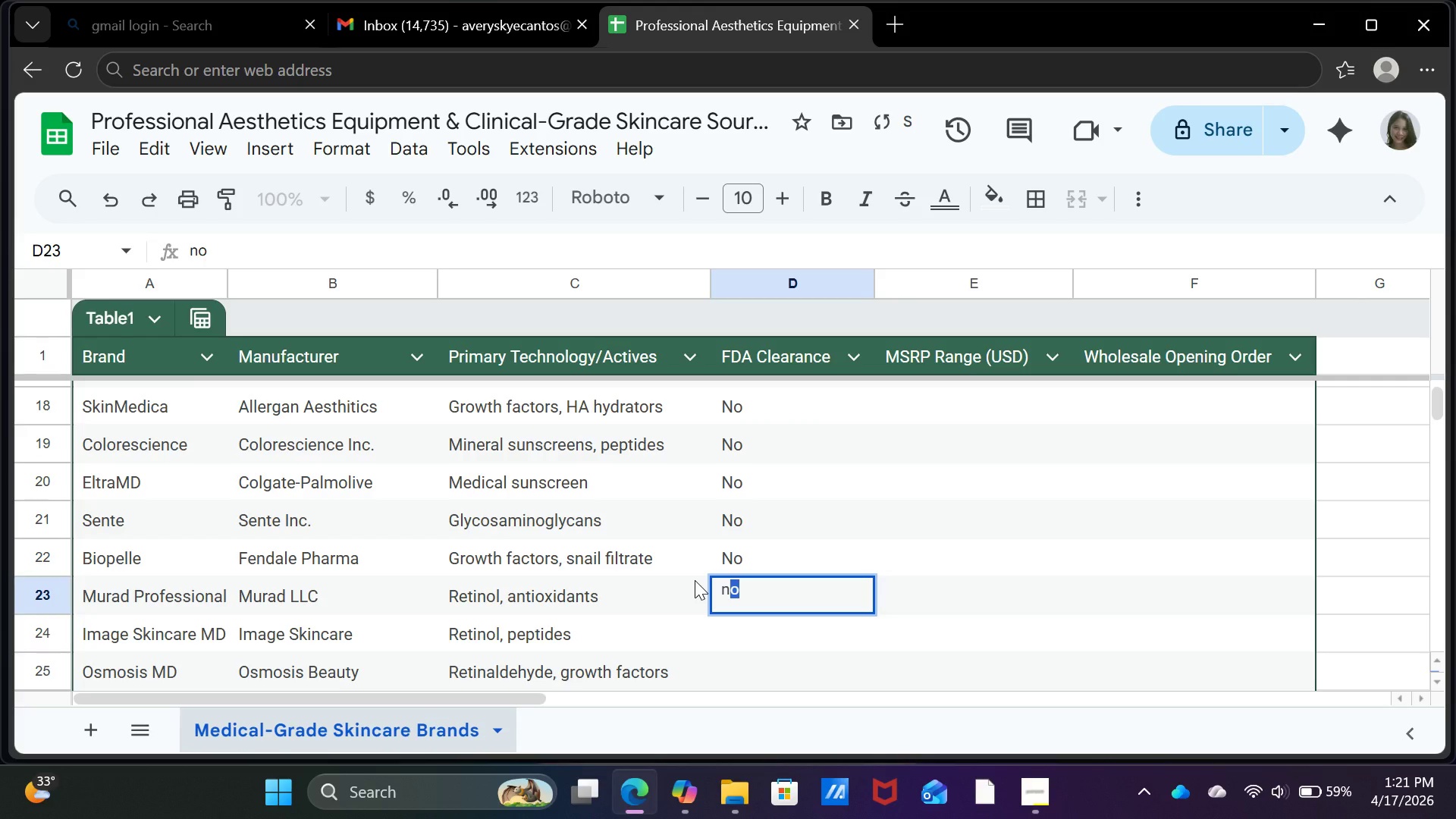 
key(Enter)
 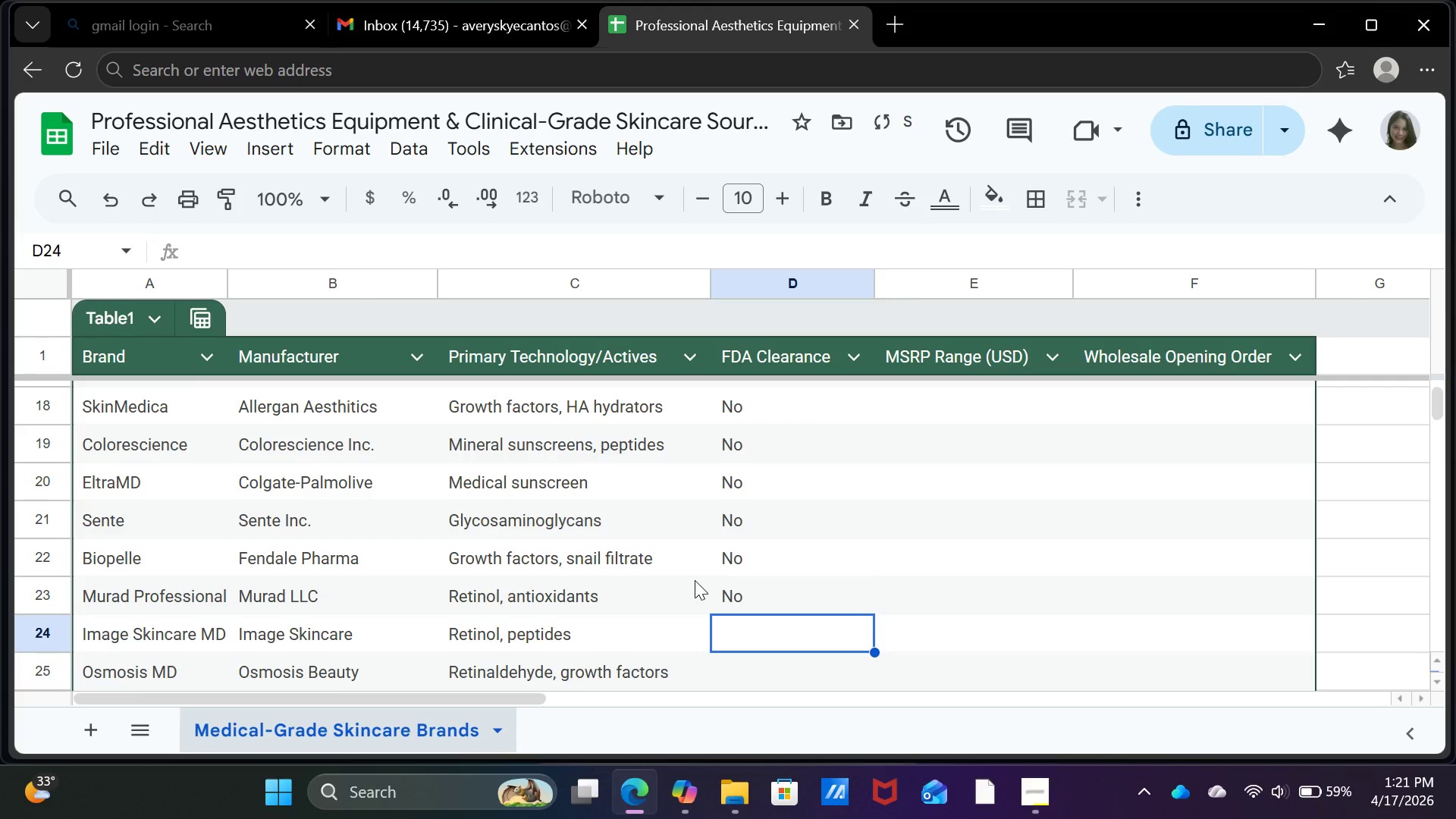 
key(N)
 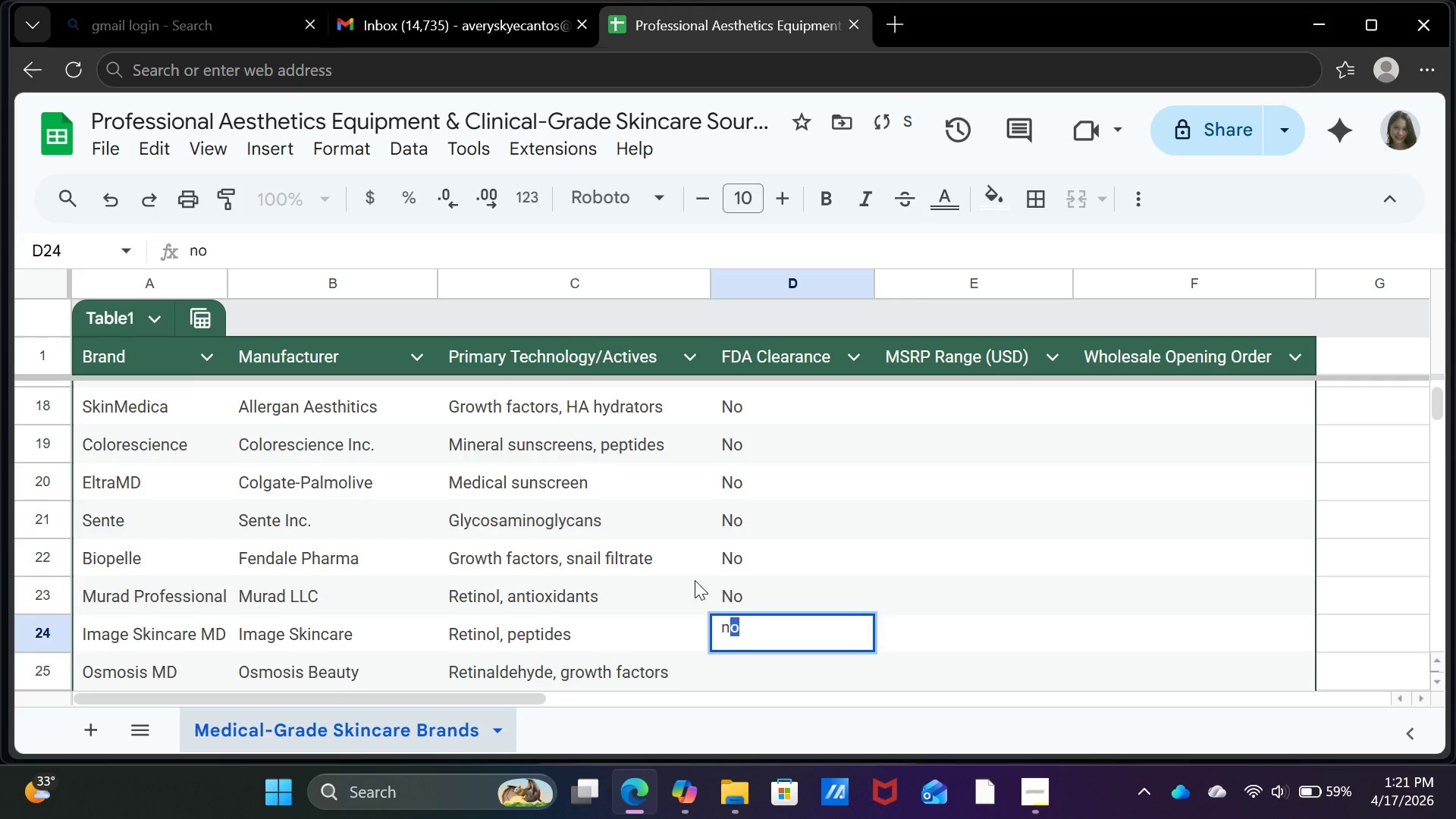 
key(Enter)
 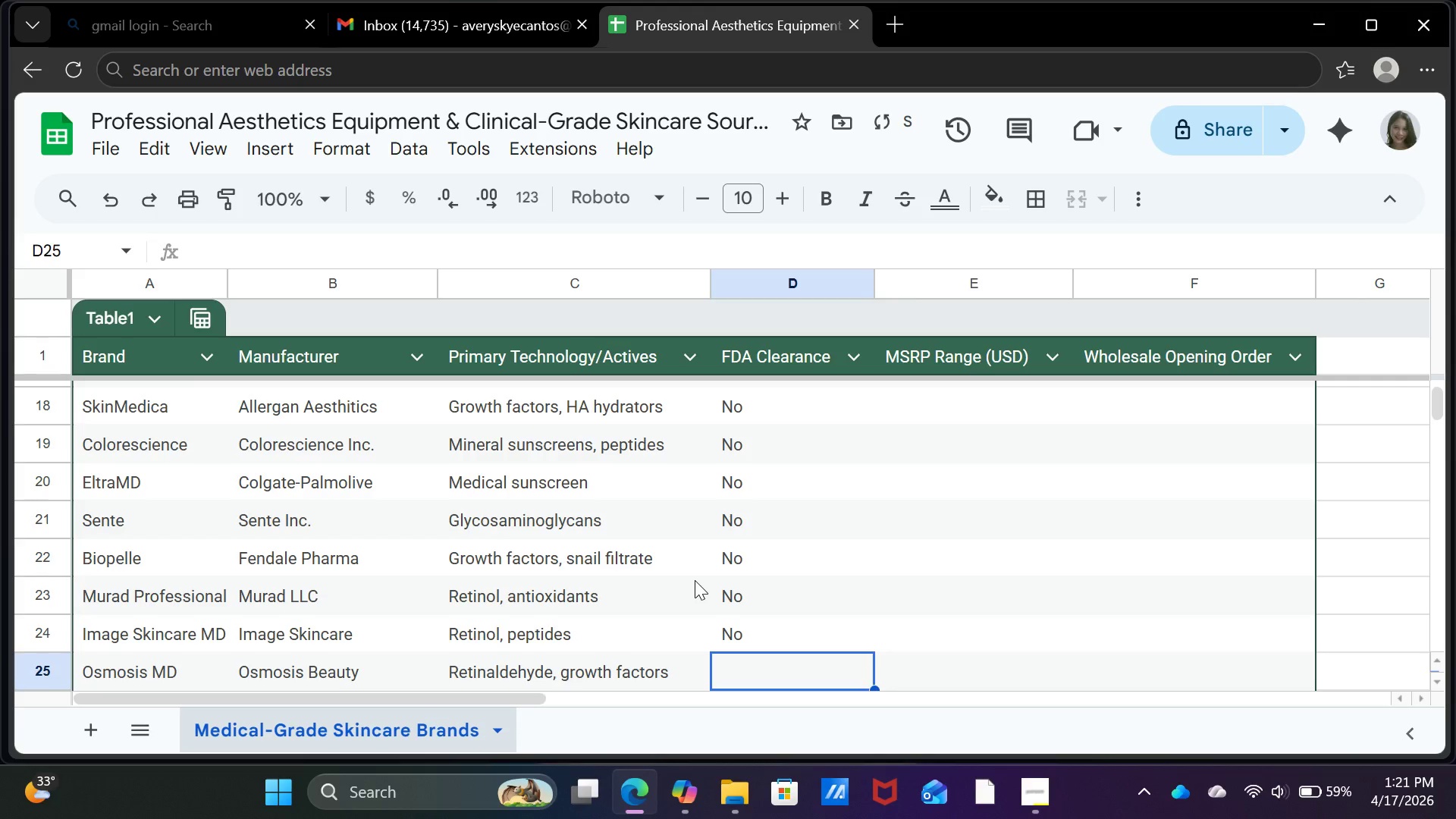 
key(N)
 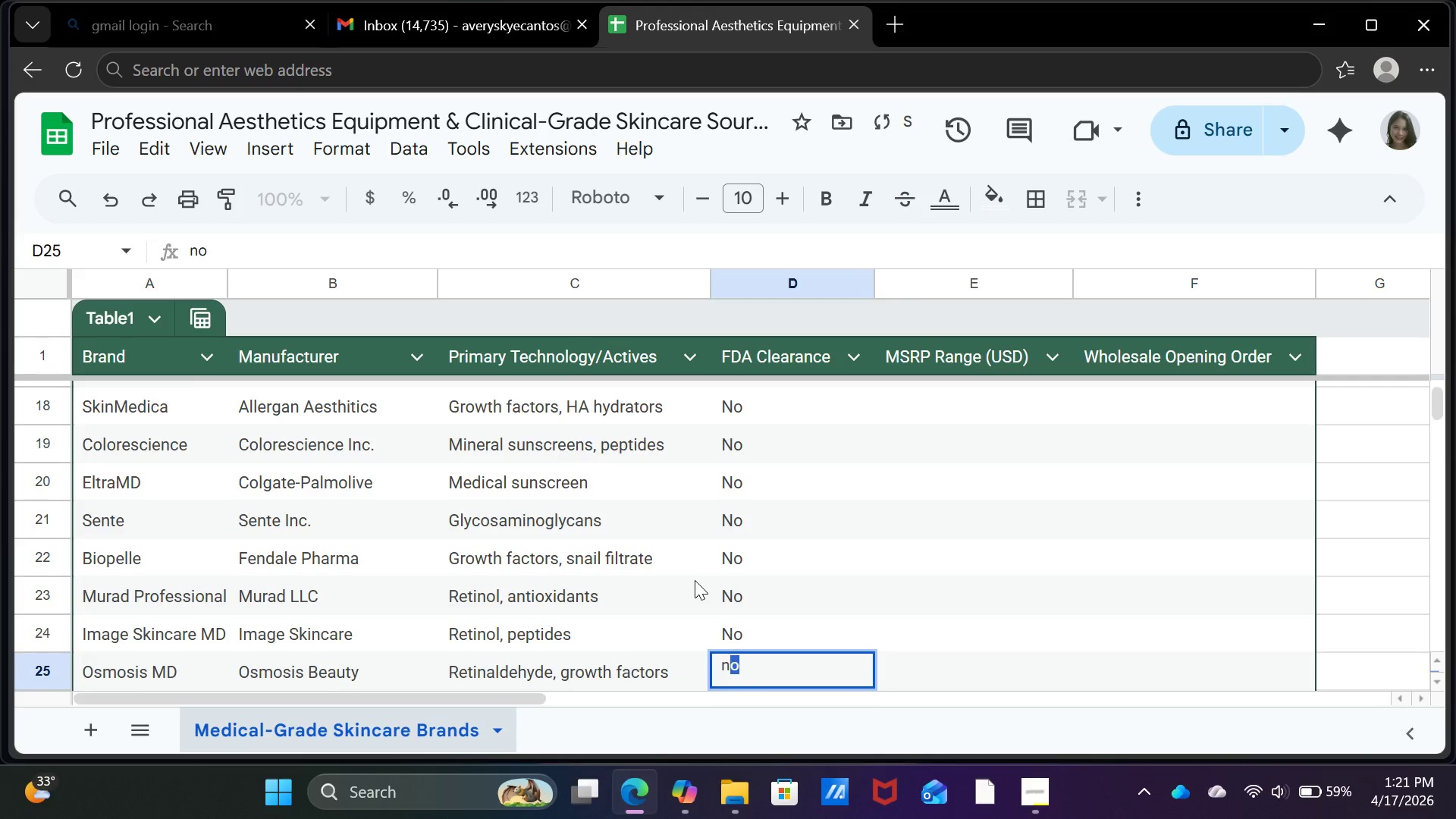 
key(Enter)
 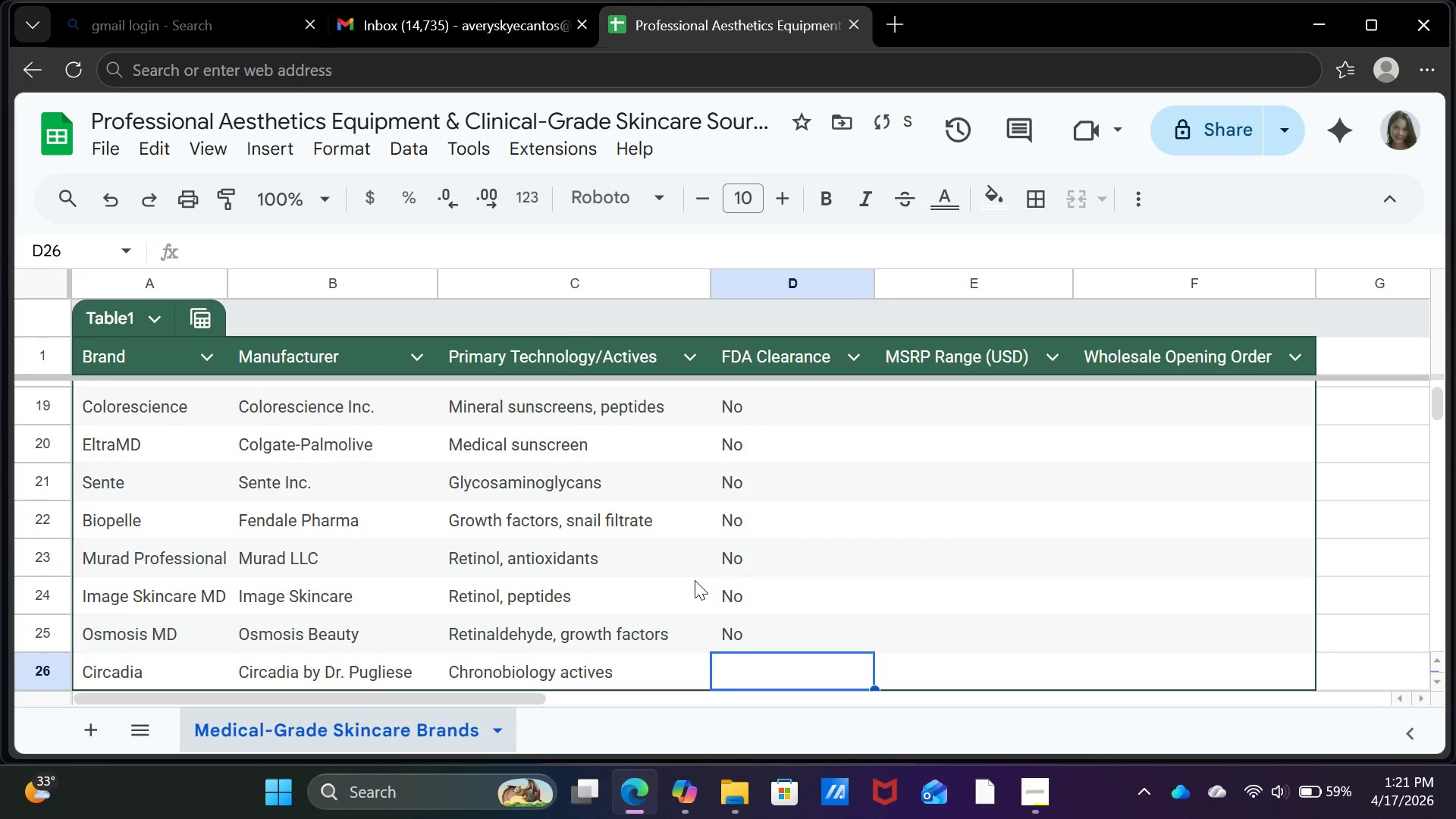 
key(N)
 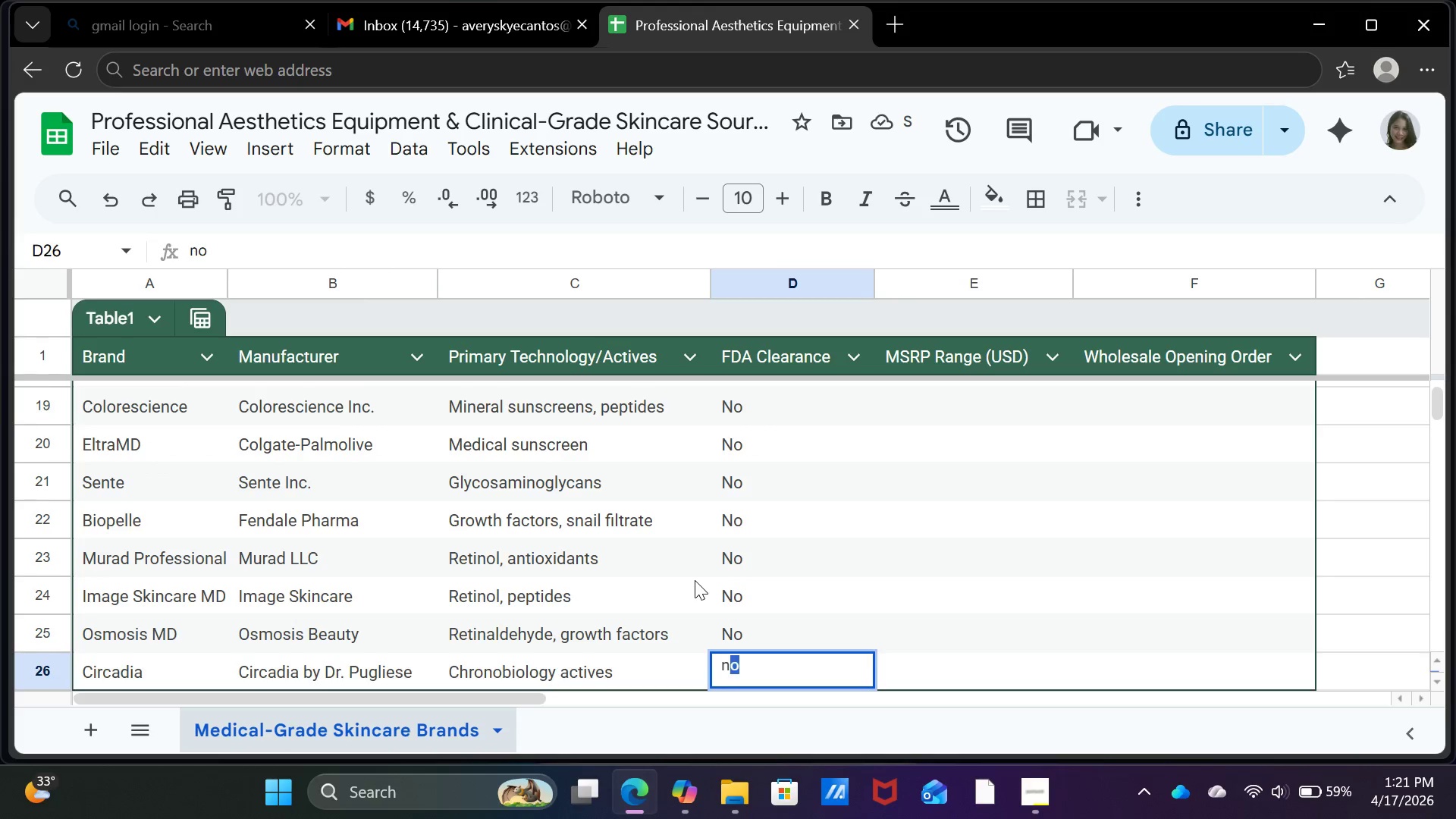 
key(Enter)
 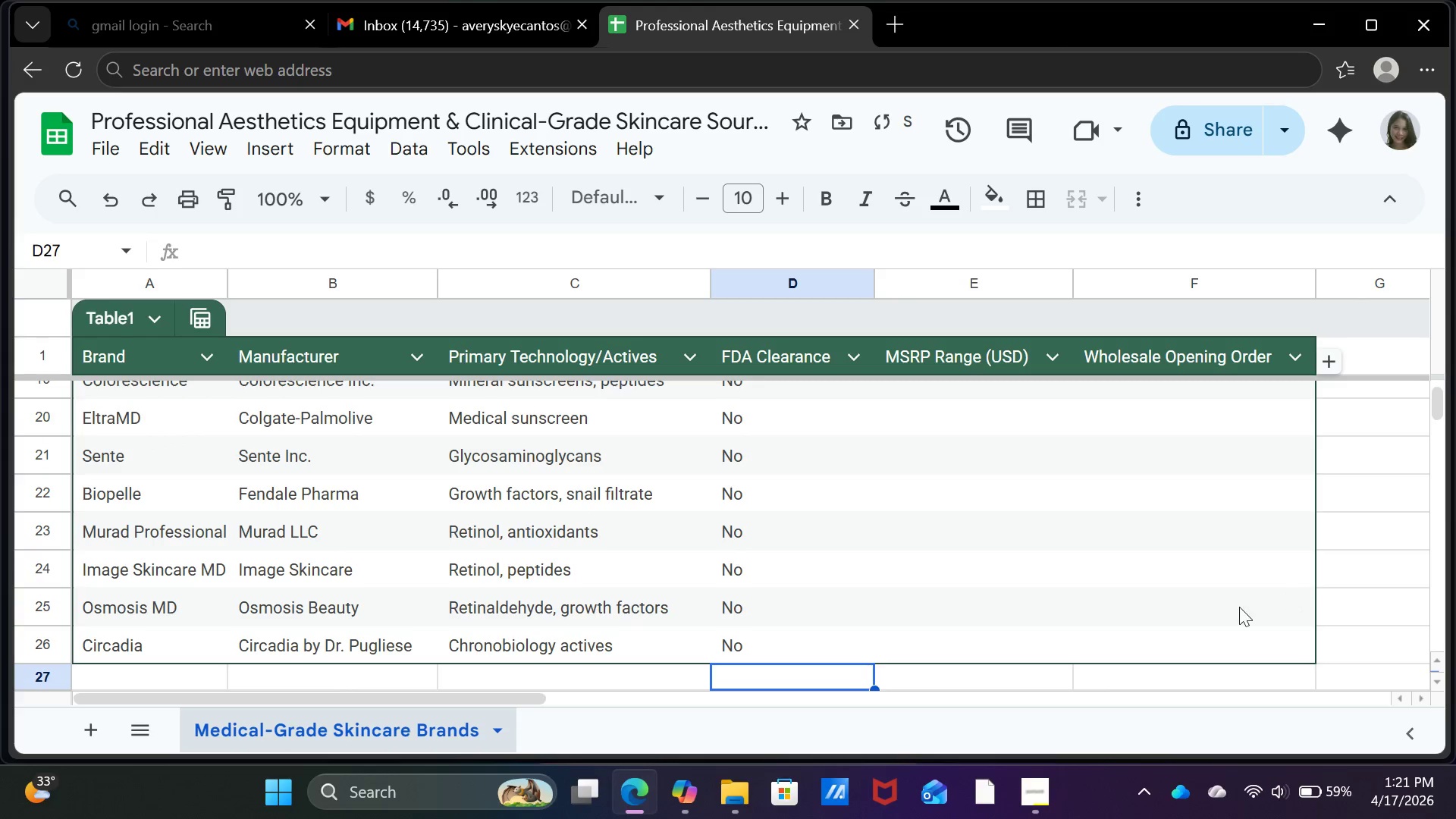 
left_click([985, 424])
 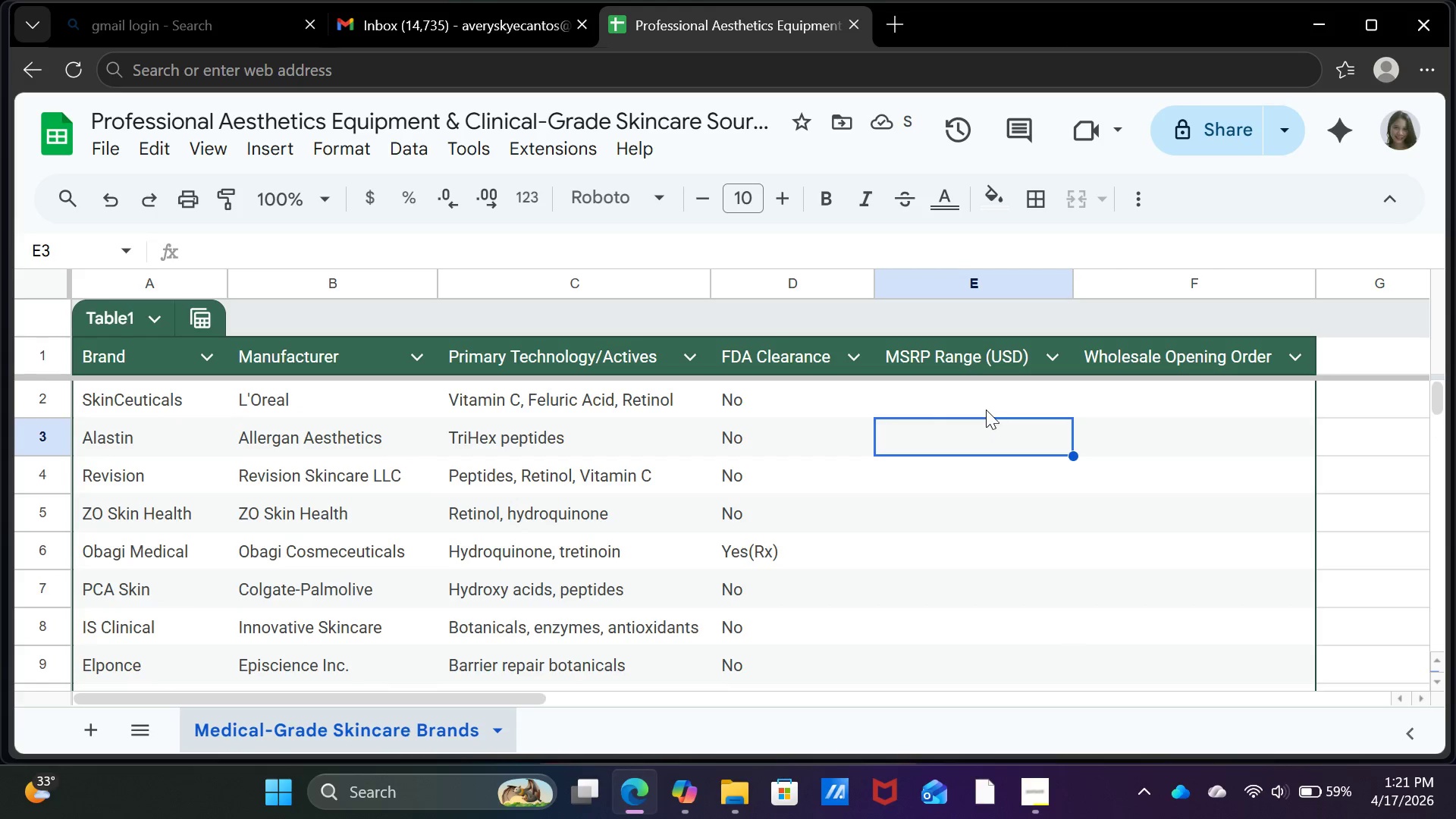 
scroll: coordinate [981, 538], scroll_direction: up, amount: 12.0
 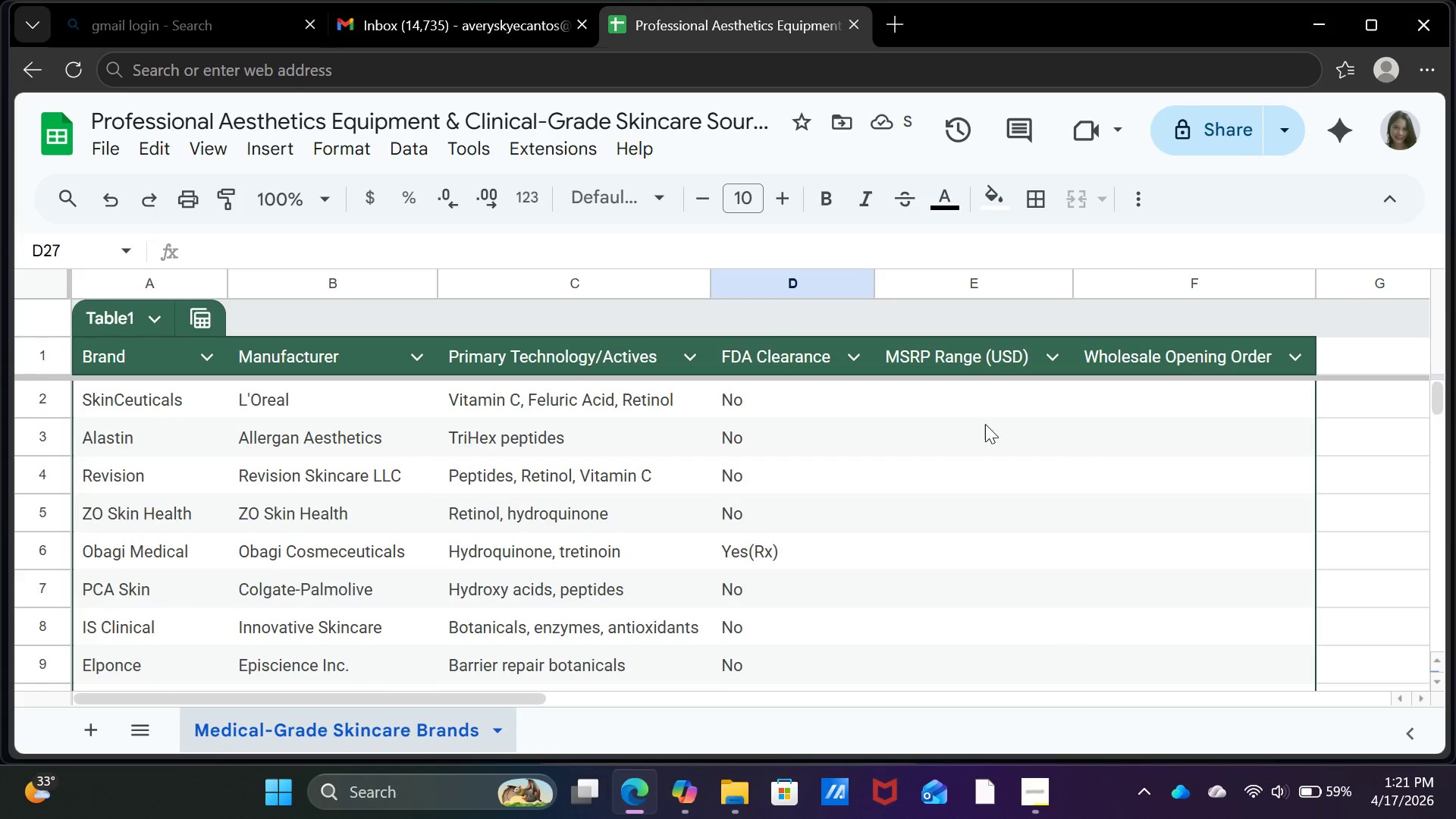 
double_click([986, 406])
 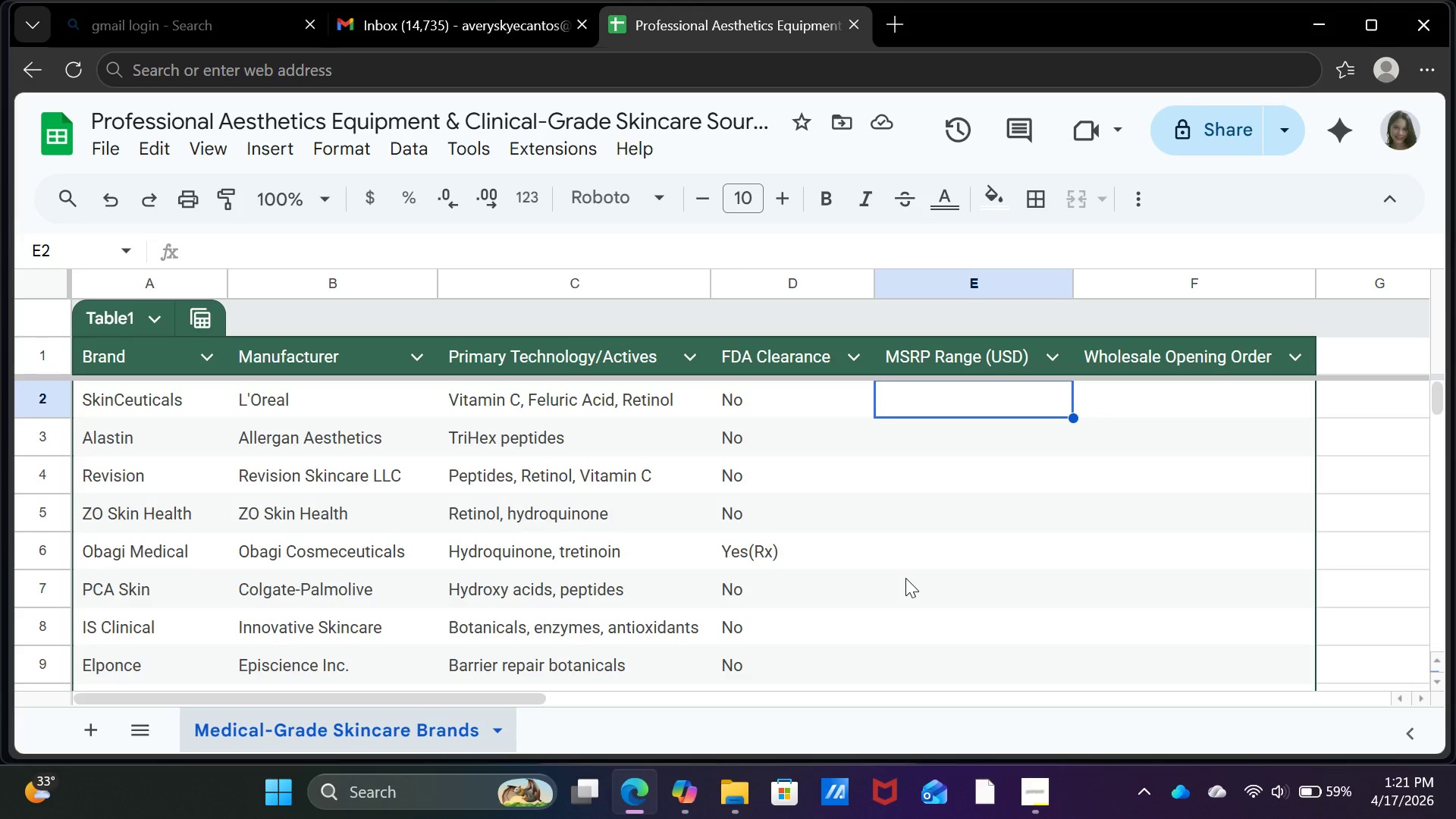 
wait(21.09)
 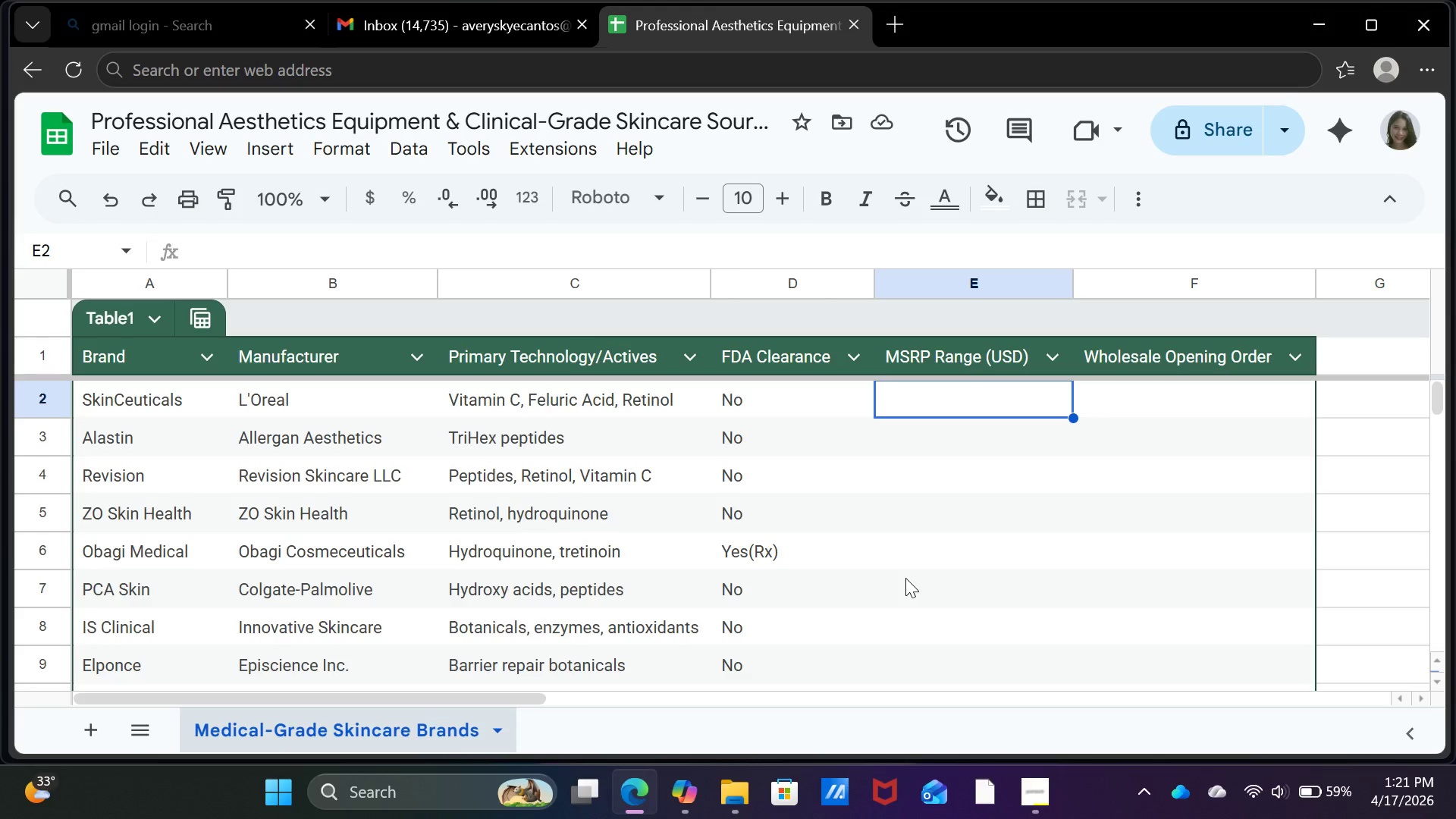 
type(80-180)
 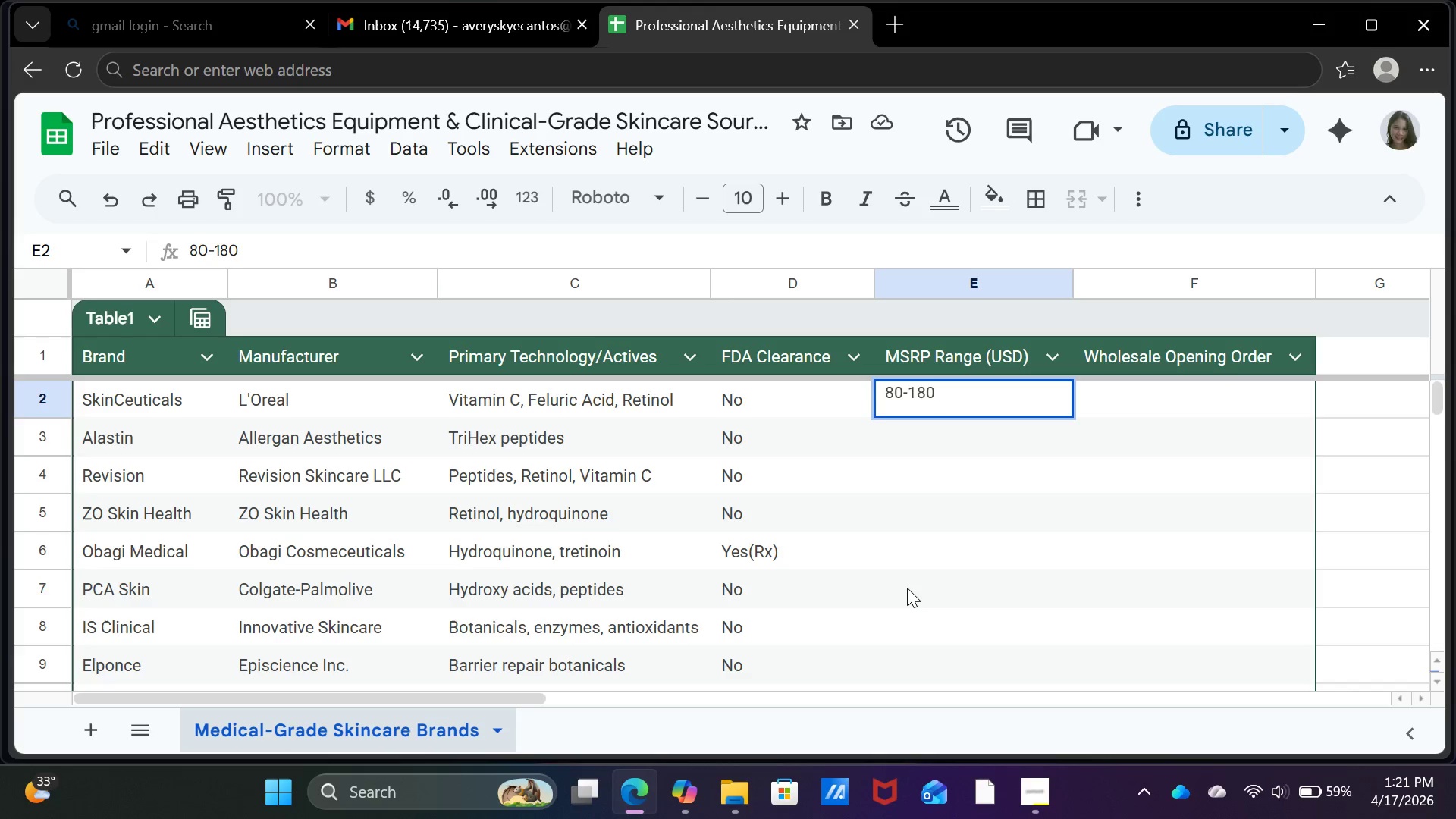 
key(Enter)
 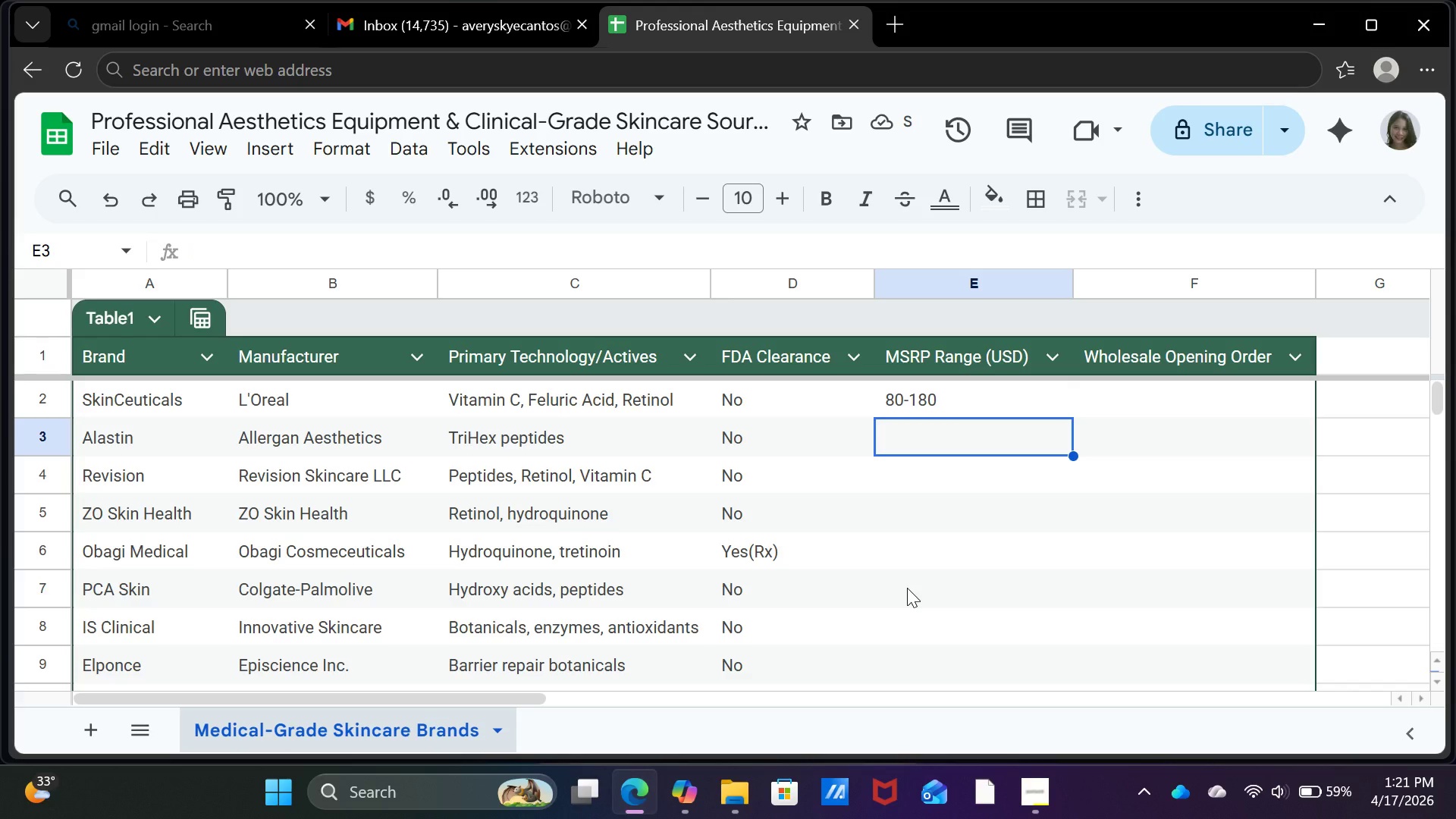 
type(90-2-0)
key(Backspace)
key(Backspace)
type(00)
 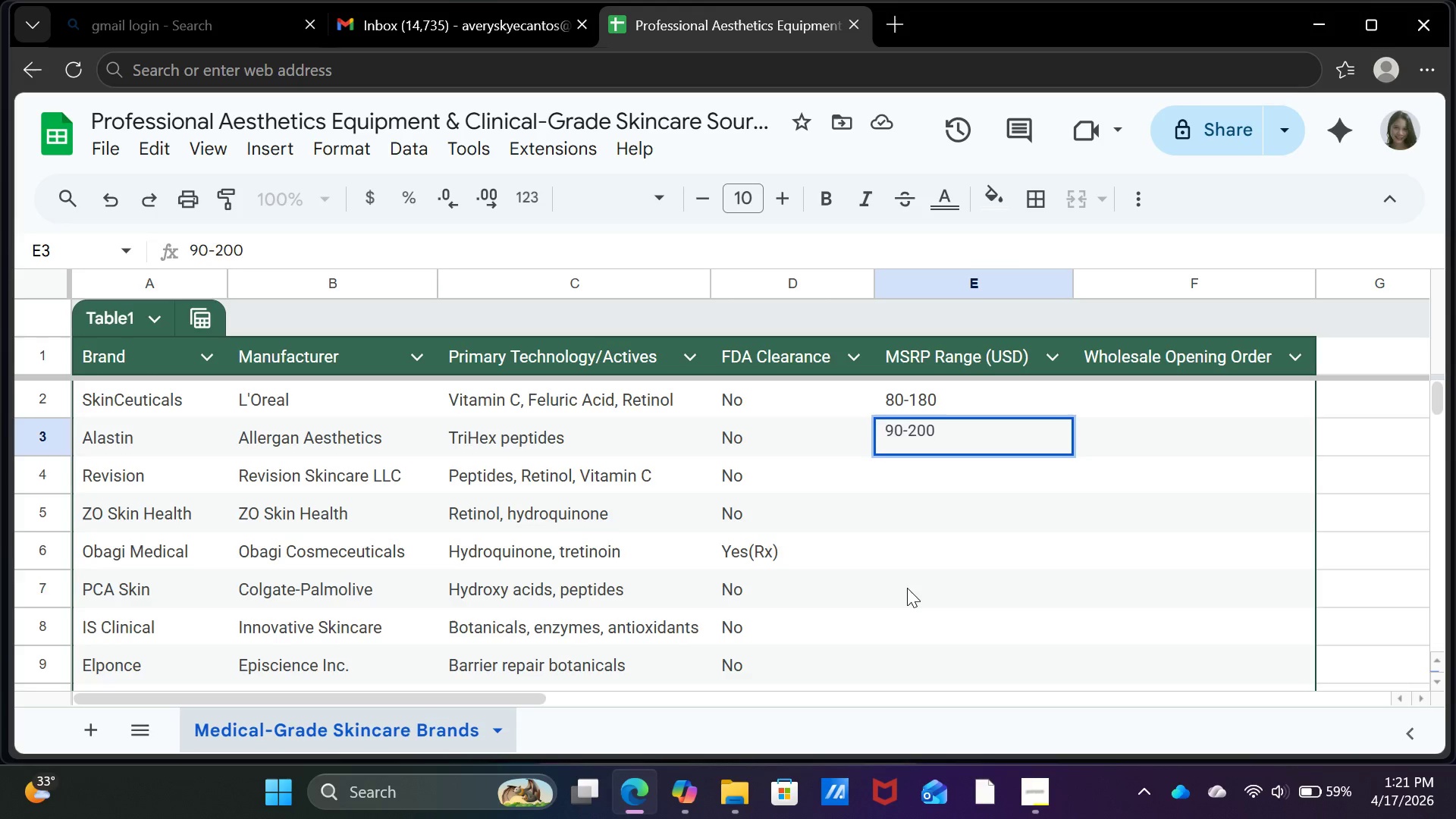 
key(Enter)
 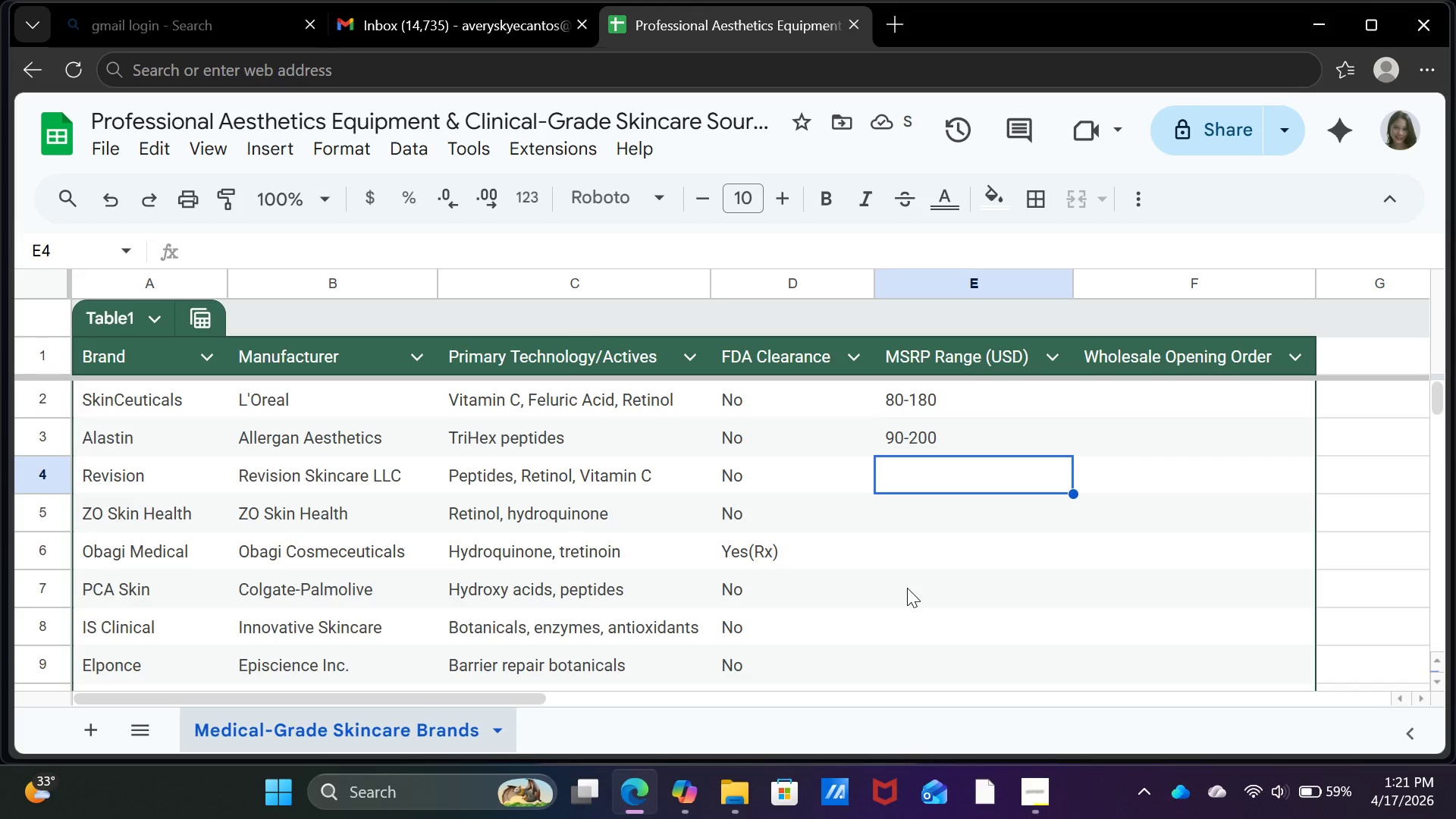 
wait(5.02)
 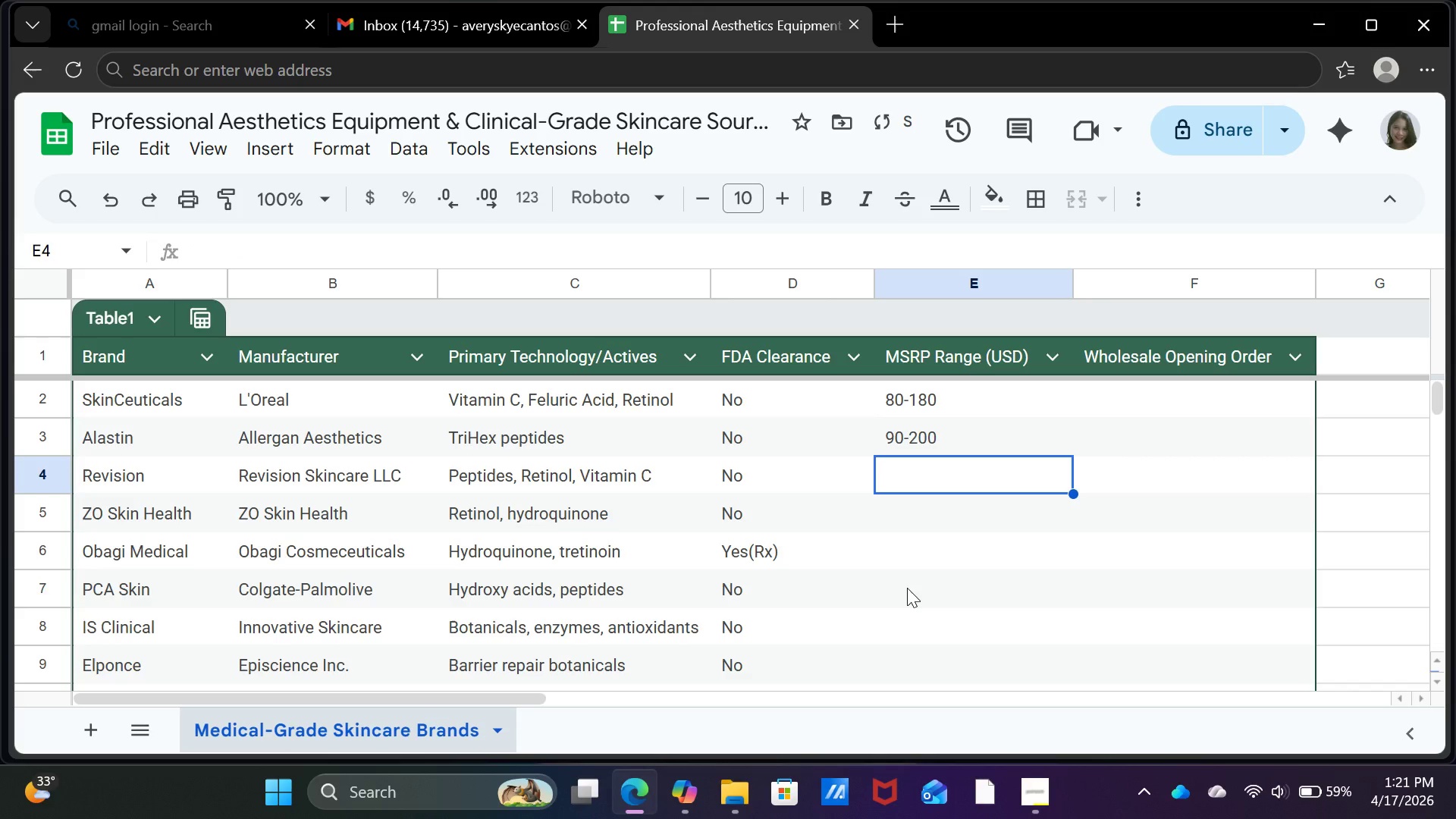 
type(70-160)
 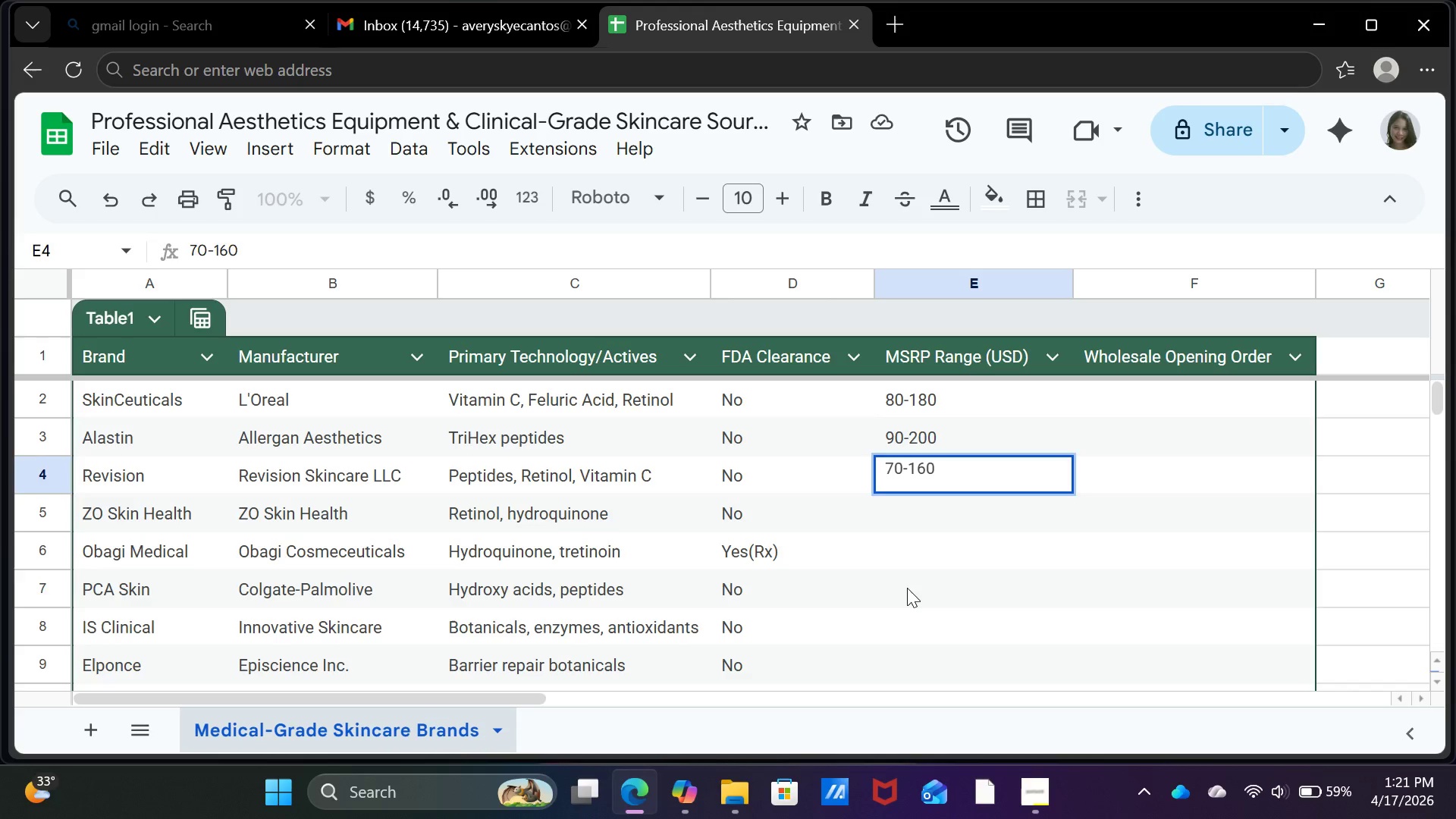 
key(Enter)
 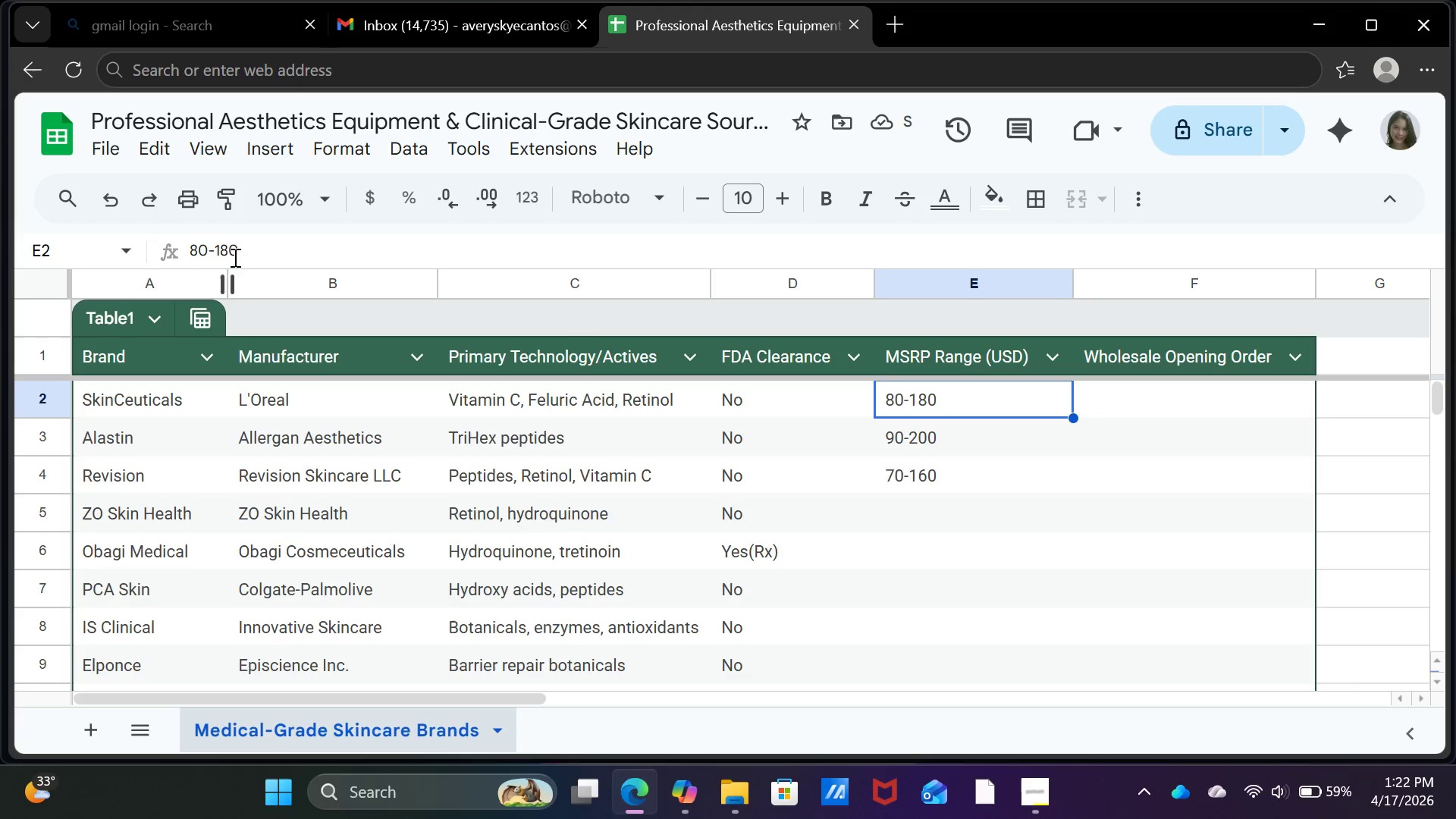 
left_click([209, 246])
 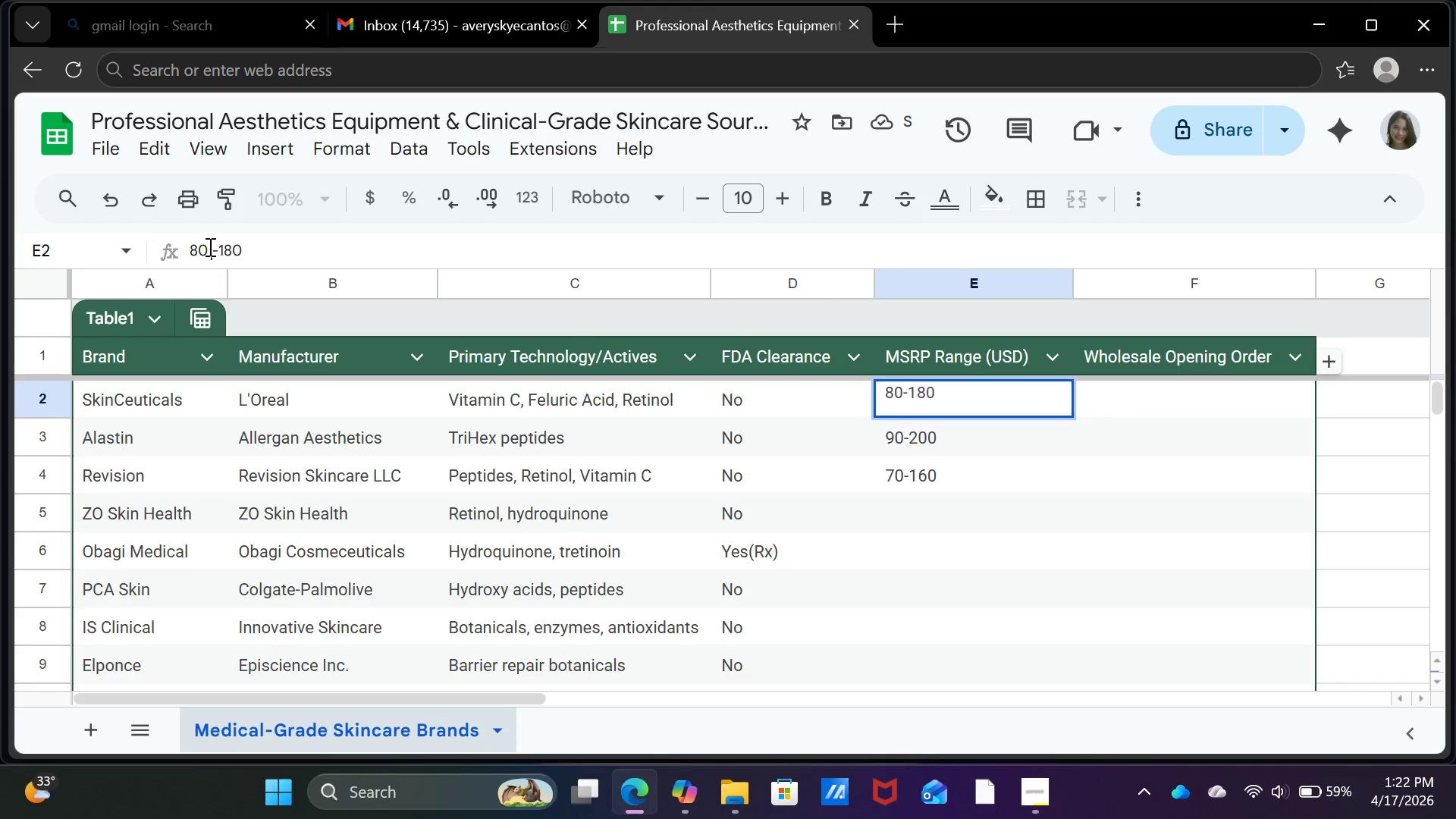 
key(Space)
 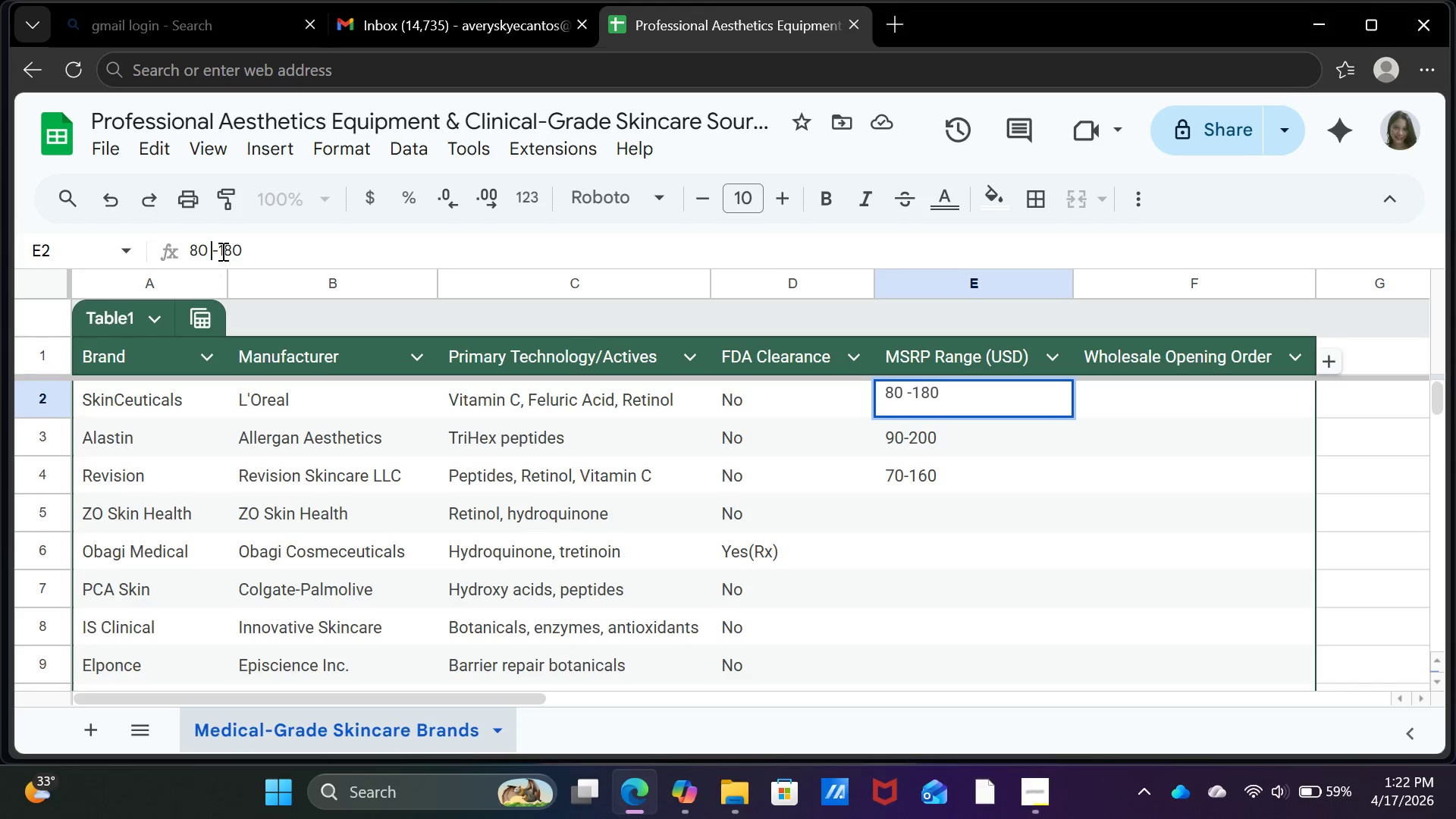 
left_click([221, 251])
 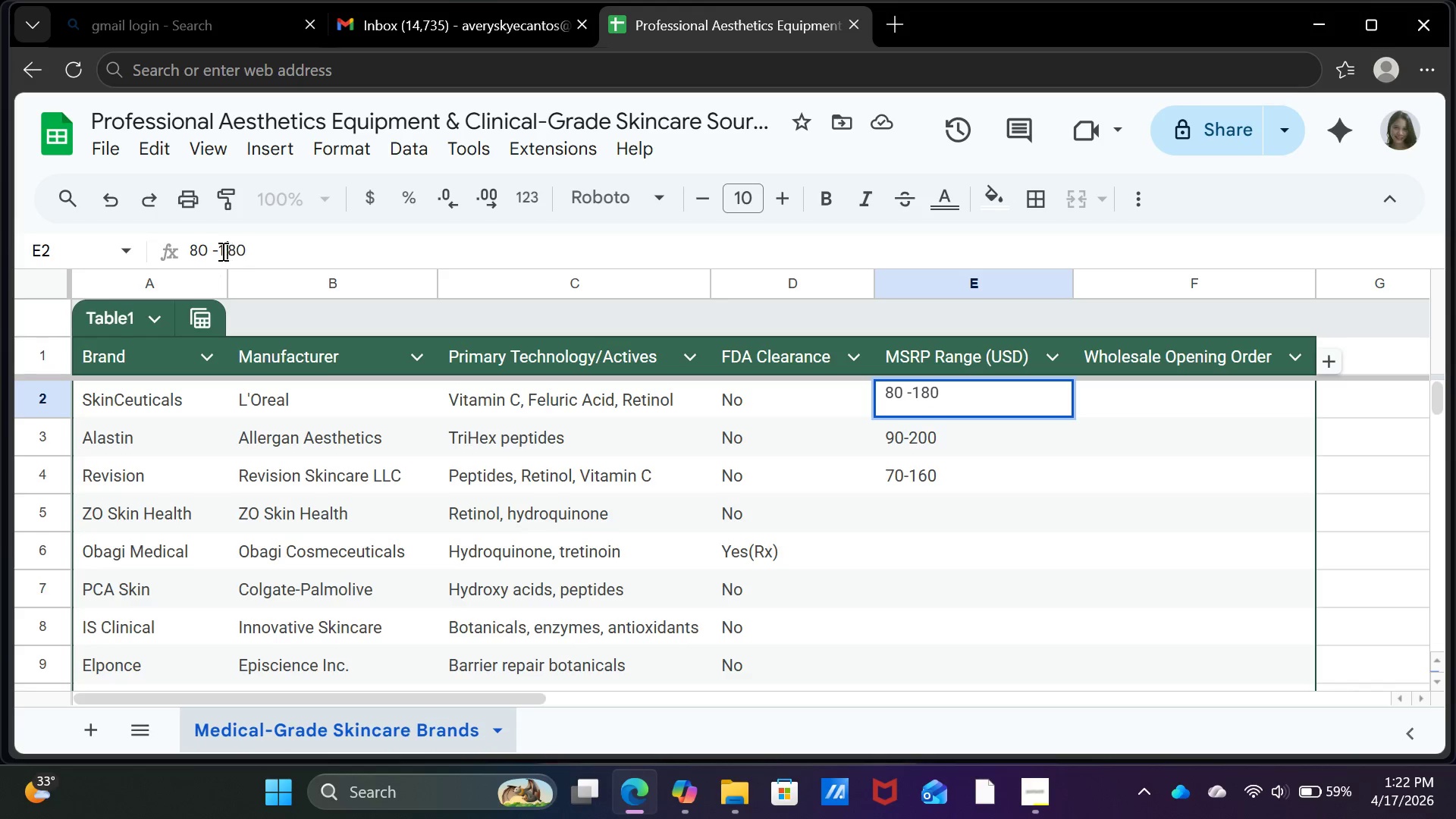 
key(Space)
 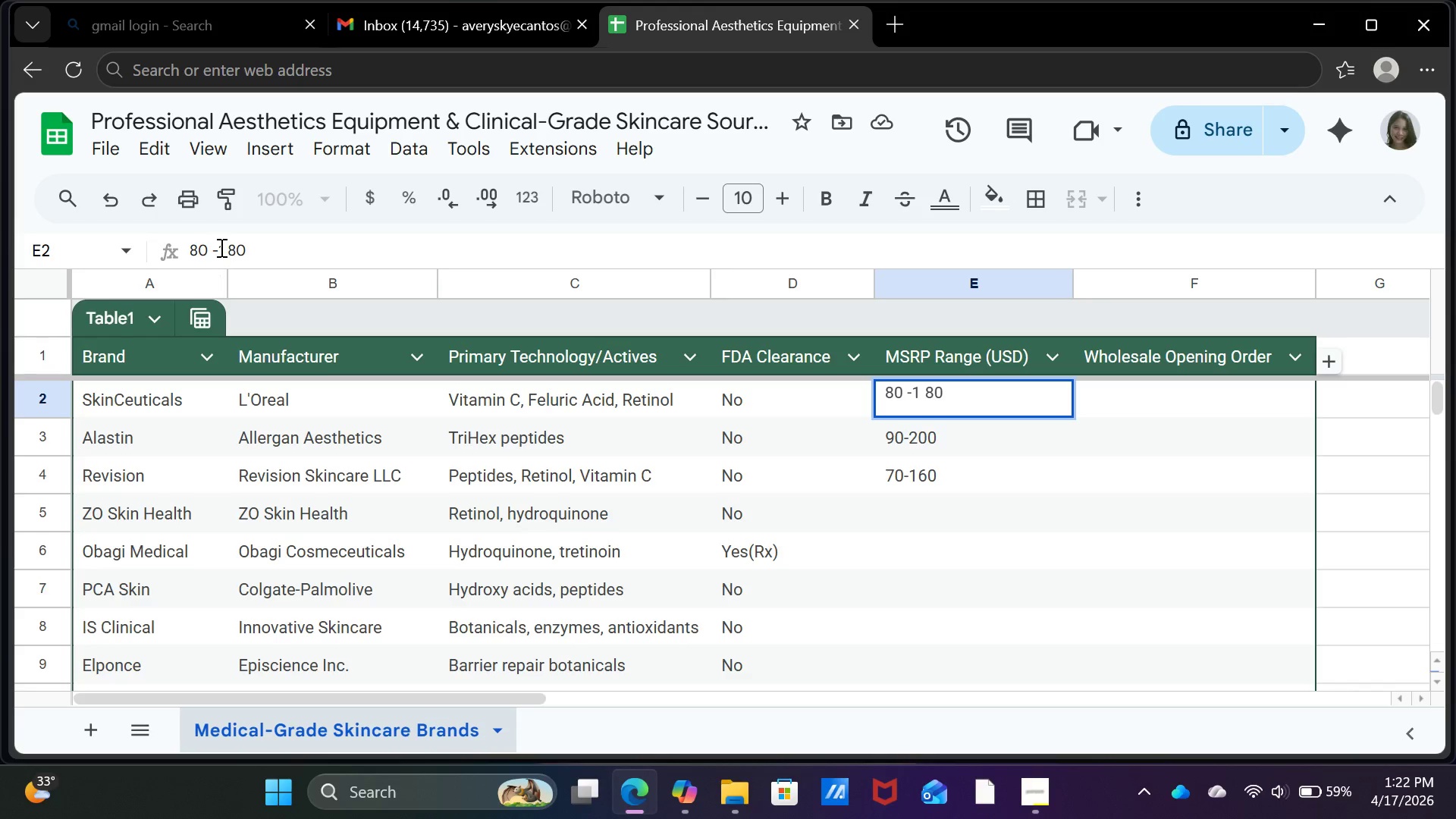 
key(Backspace)
 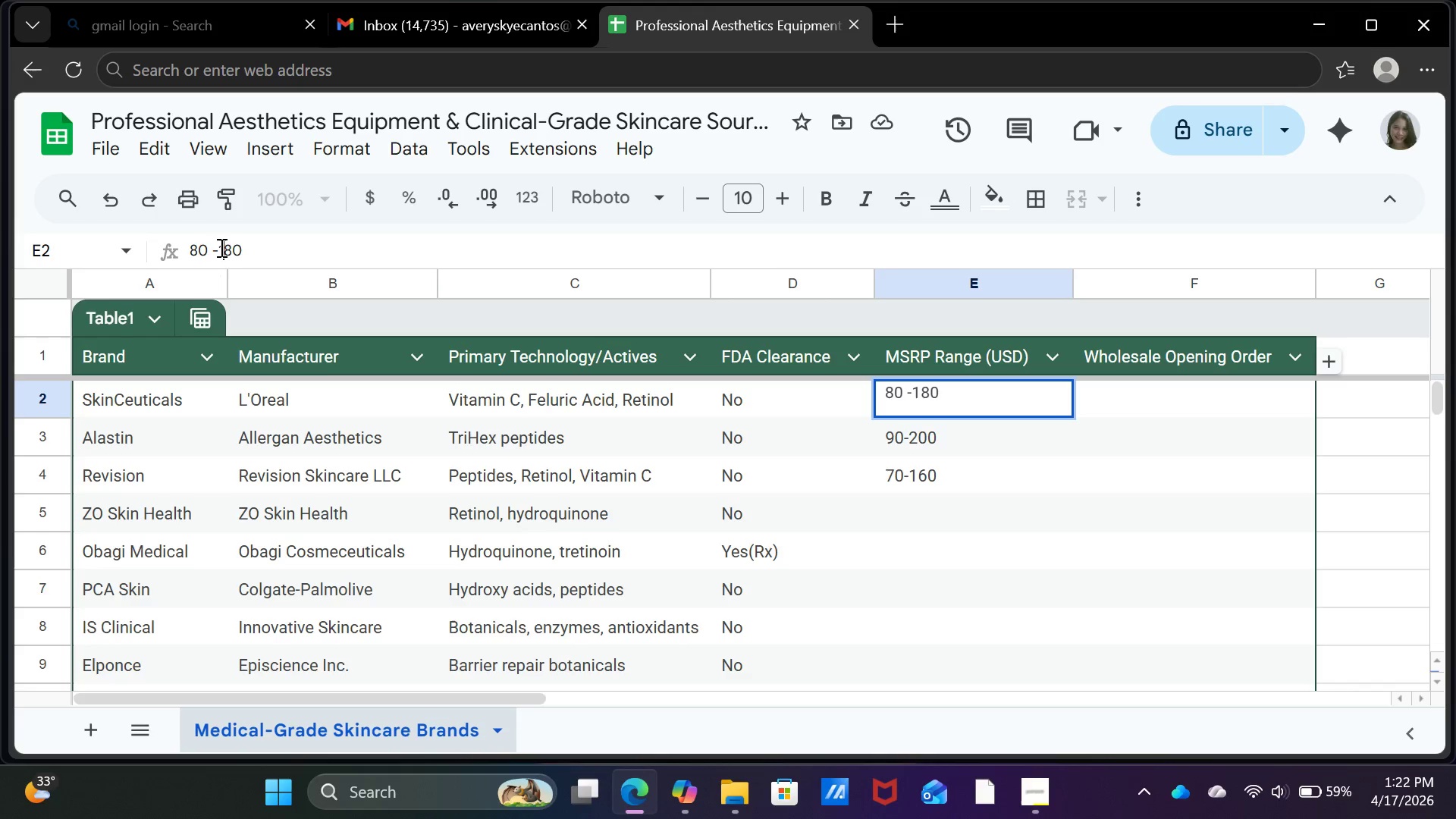 
key(ArrowLeft)
 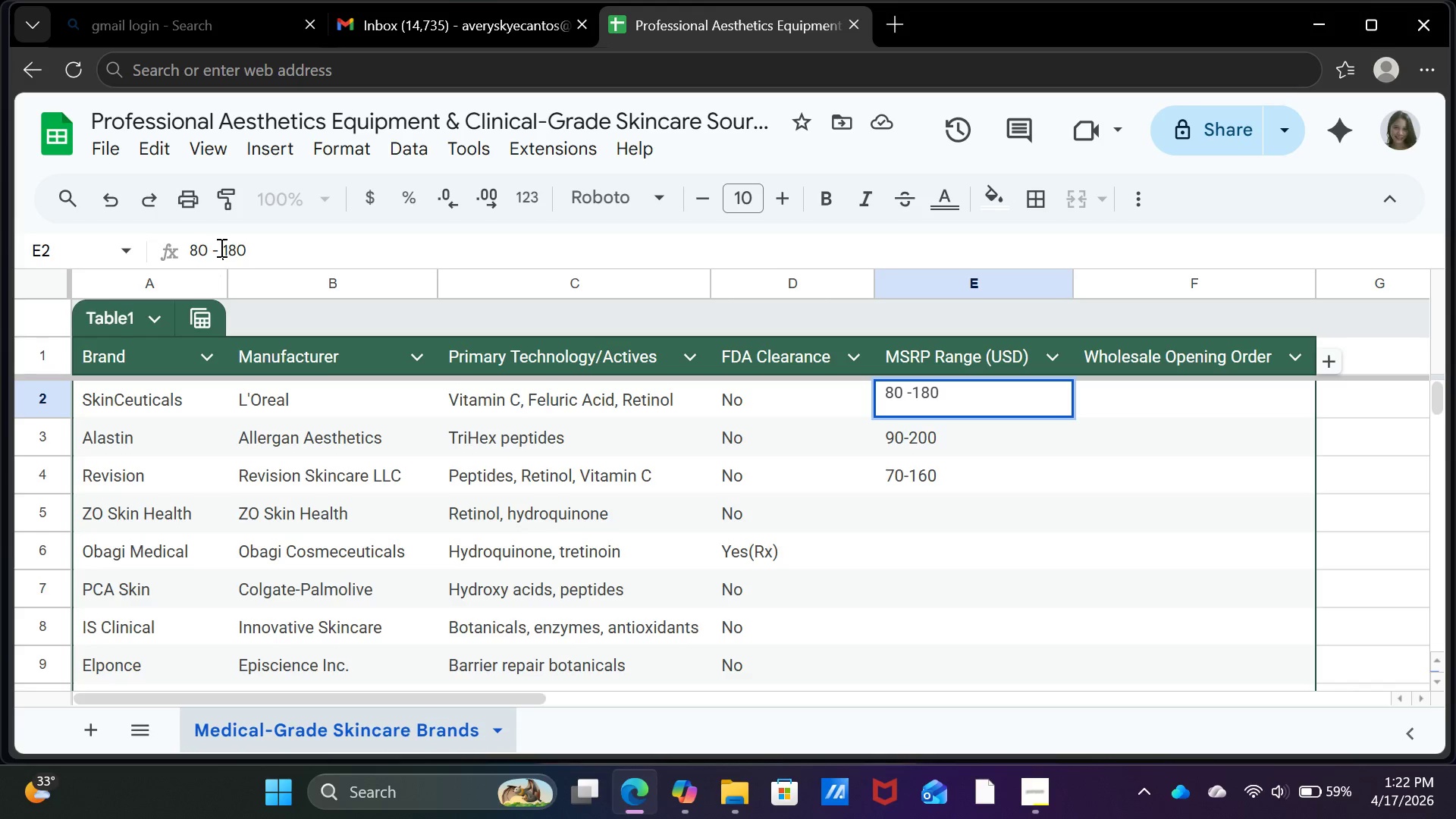 
key(Space)
 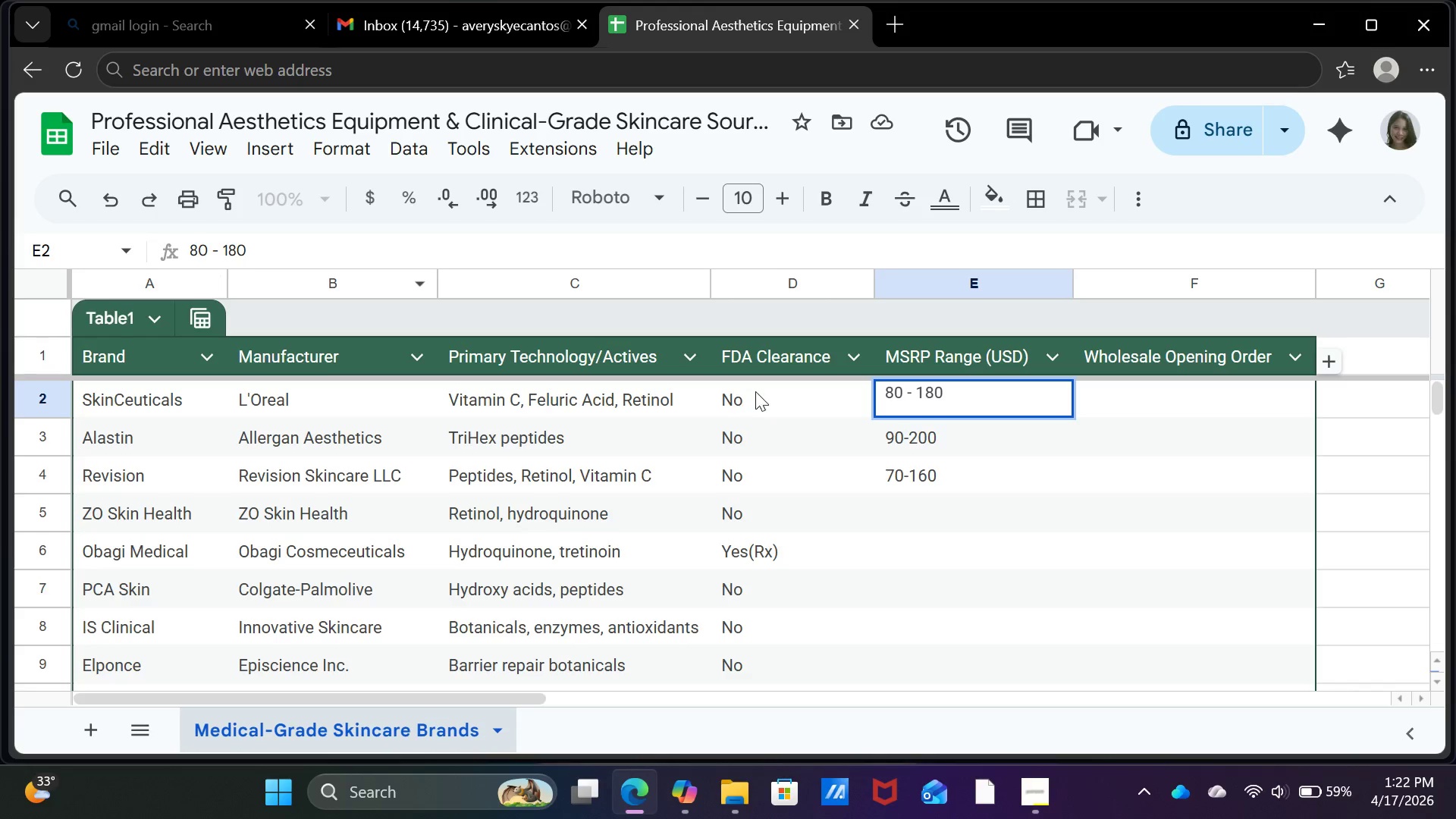 
left_click([981, 446])
 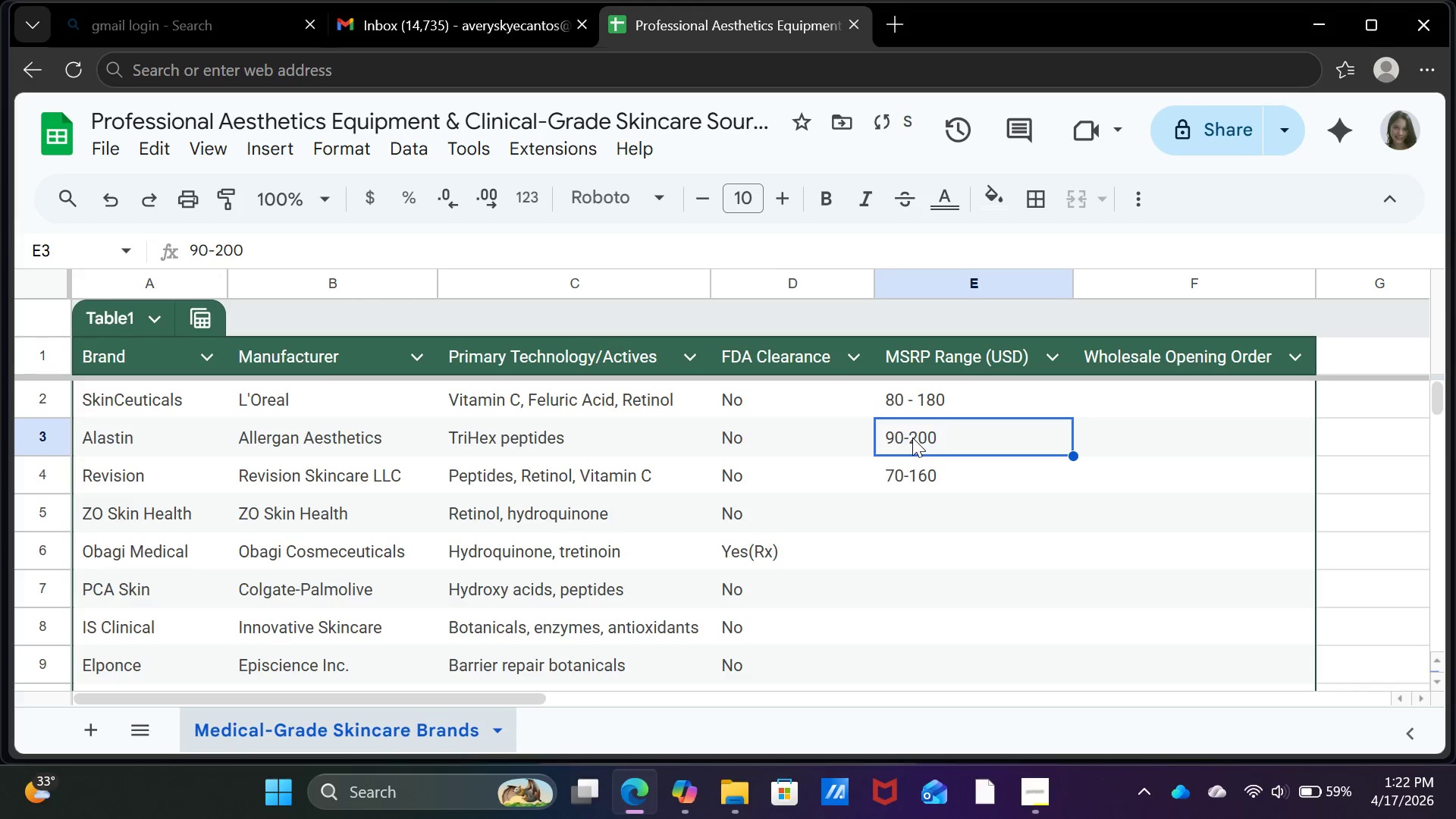 
double_click([912, 438])
 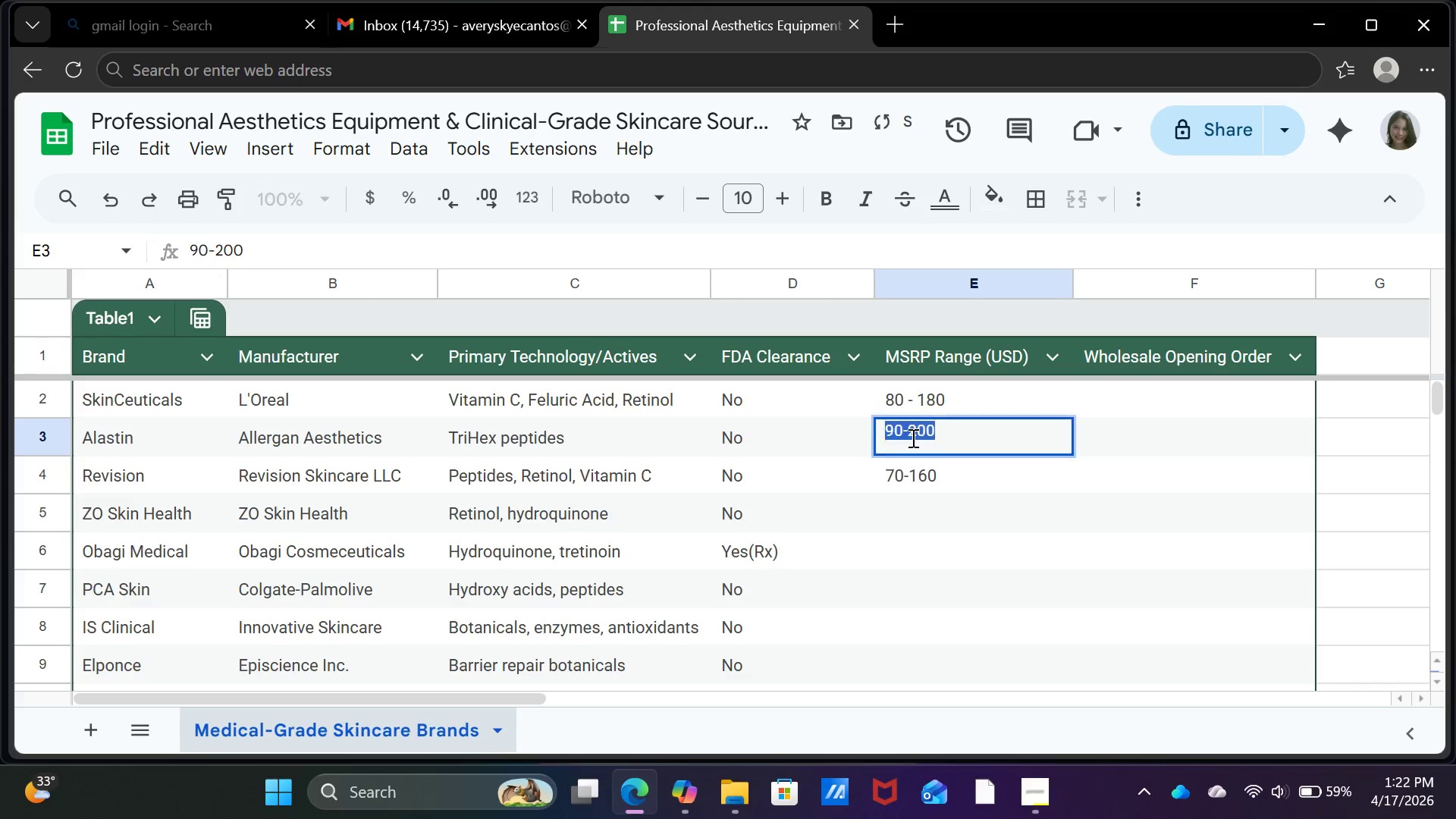 
triple_click([912, 438])
 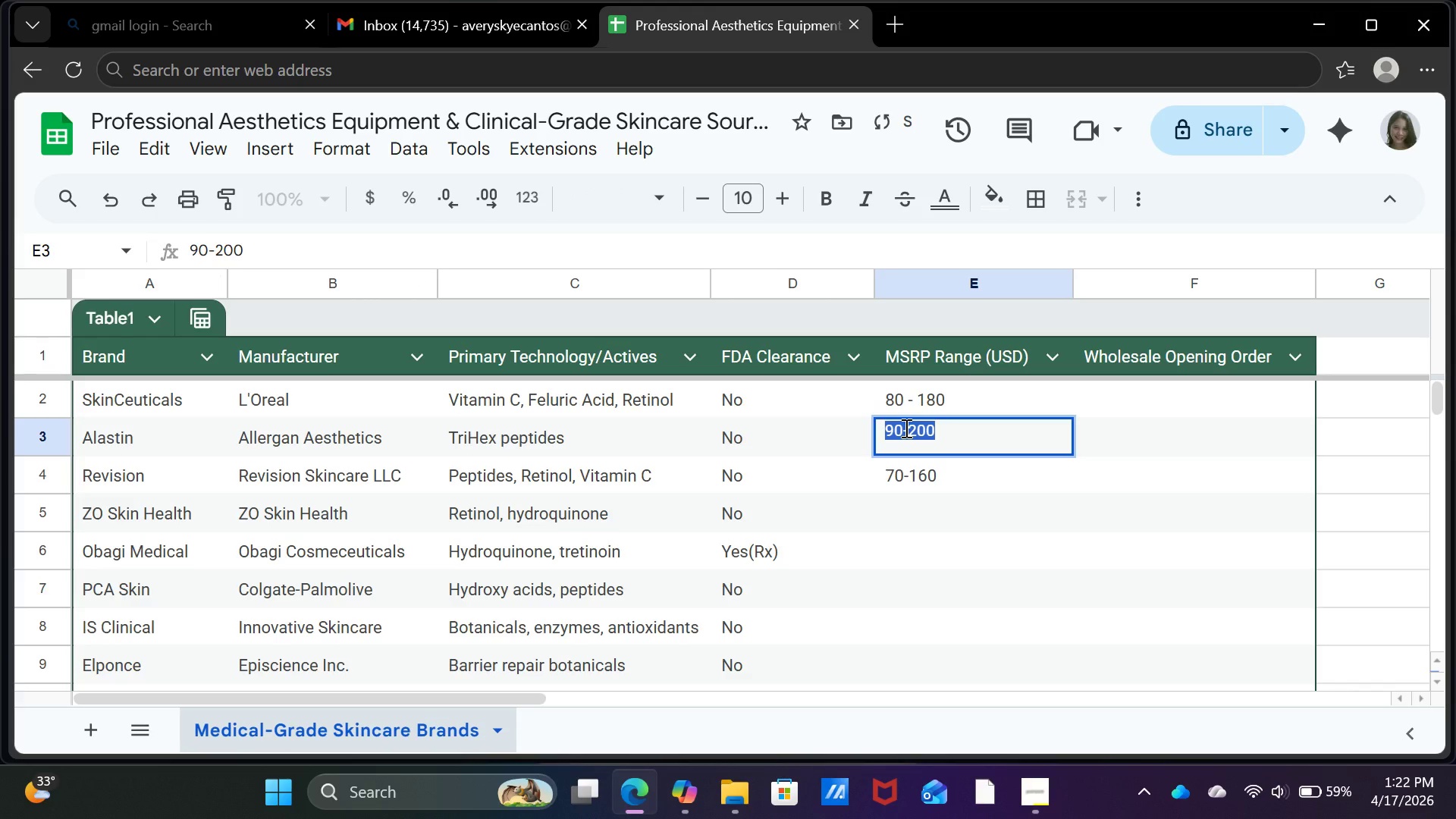 
left_click([905, 428])
 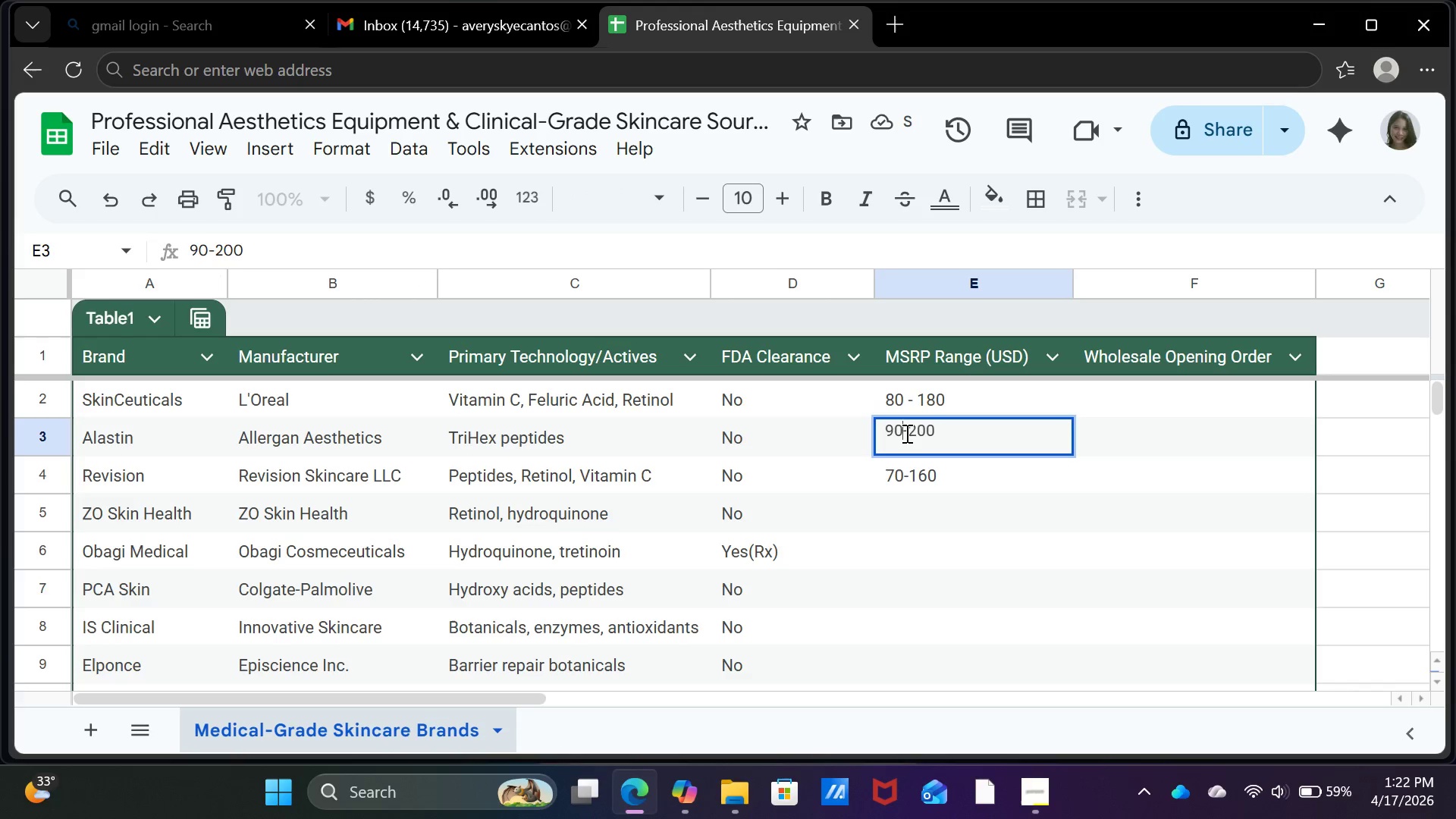 
key(Space)
 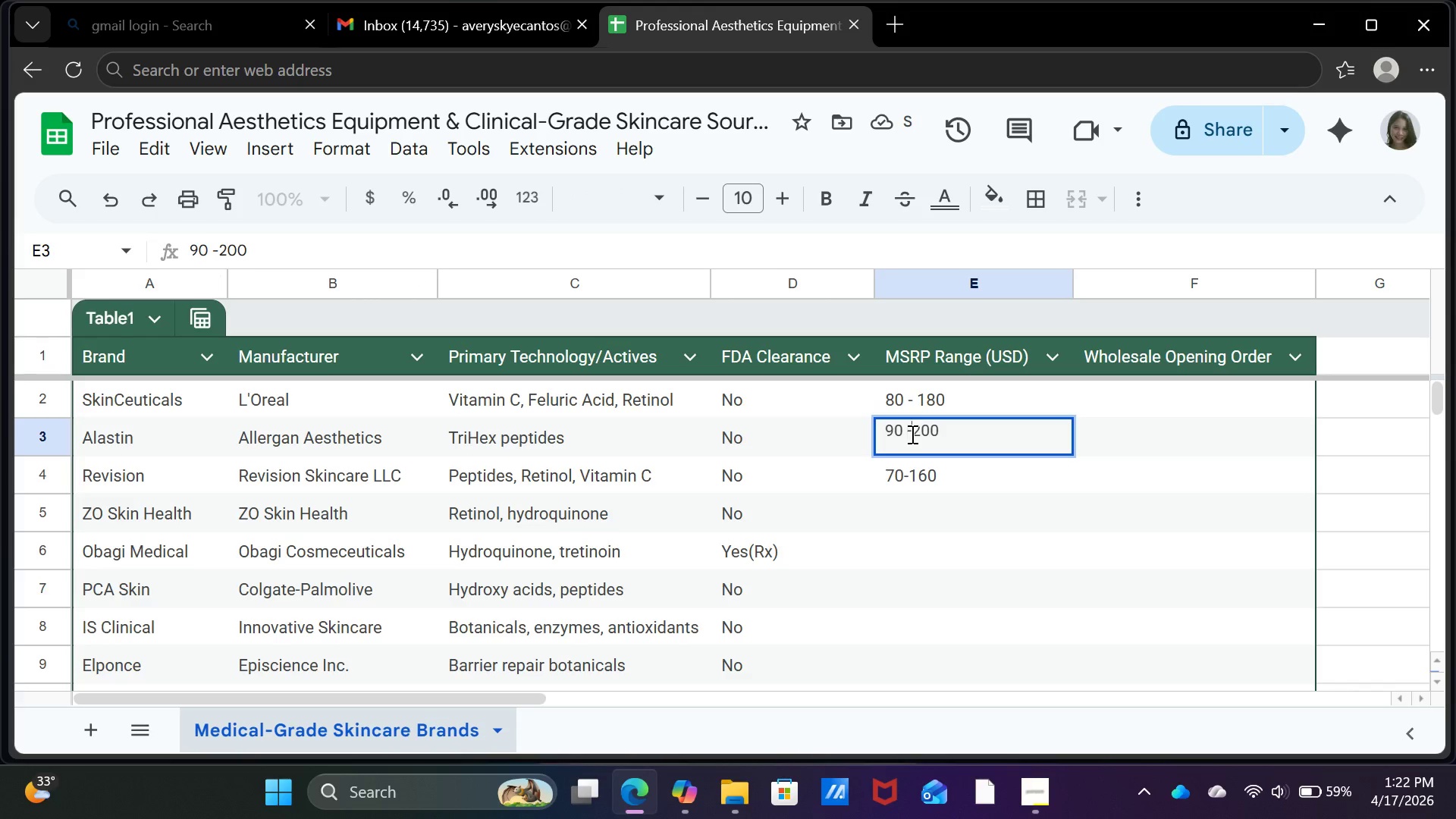 
left_click([911, 434])
 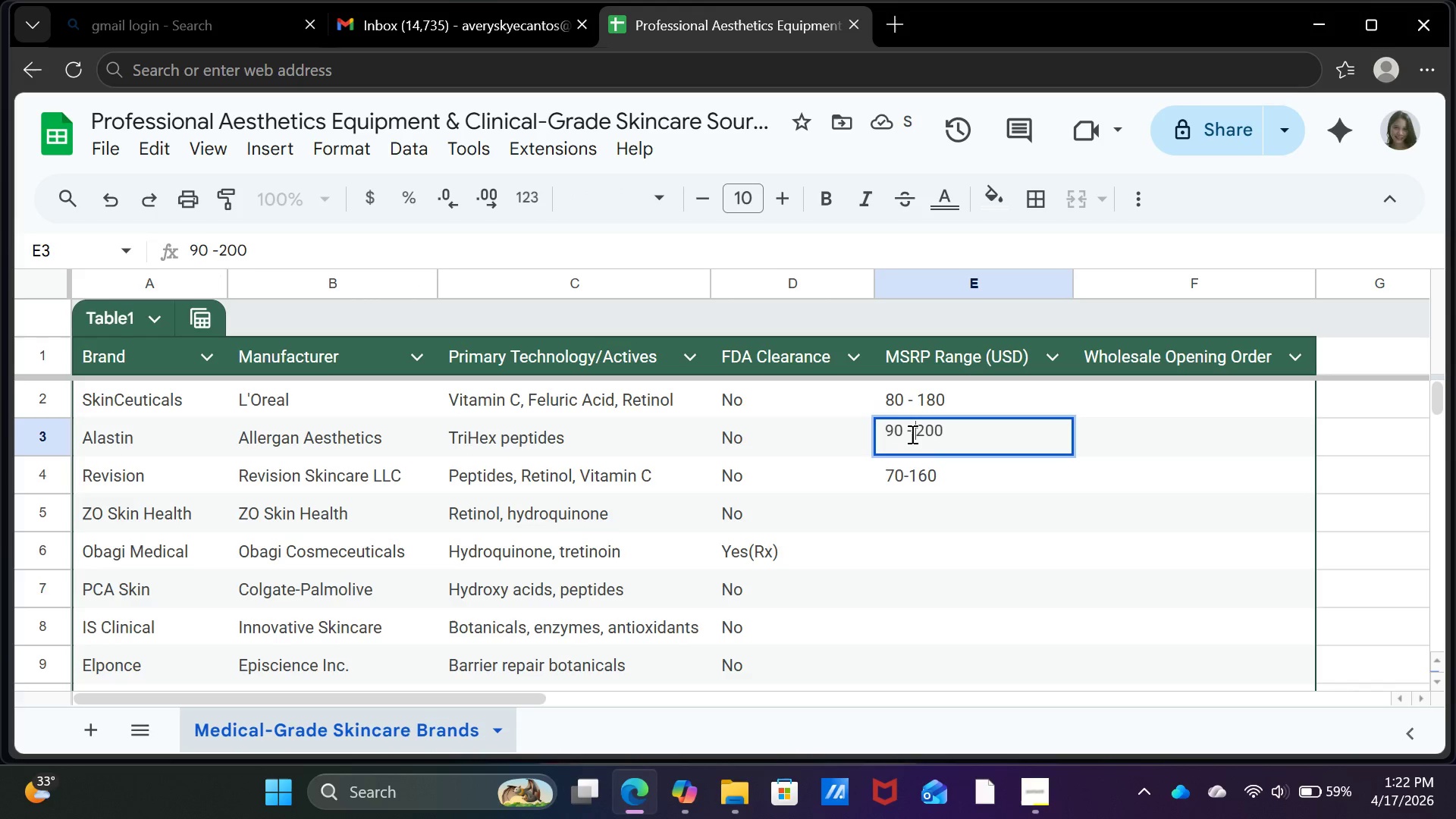 
key(Space)
 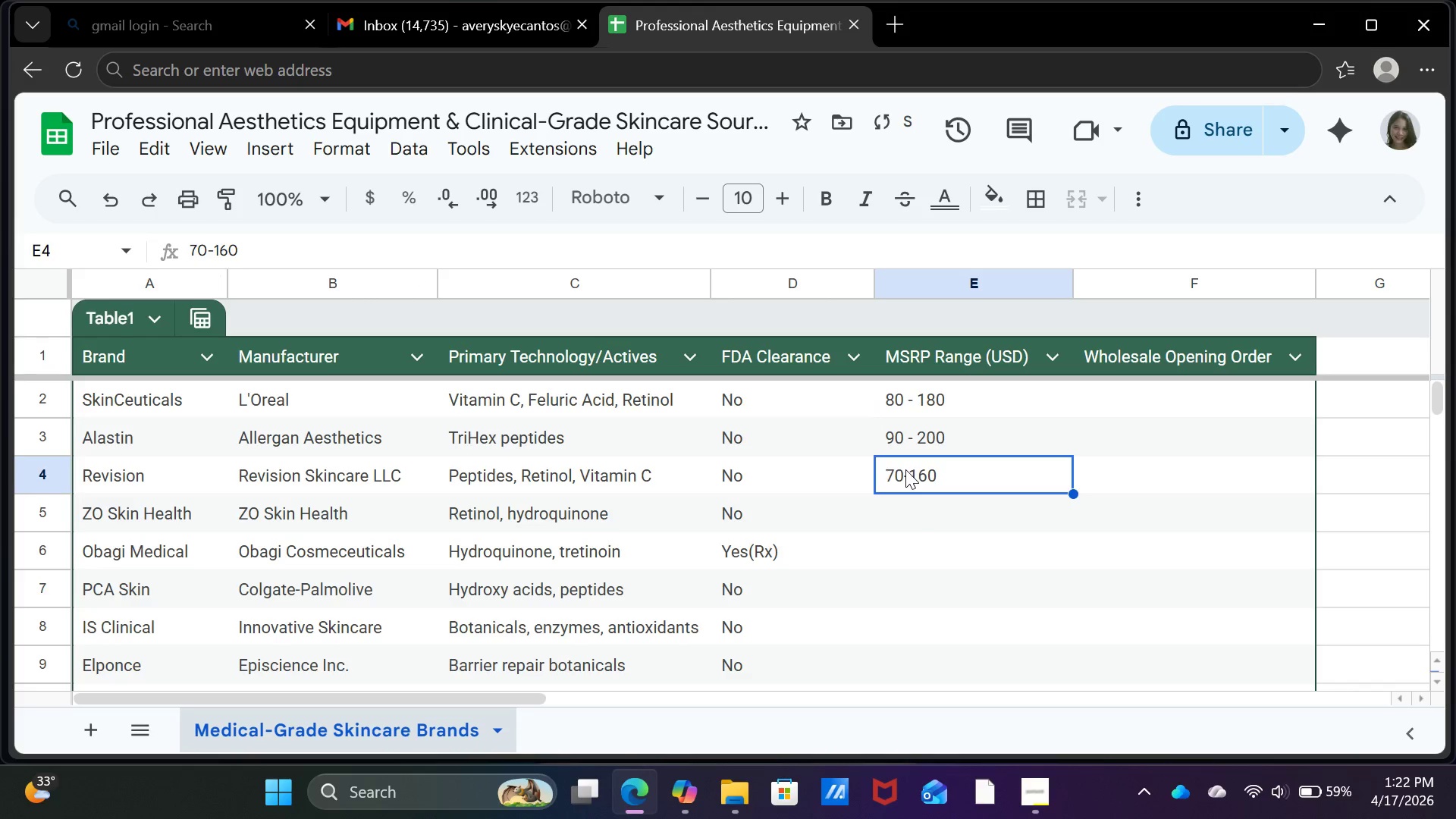 
double_click([906, 473])
 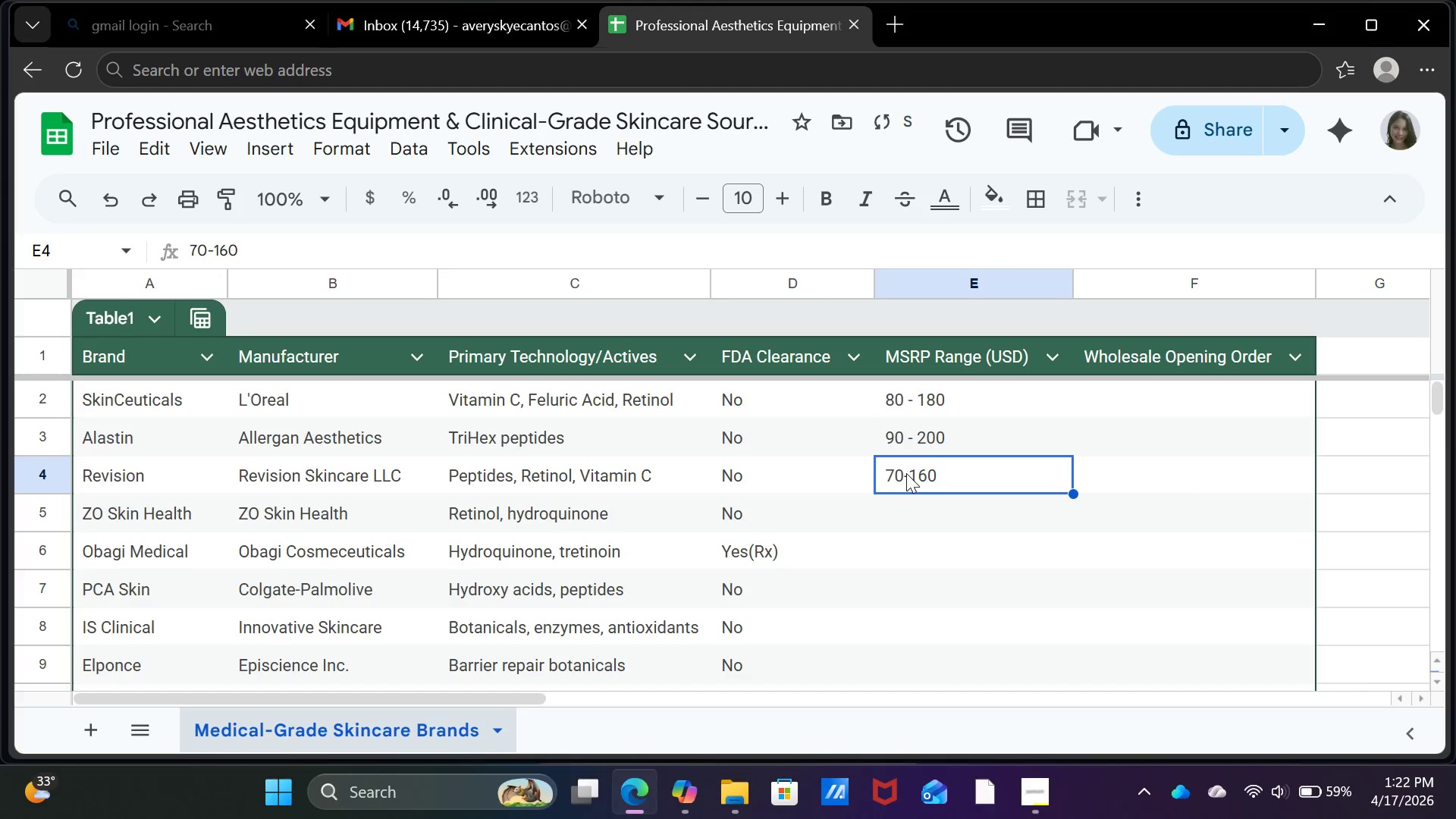 
triple_click([906, 473])
 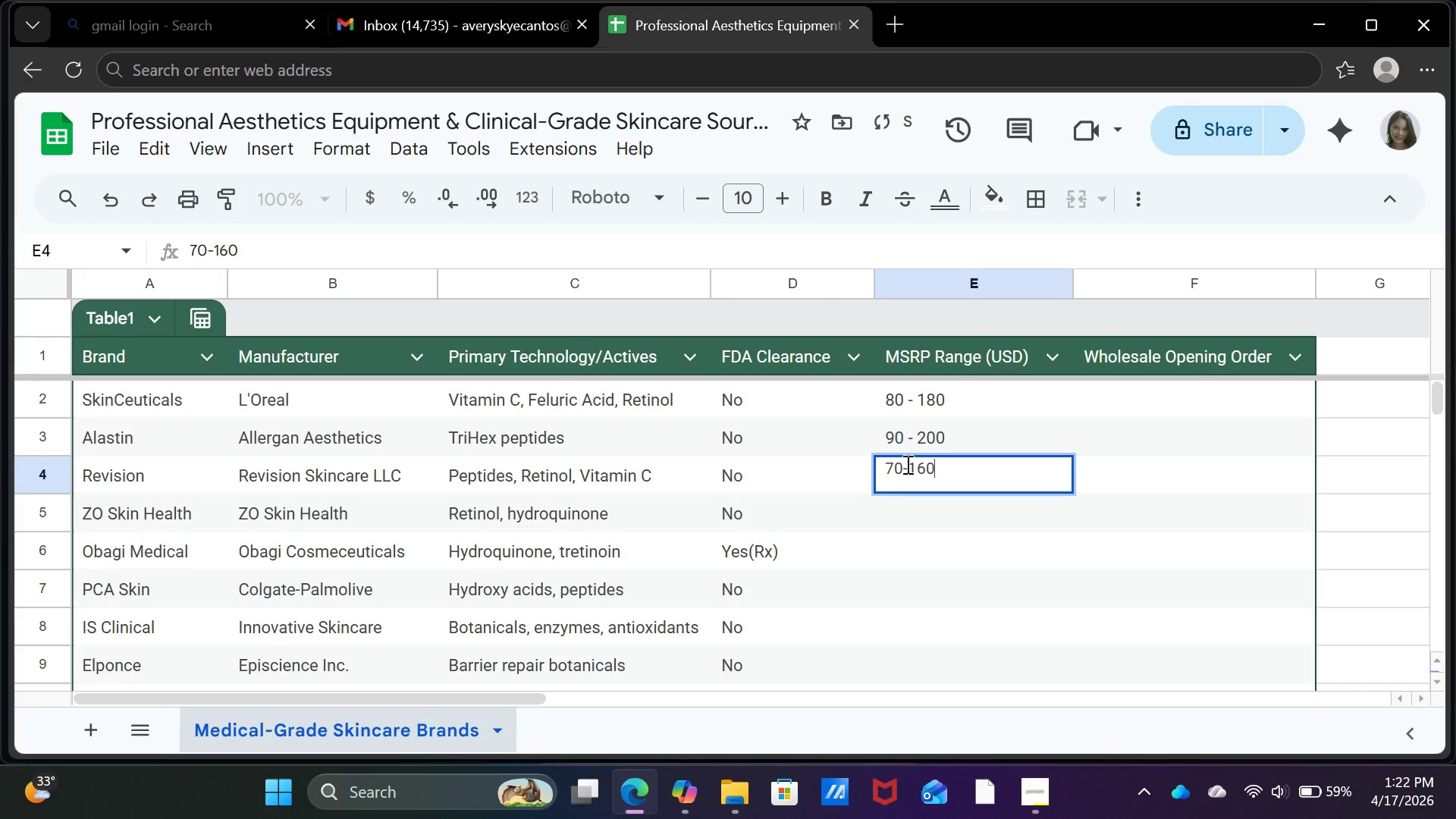 
left_click([906, 464])
 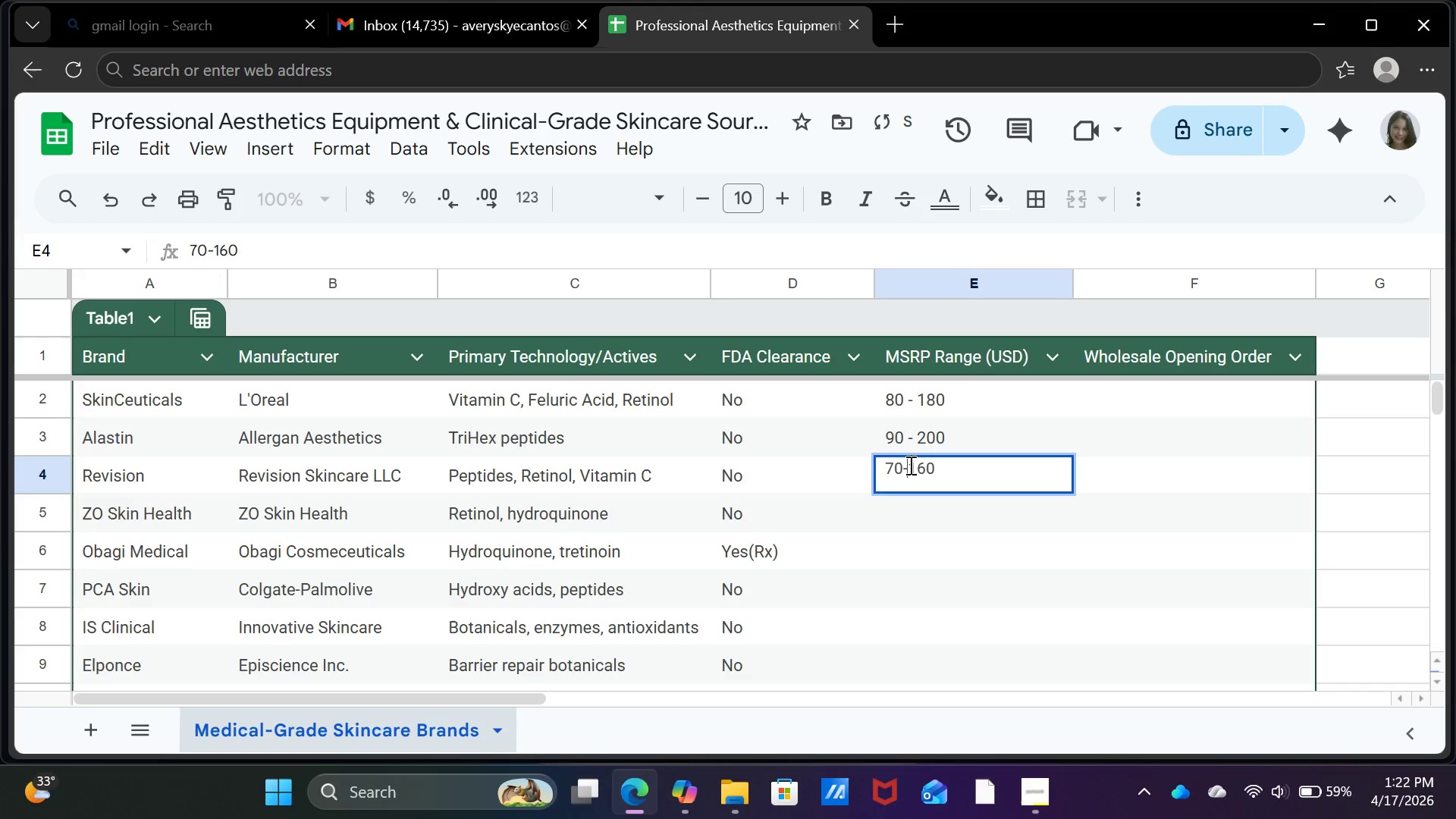 
key(Space)
 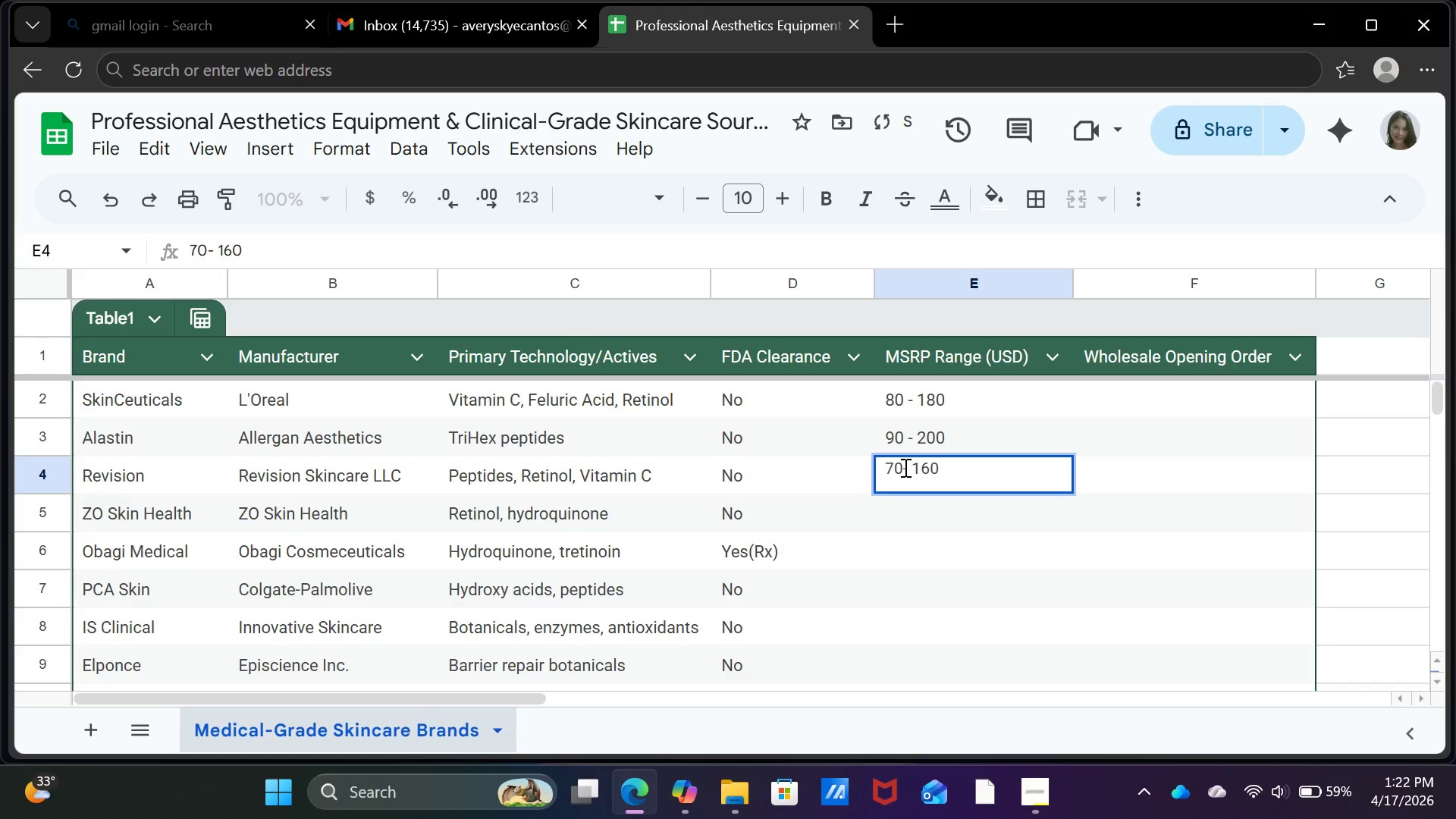 
left_click([904, 467])
 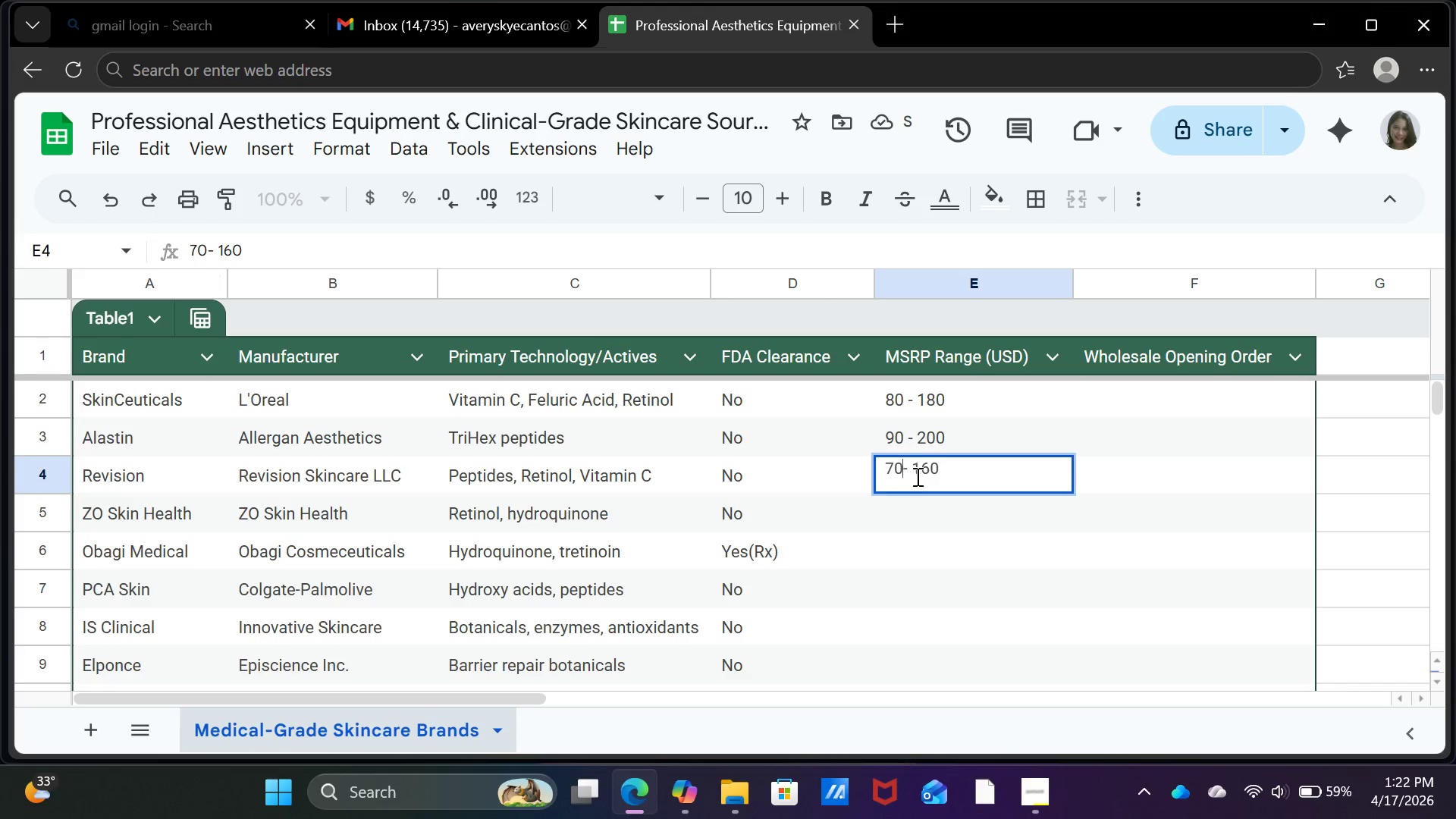 
key(Space)
 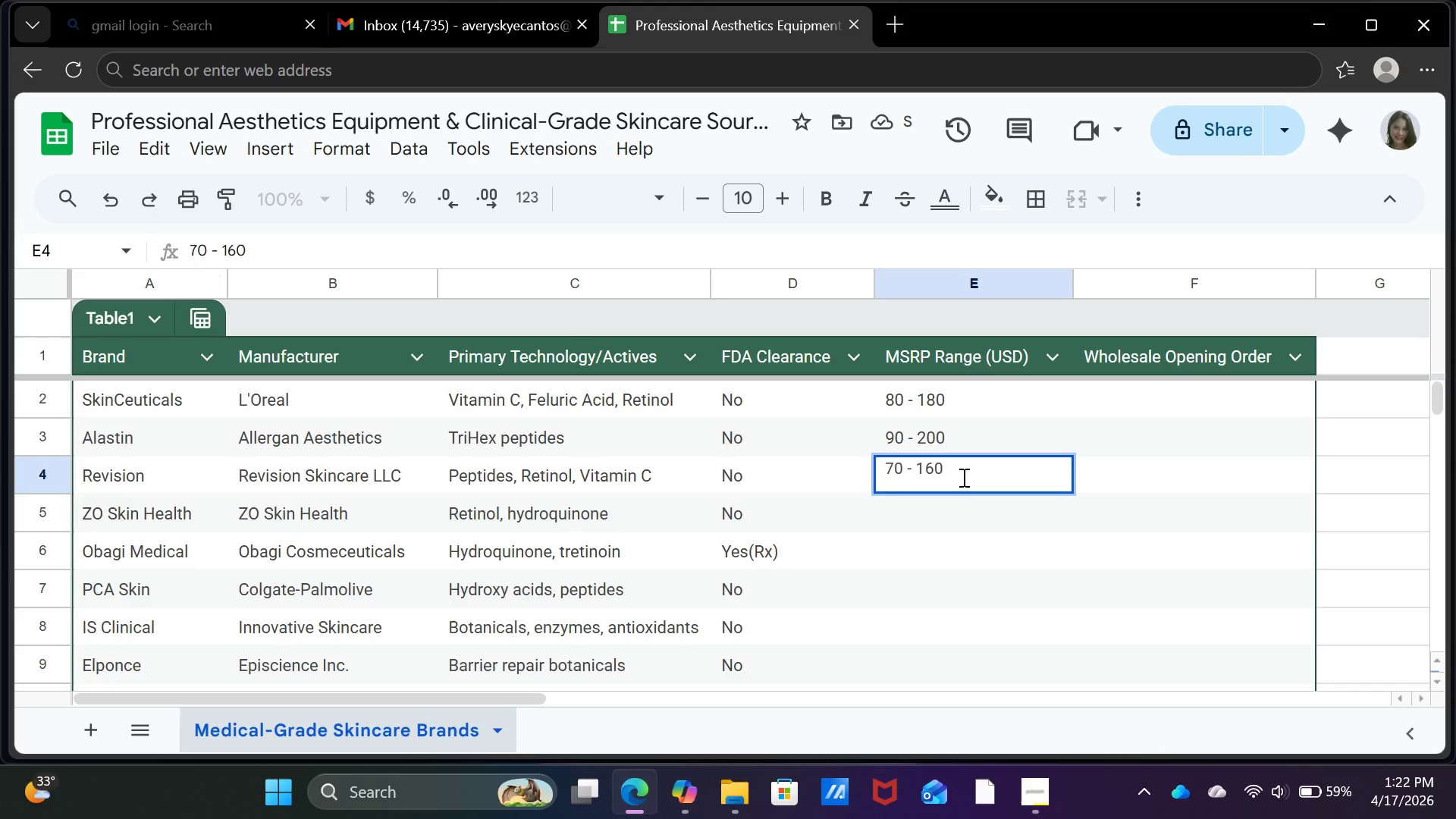 
key(Enter)
 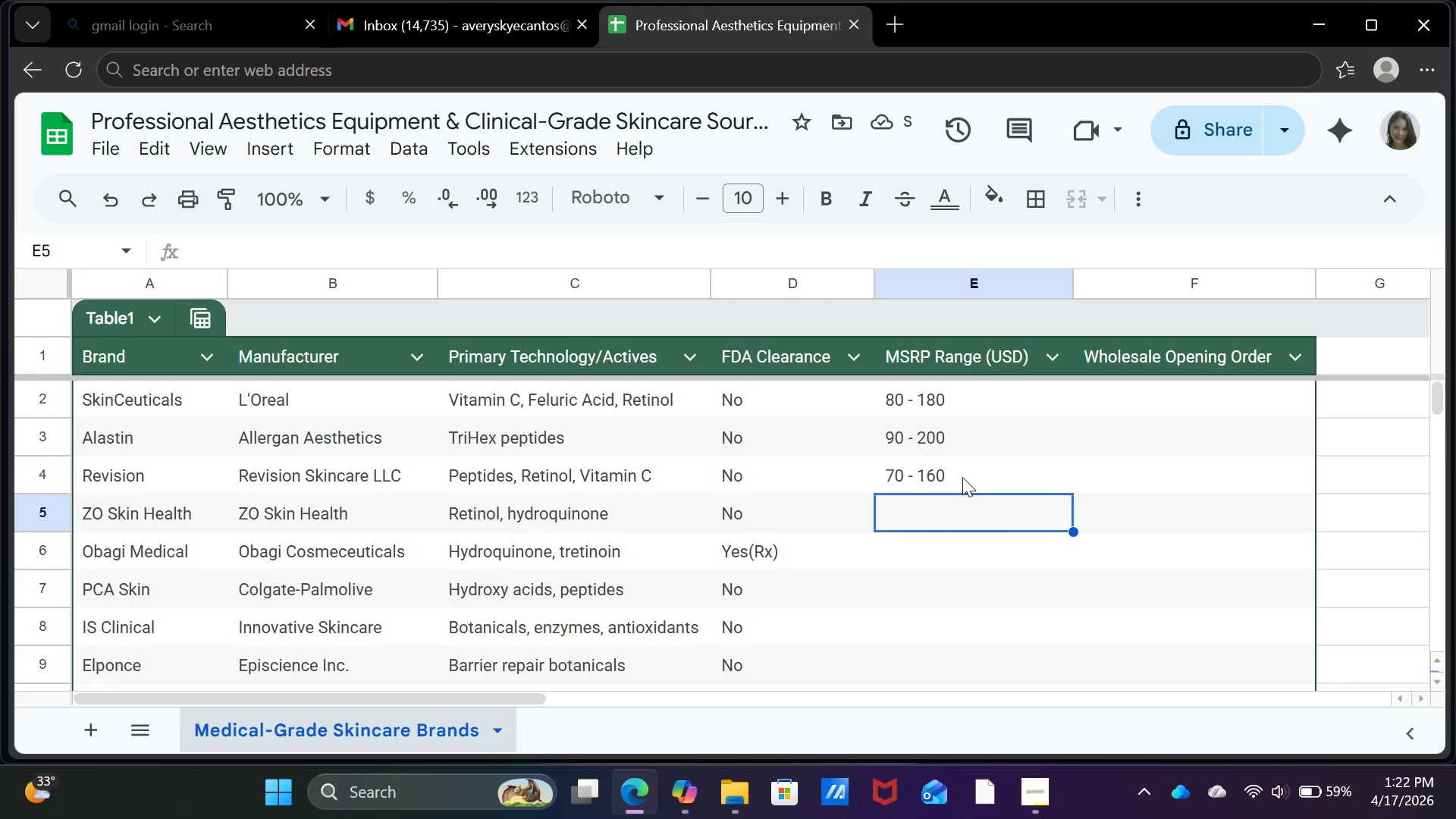 
type(49 - 250)
 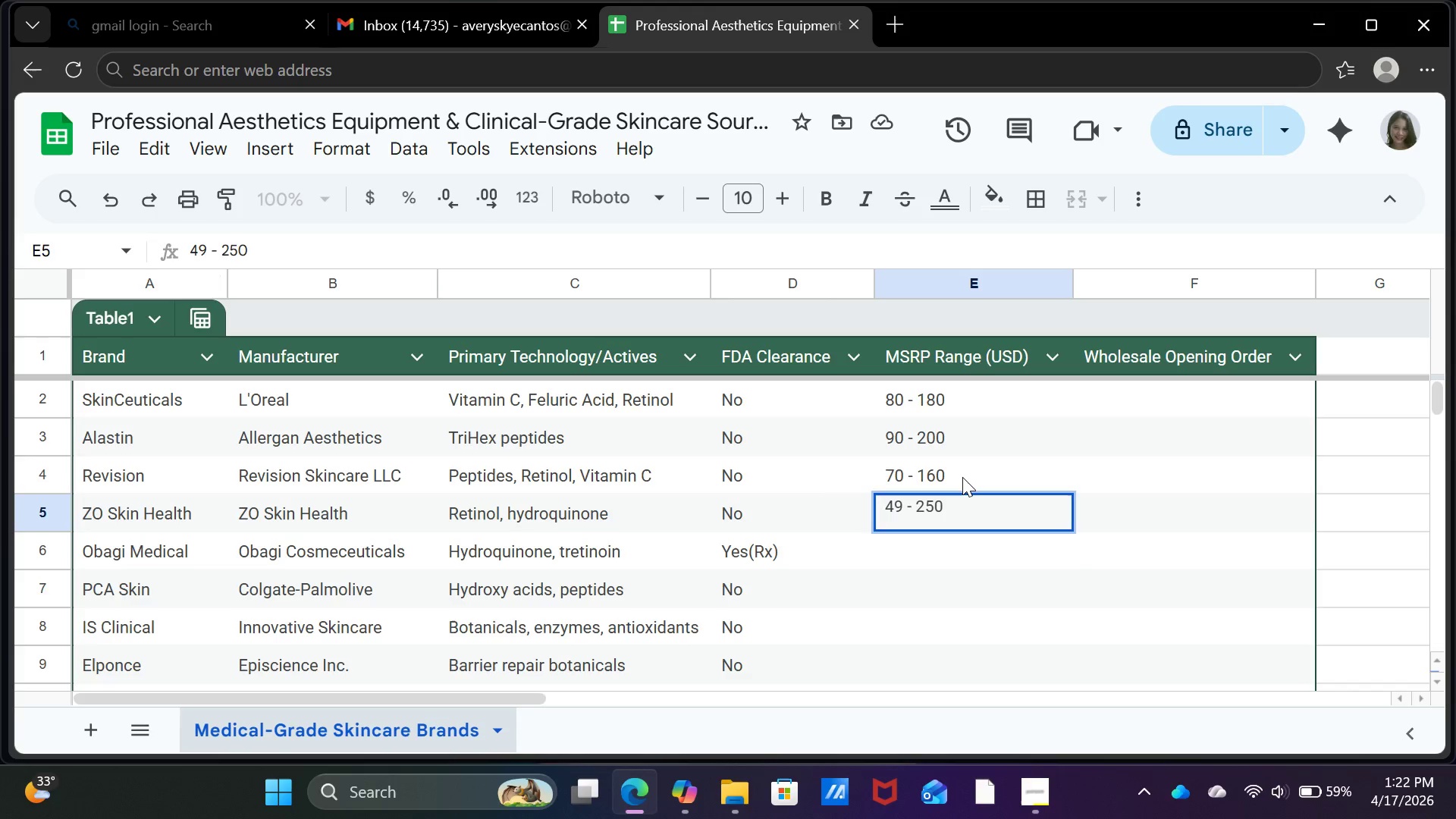 
key(Enter)
 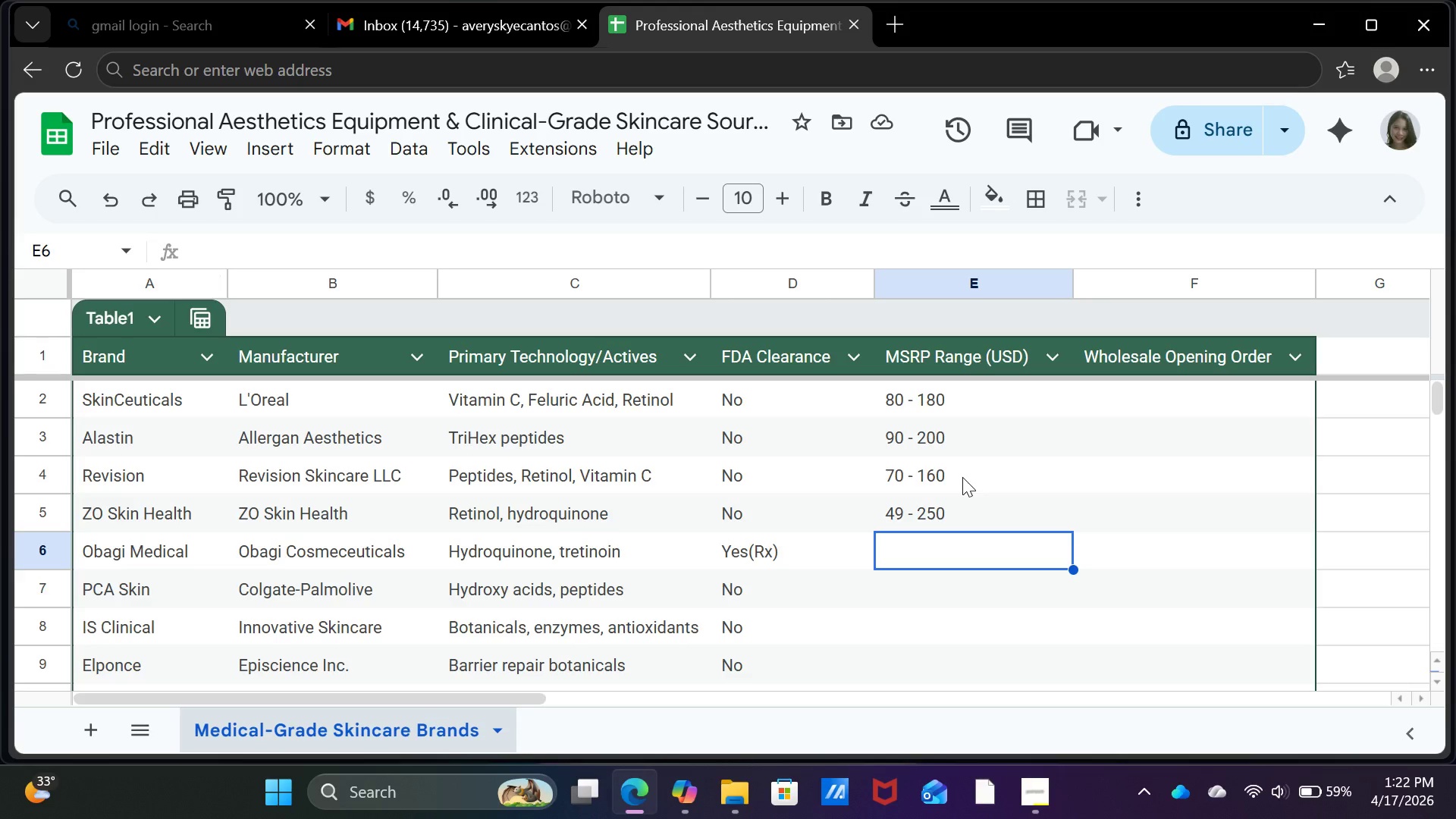 
wait(7.33)
 